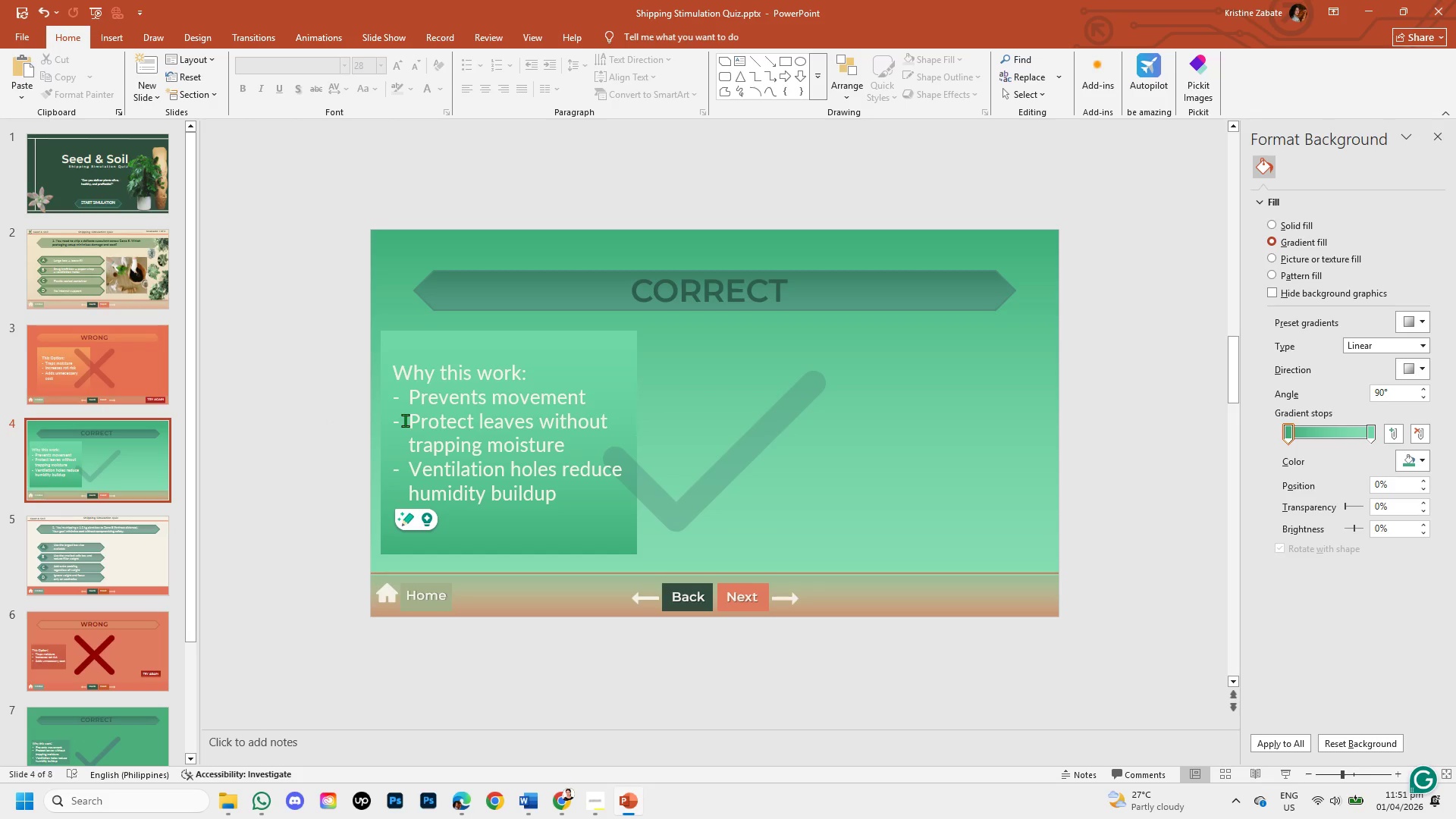 
left_click([83, 364])
 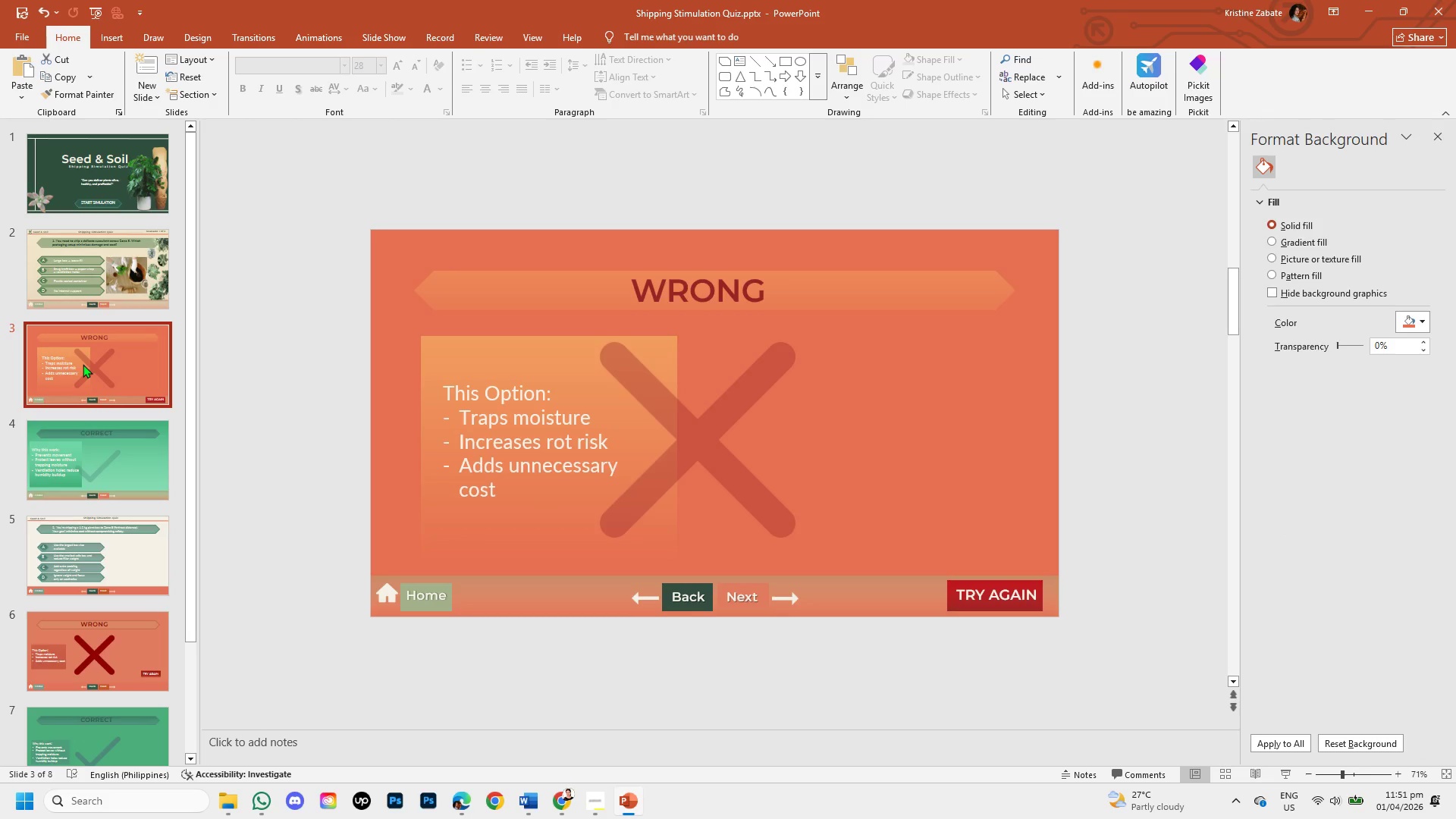 
left_click([83, 364])
 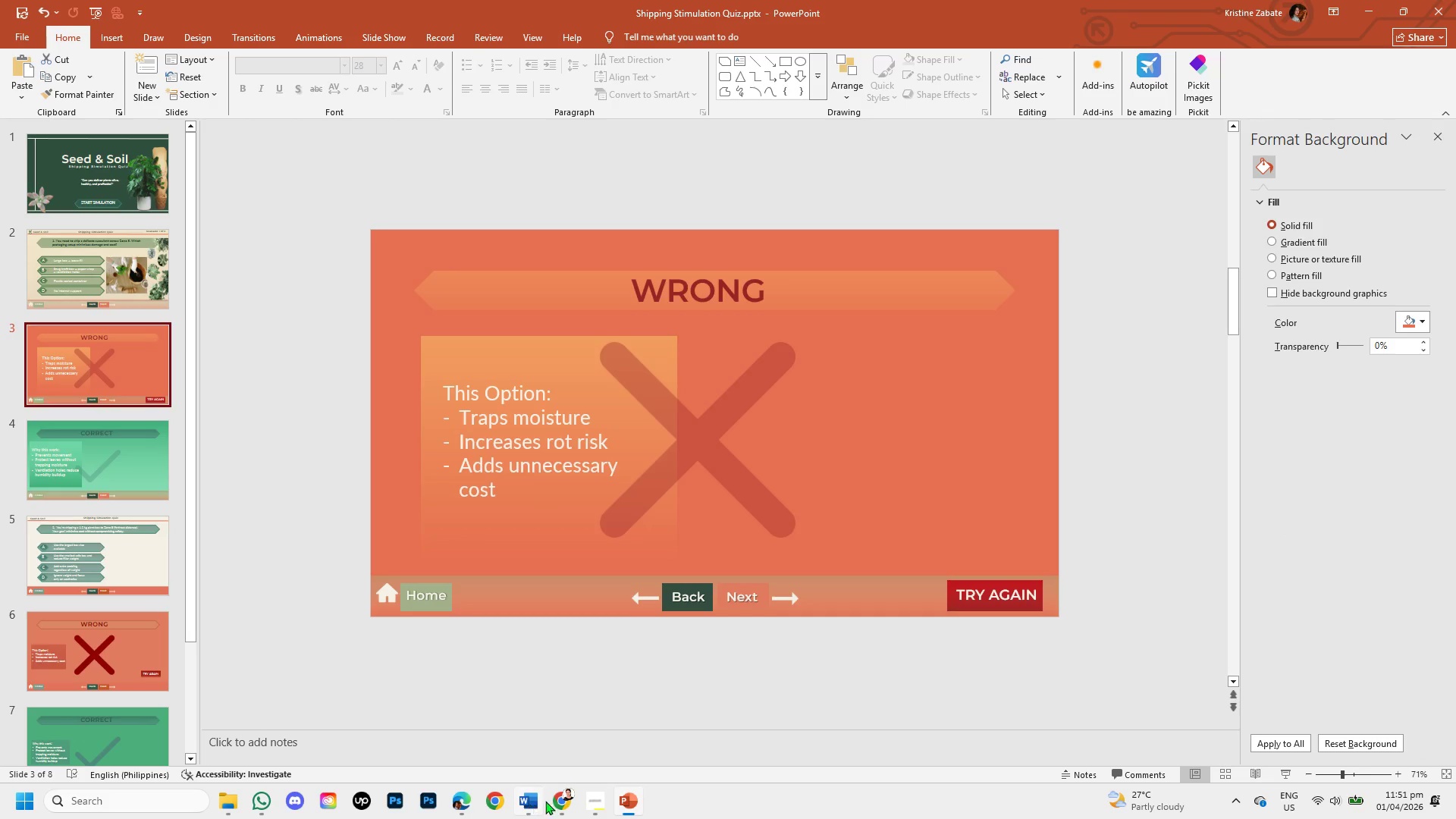 
left_click([557, 802])
 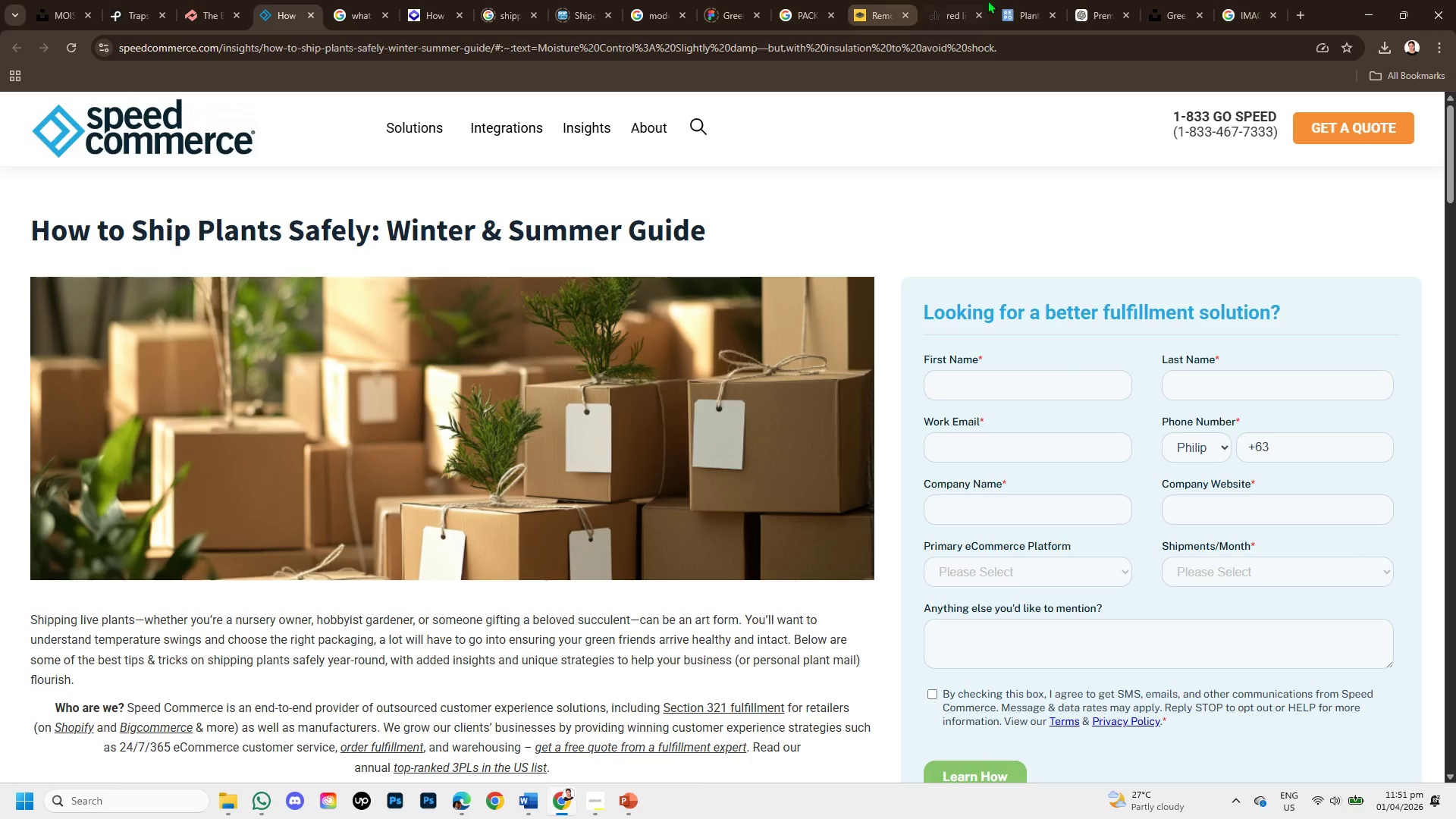 
left_click([1013, 0])
 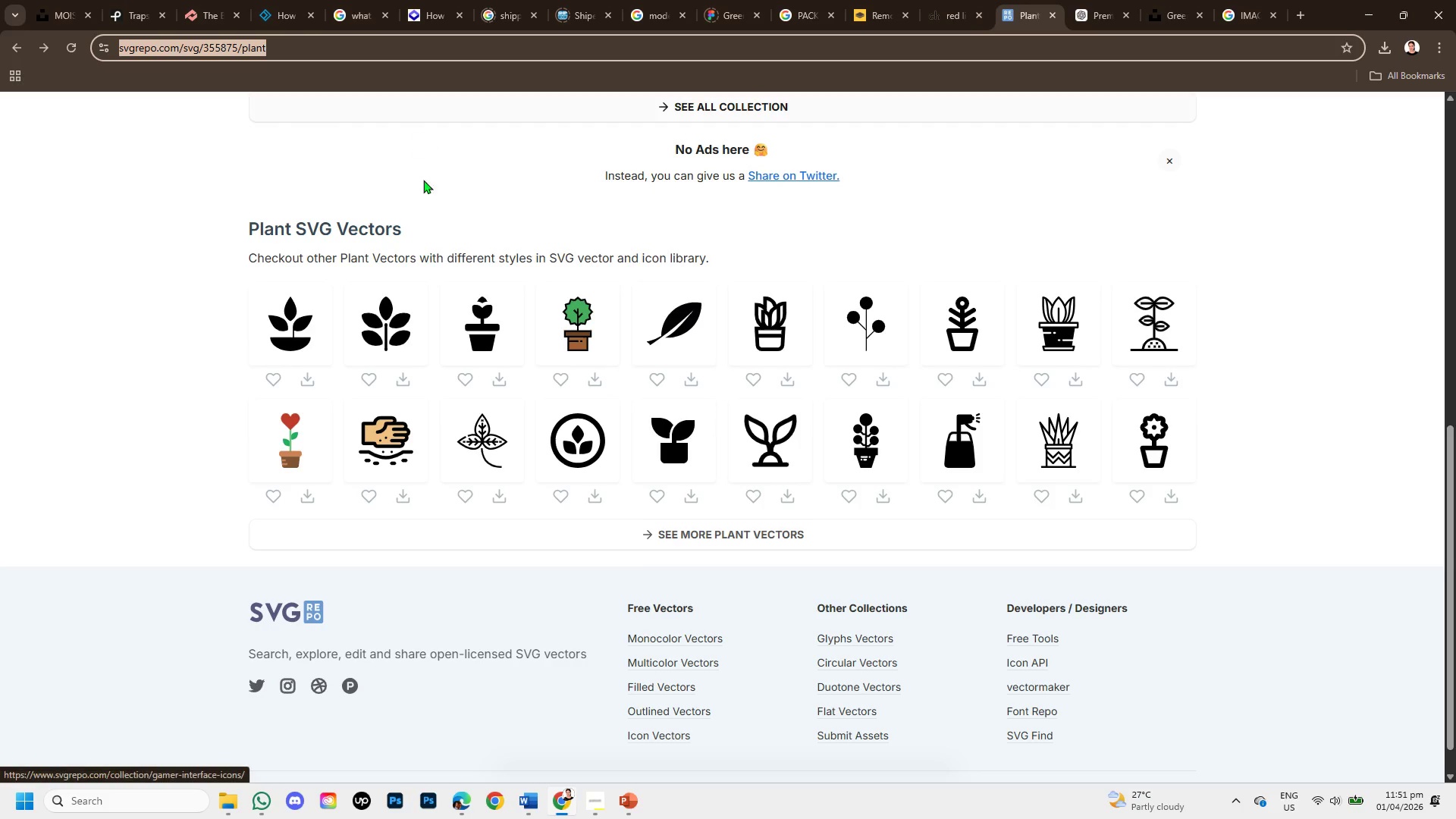 
scroll: coordinate [447, 339], scroll_direction: up, amount: 4.0
 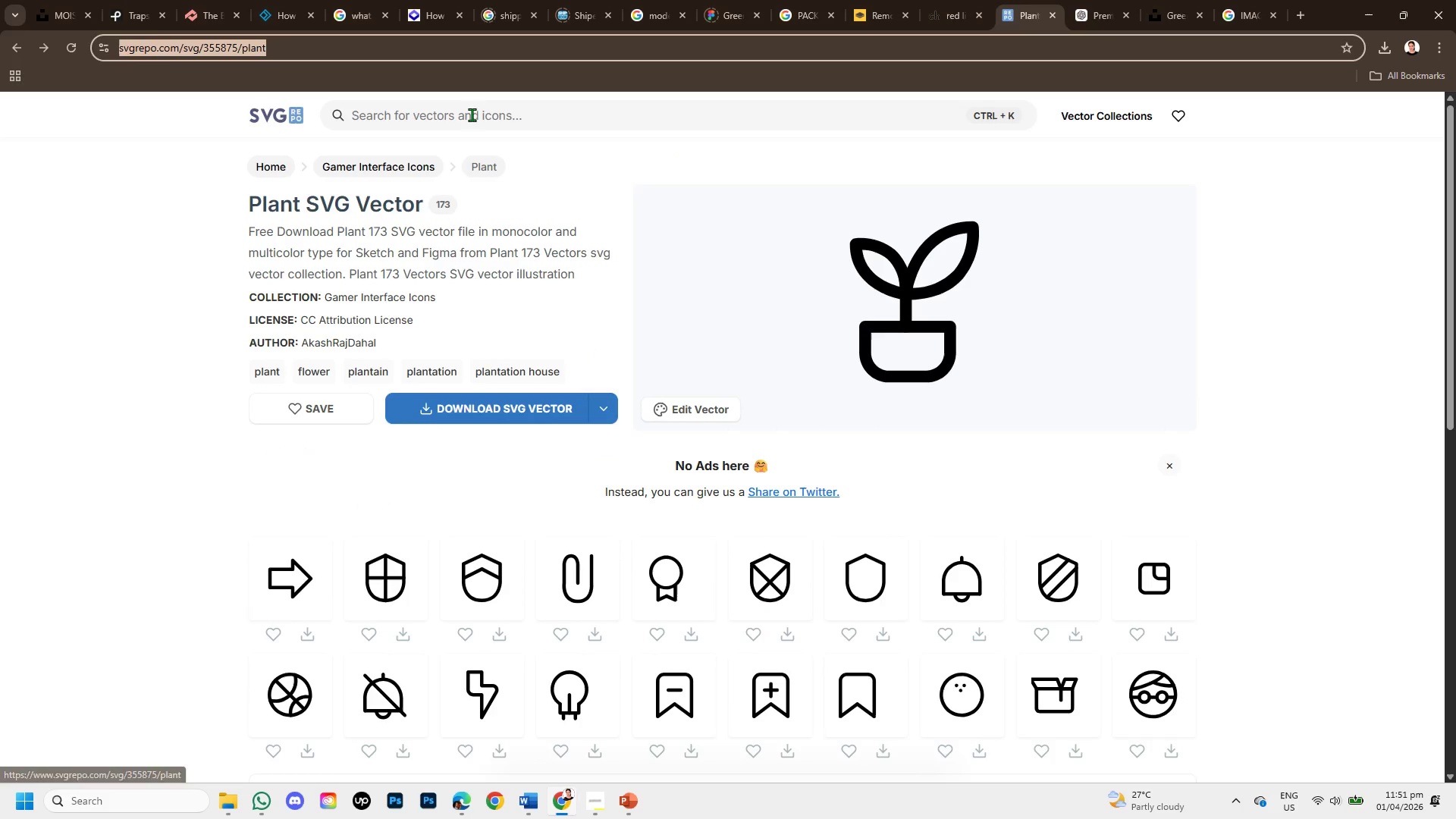 
left_click([472, 115])
 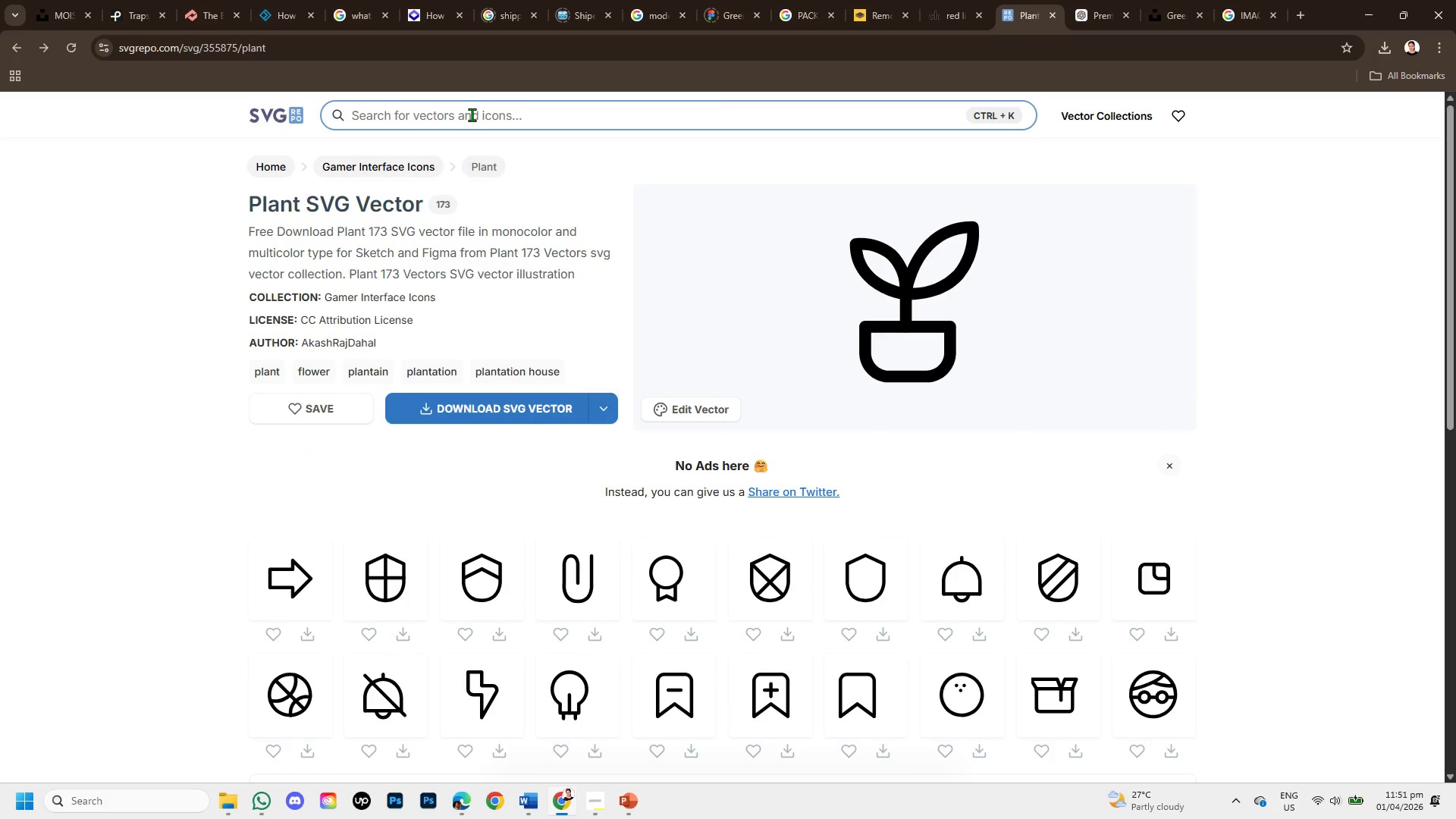 
type(wrong)
 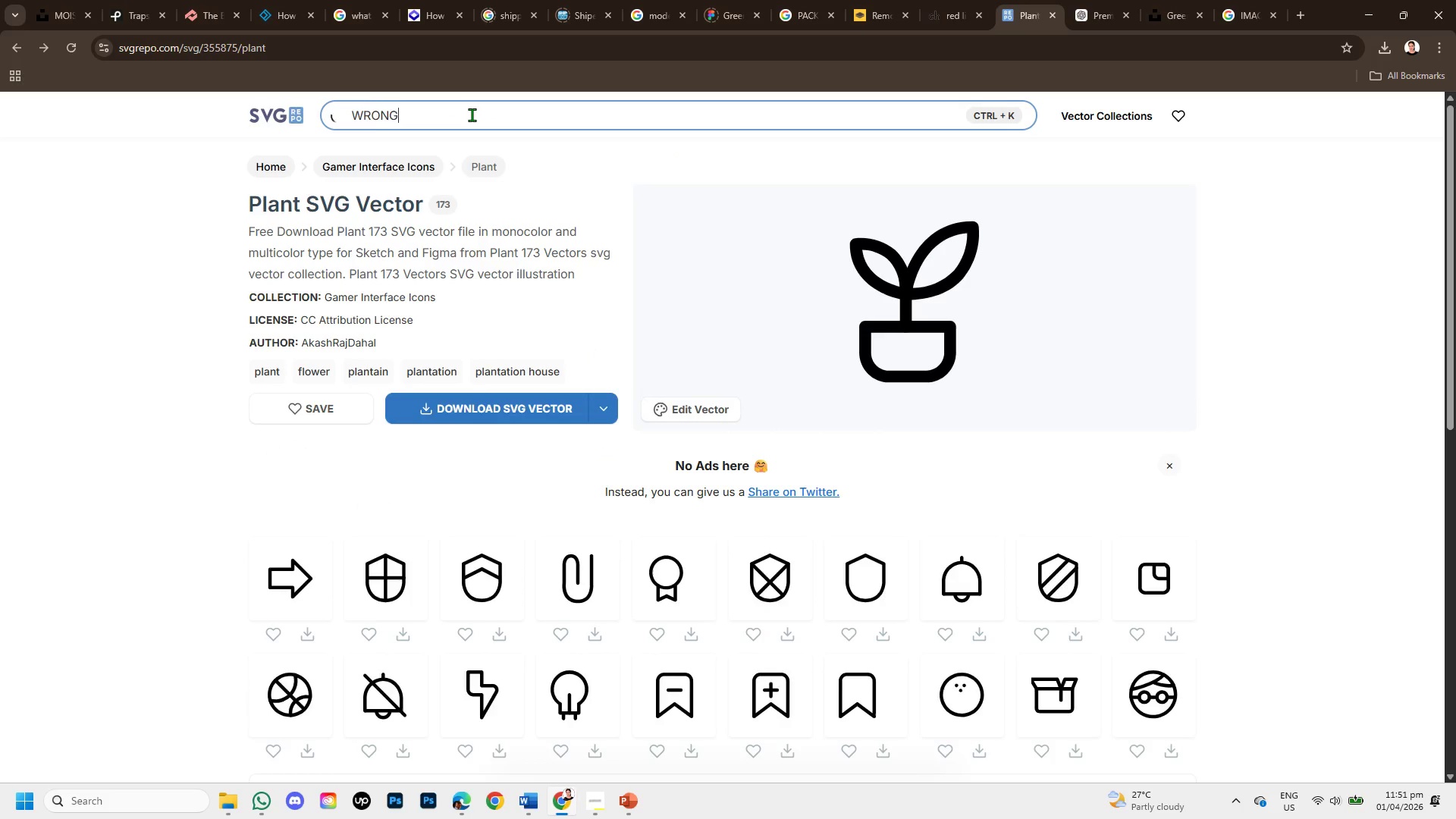 
key(Enter)
 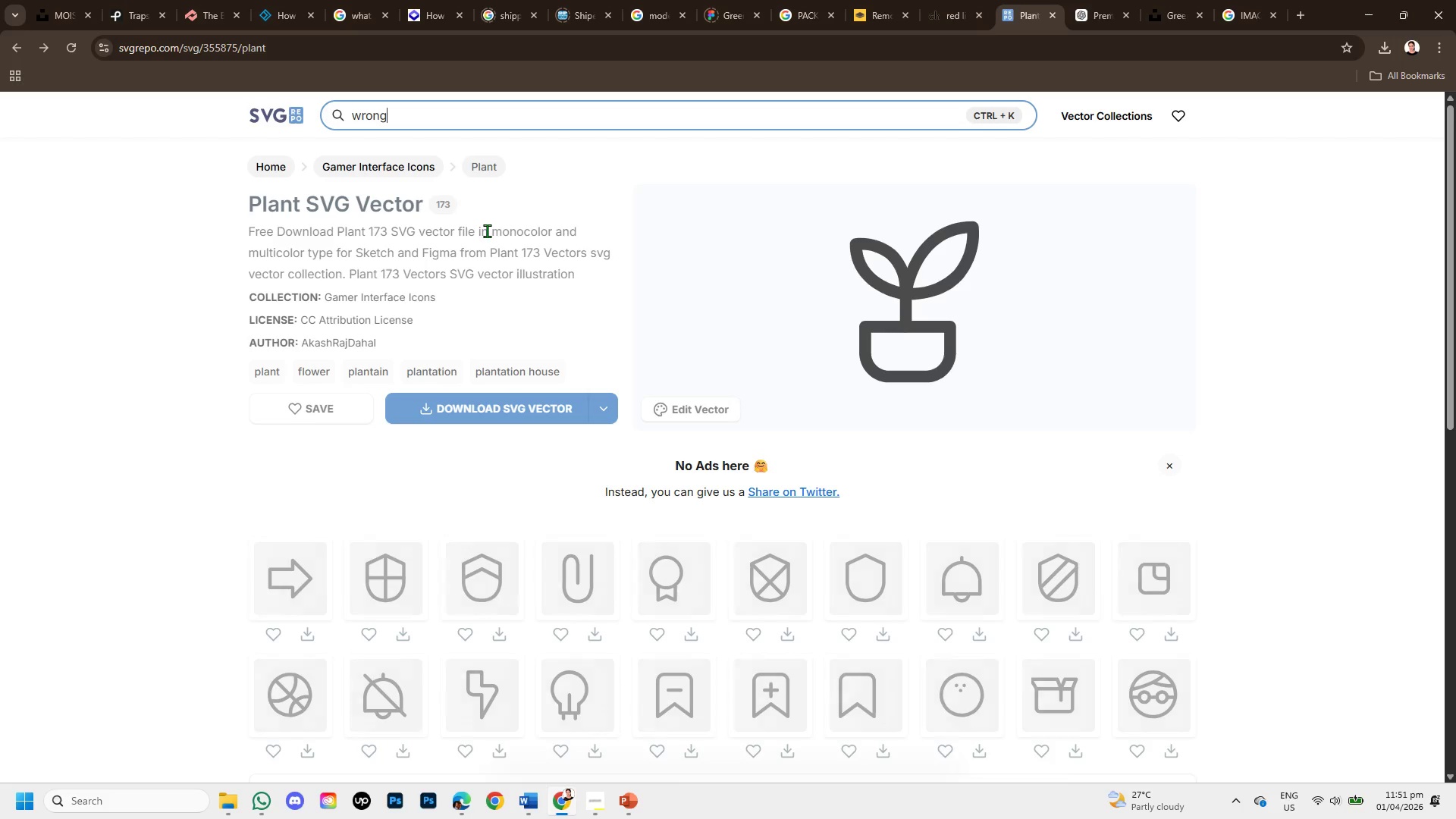 
wait(12.95)
 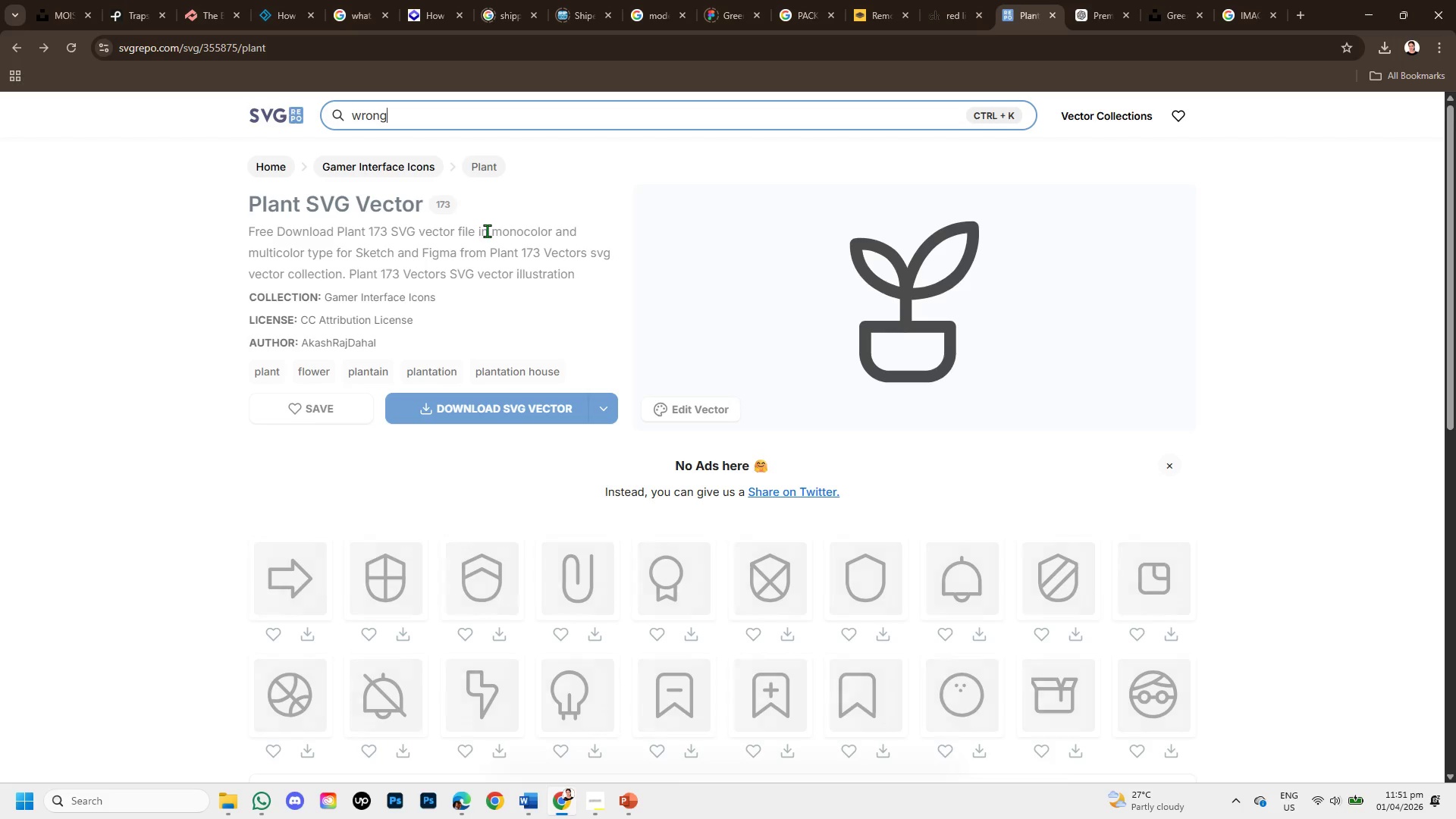 
mouse_move([772, 585])
 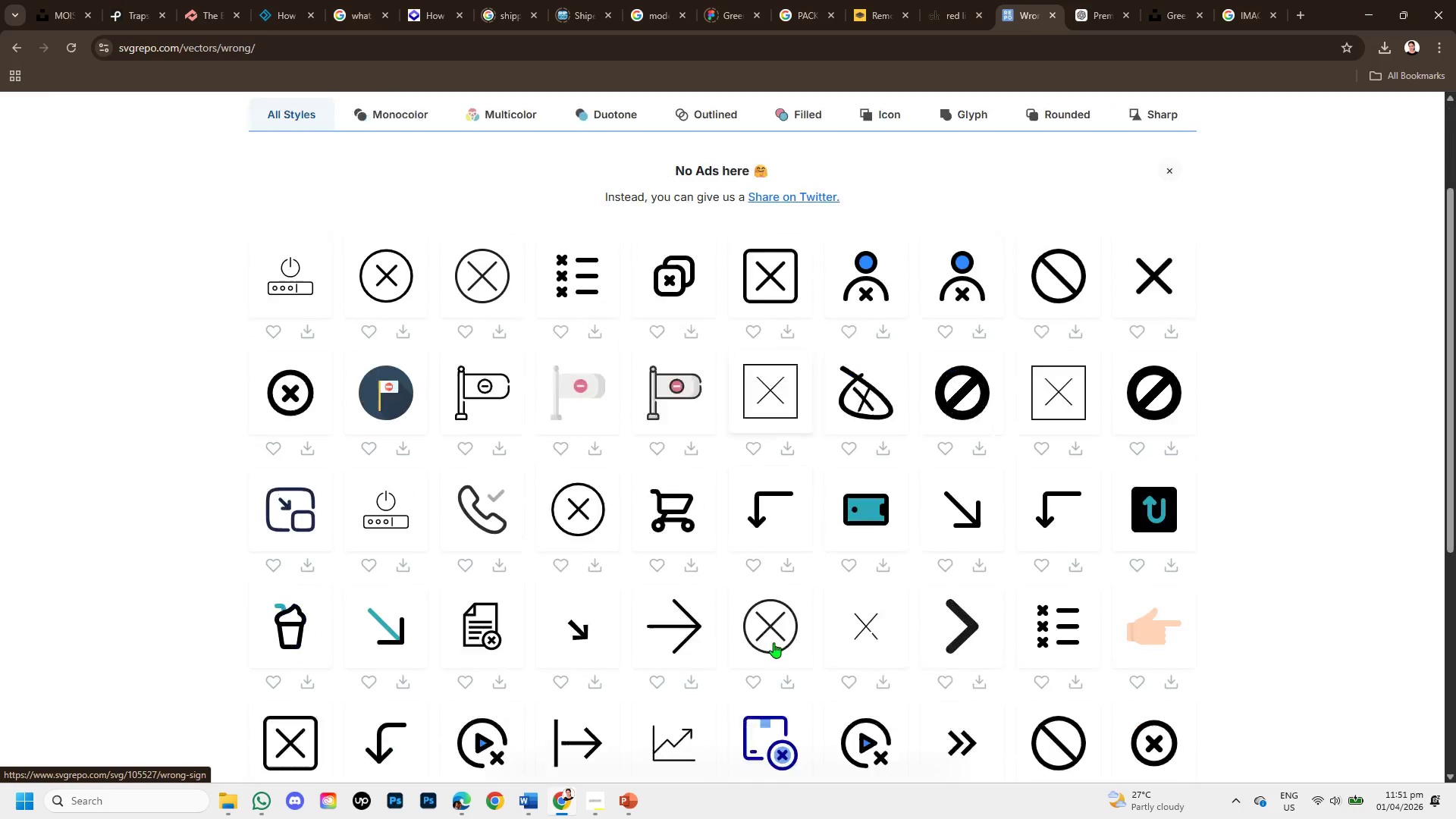 
scroll: coordinate [773, 603], scroll_direction: down, amount: 1.0
 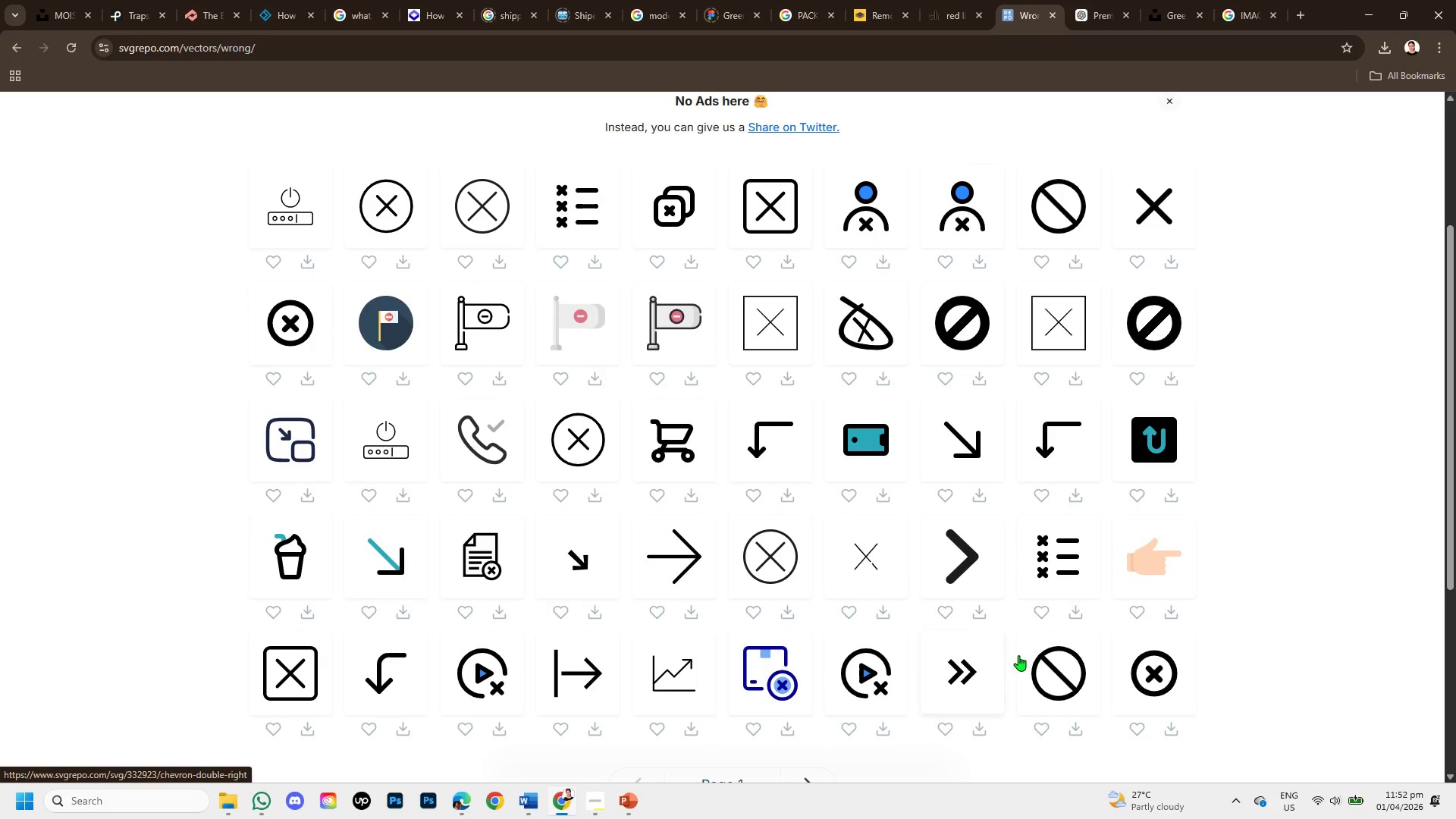 
wait(5.28)
 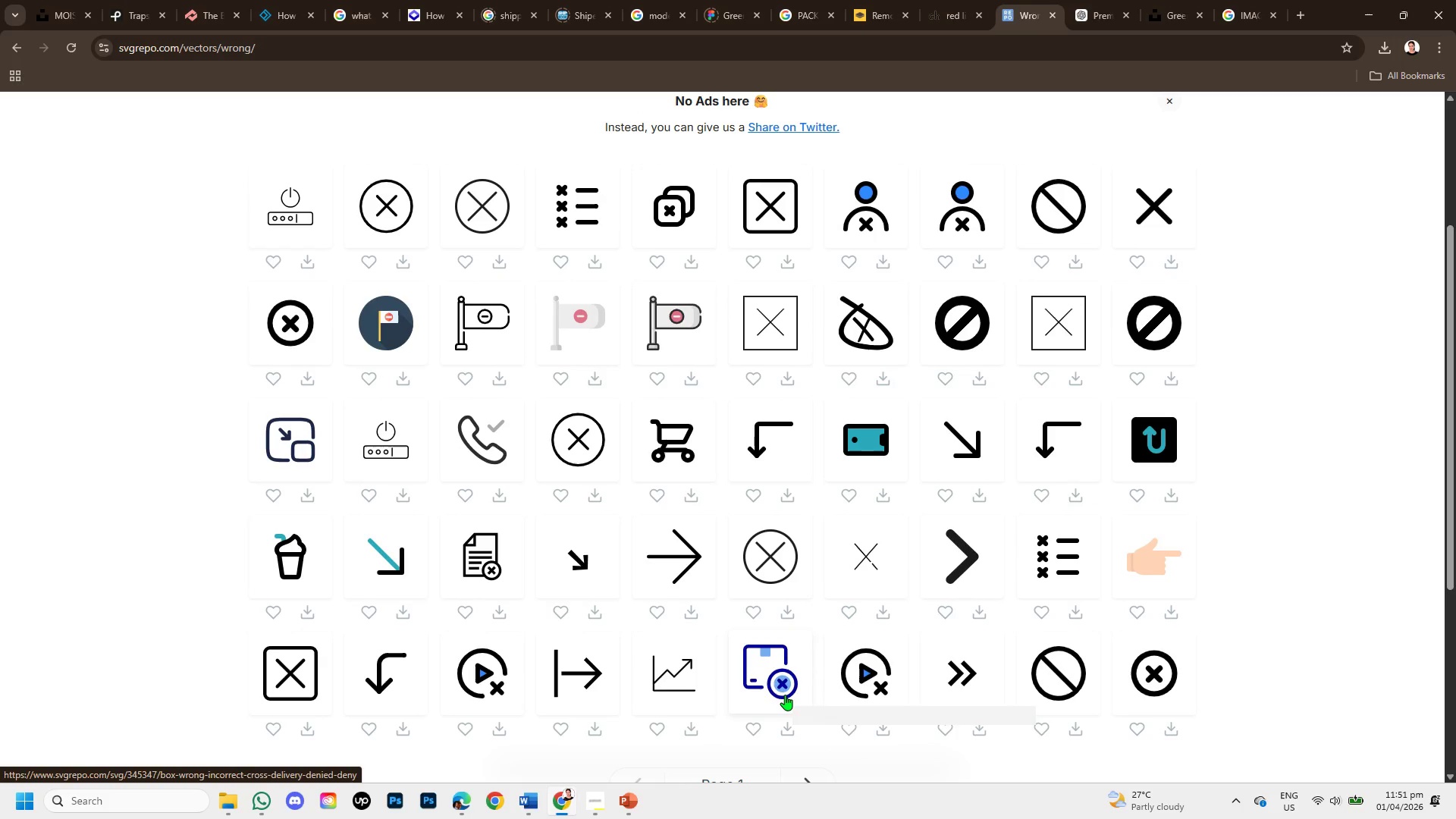 
scroll: coordinate [1137, 584], scroll_direction: down, amount: 2.0
 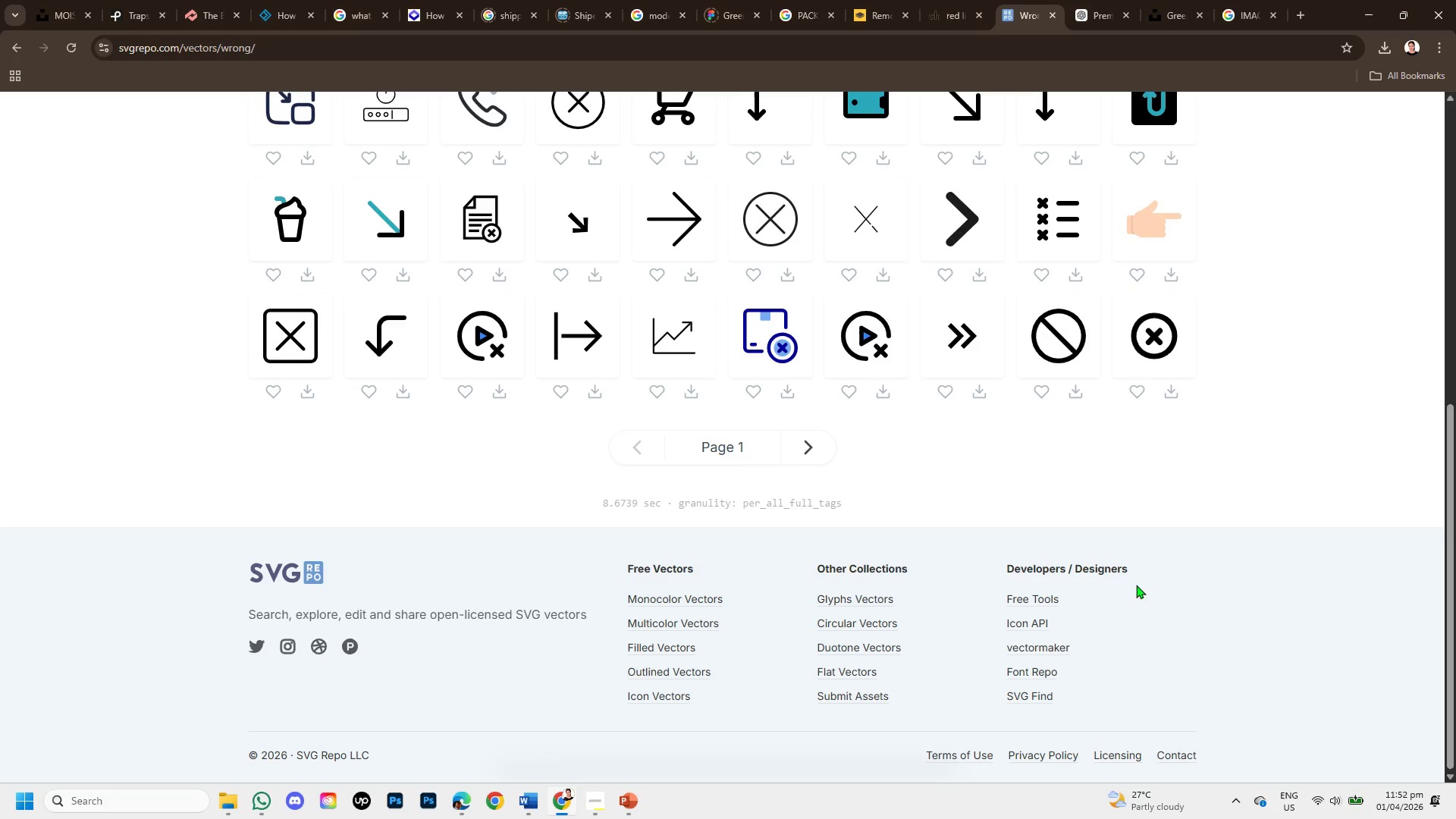 
scroll: coordinate [1136, 585], scroll_direction: up, amount: 1.0
 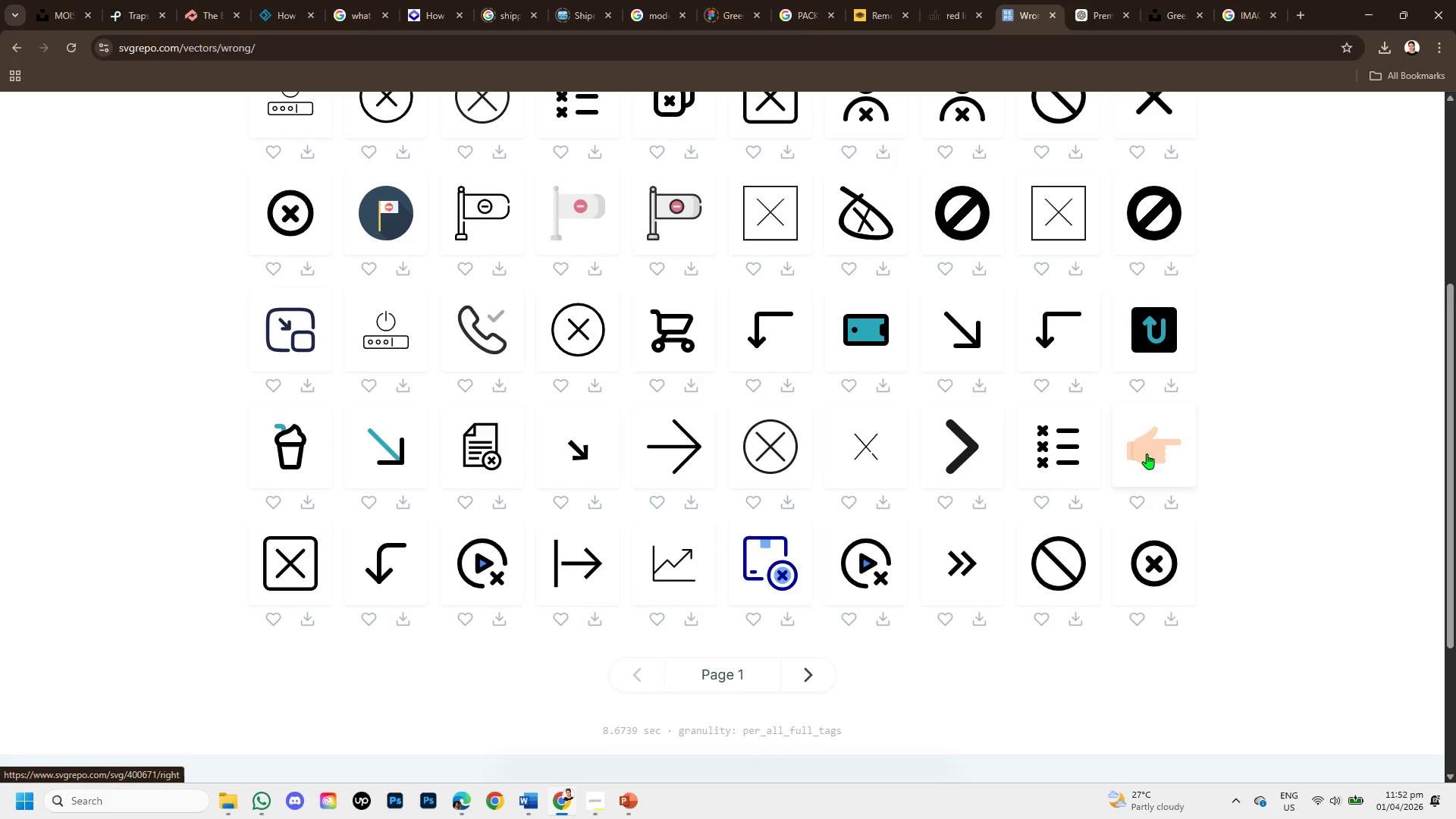 
left_click([1147, 453])
 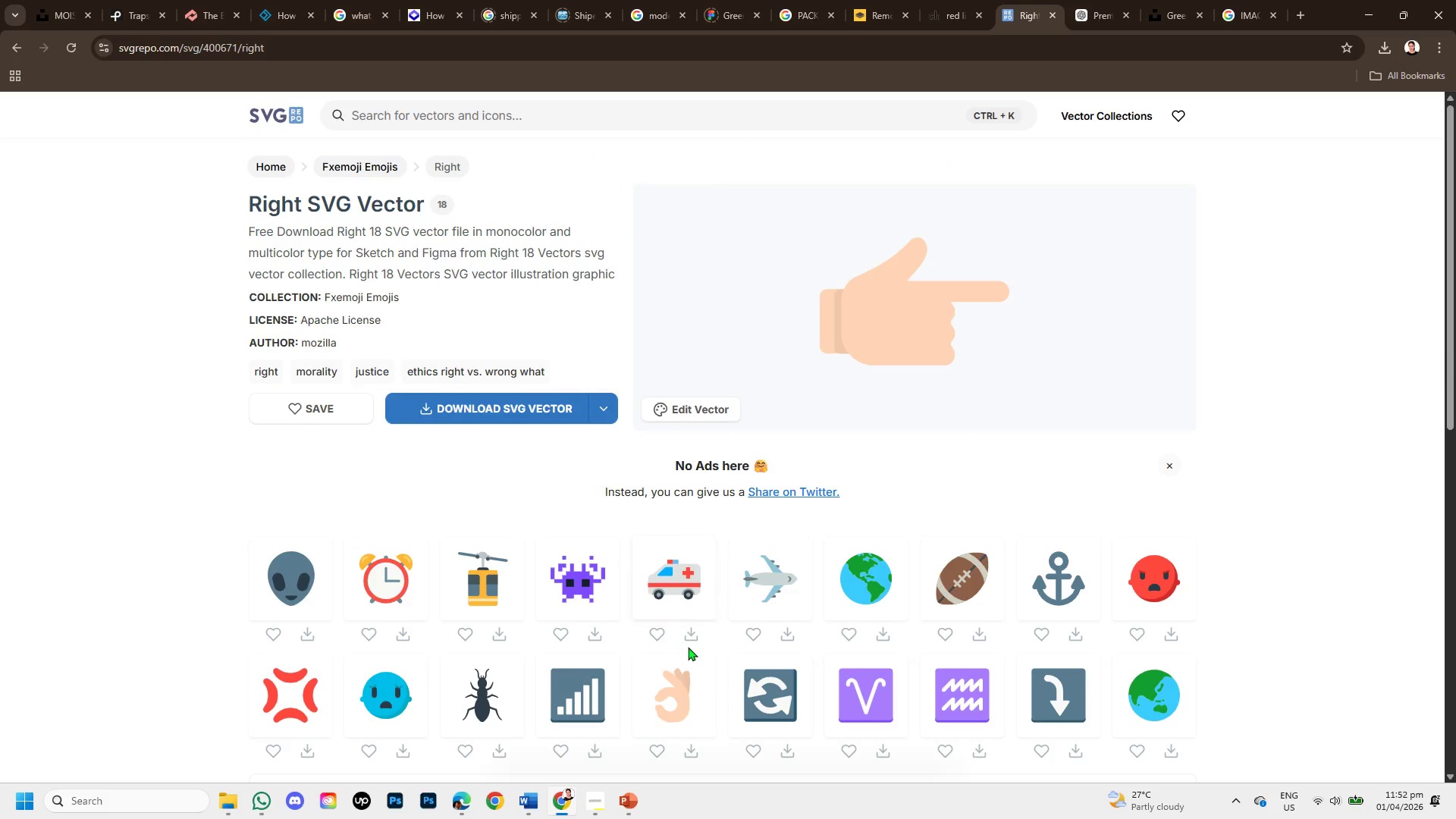 
wait(7.12)
 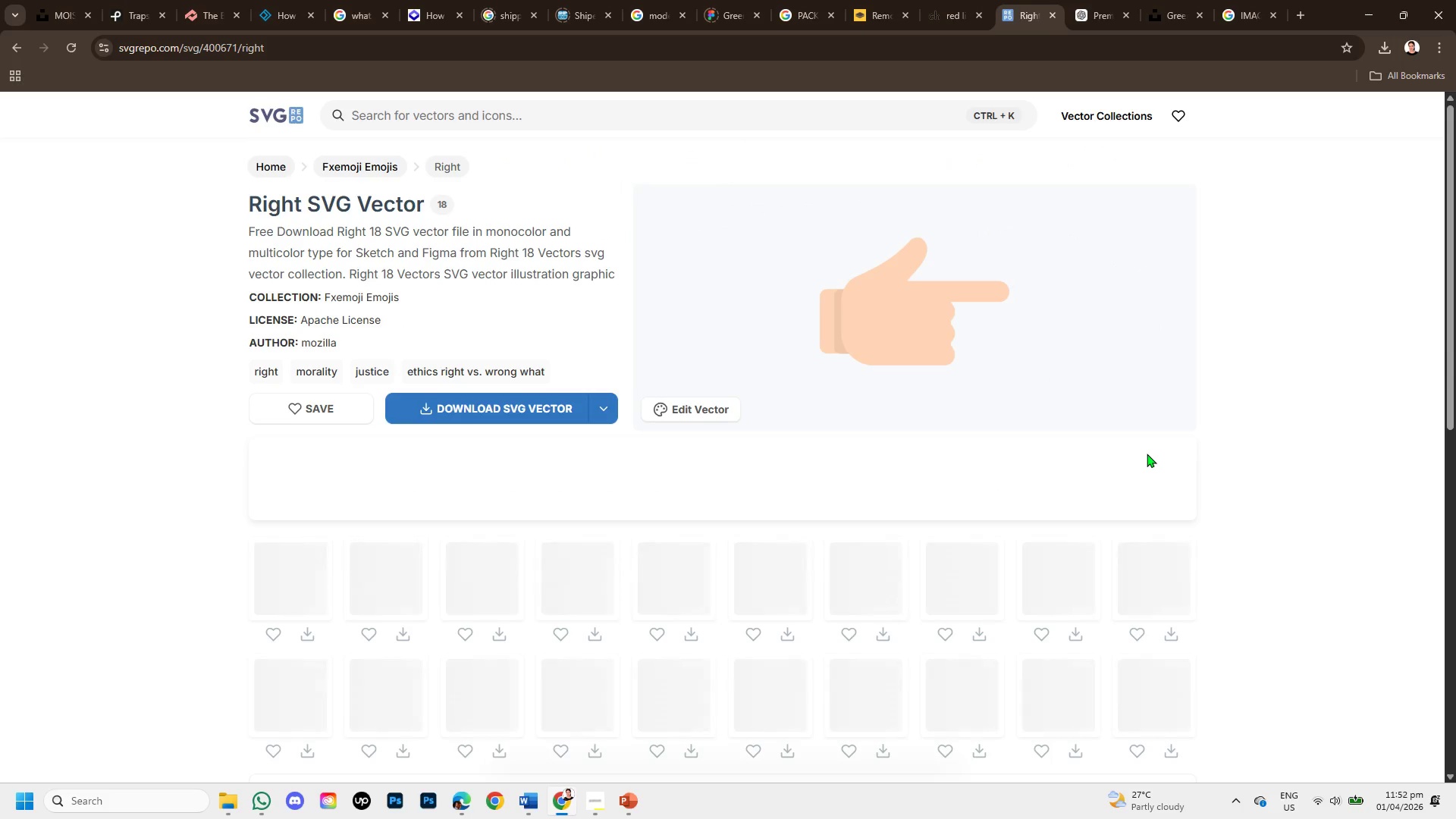 
scroll: coordinate [688, 647], scroll_direction: down, amount: 1.0
 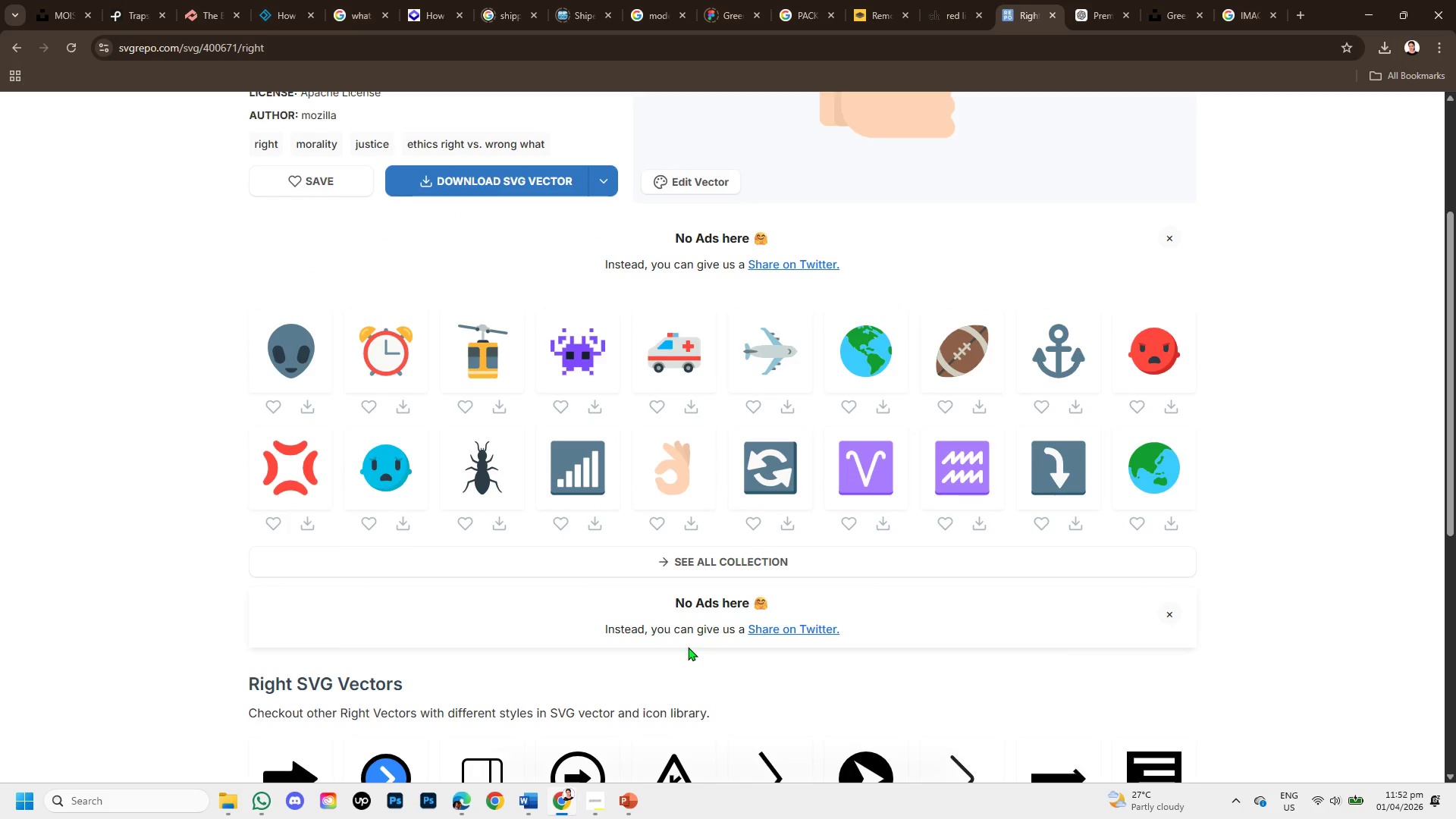 
scroll: coordinate [685, 620], scroll_direction: up, amount: 3.0
 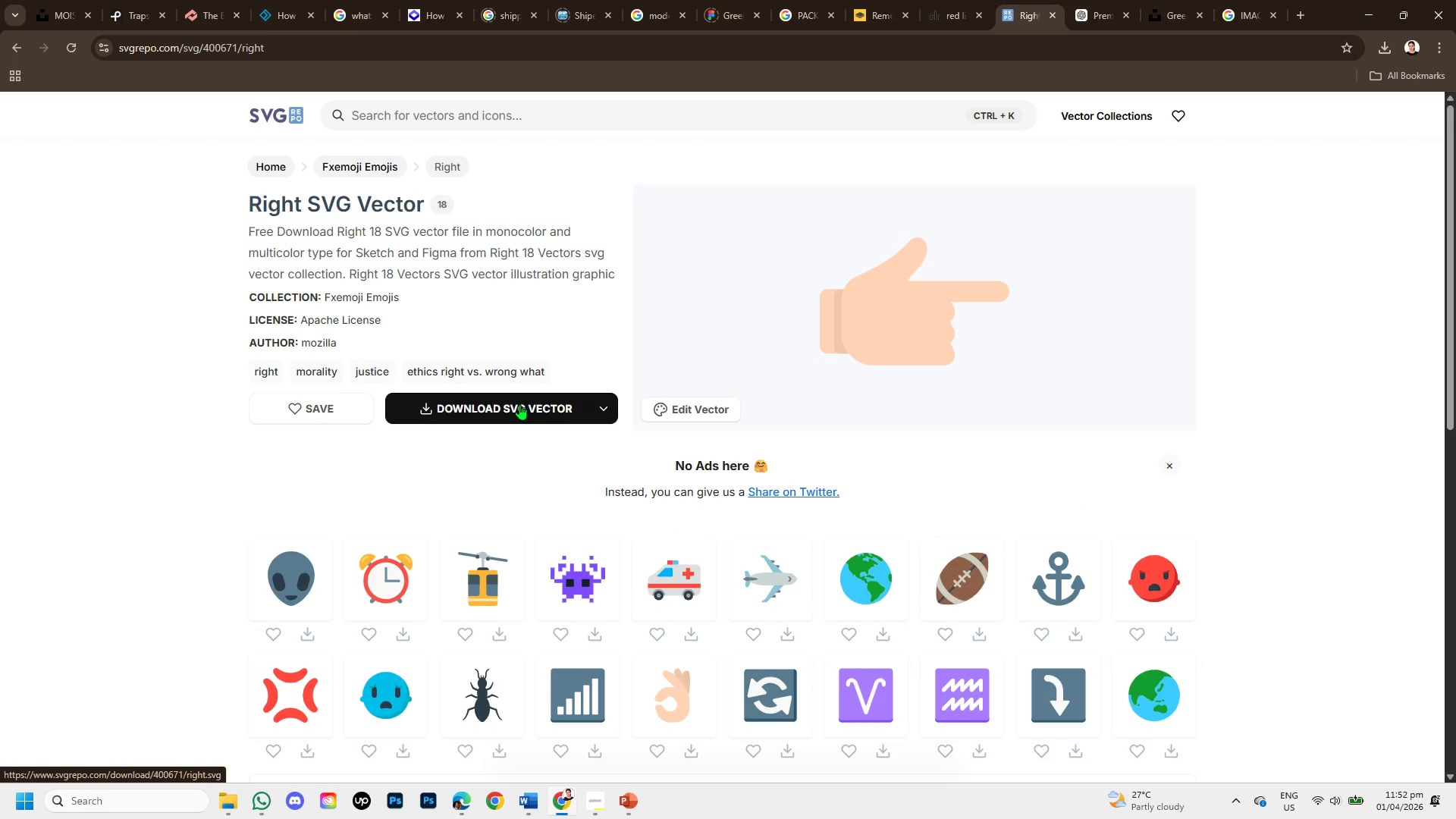 
left_click([519, 404])
 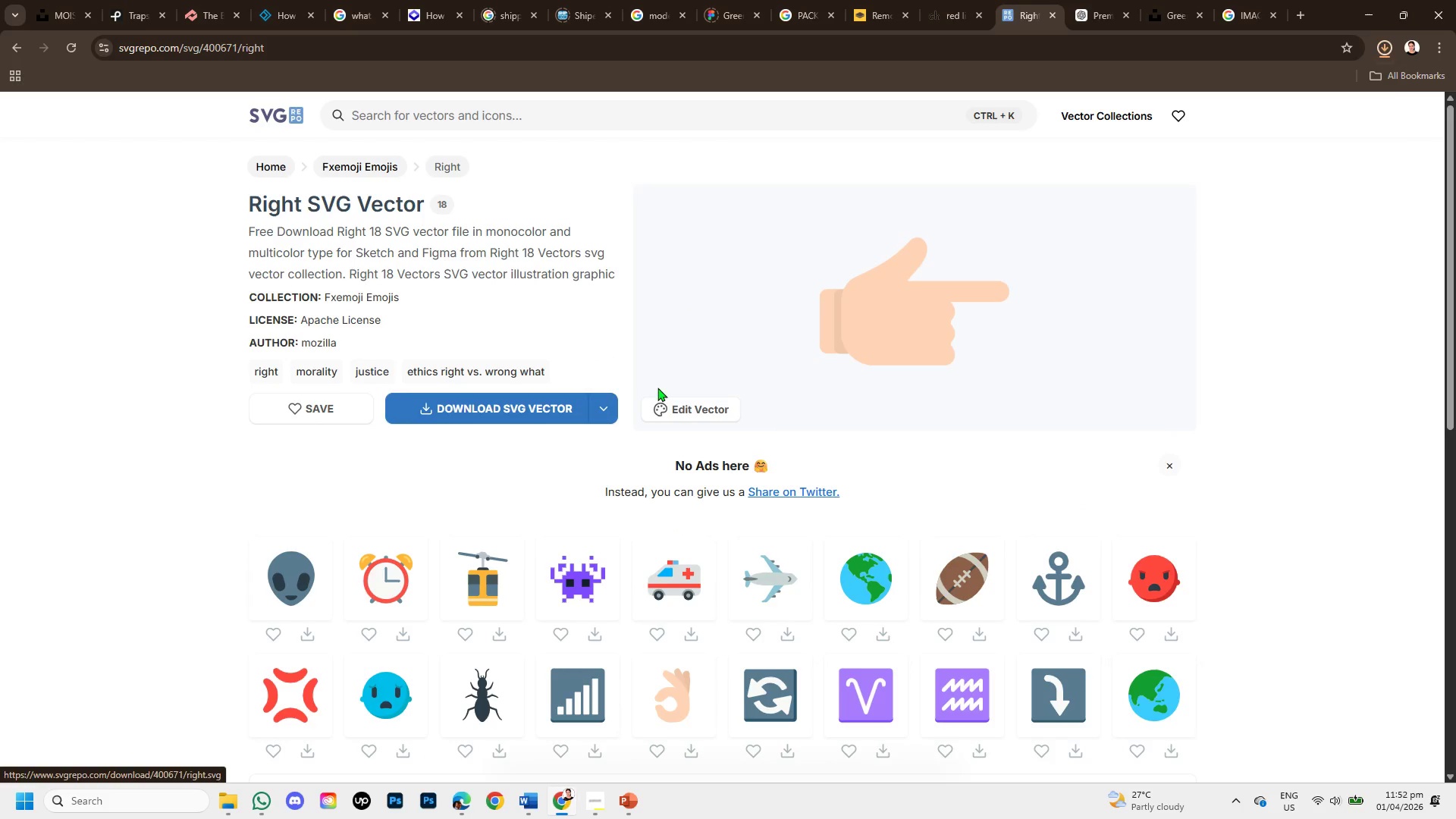 
left_click([666, 412])
 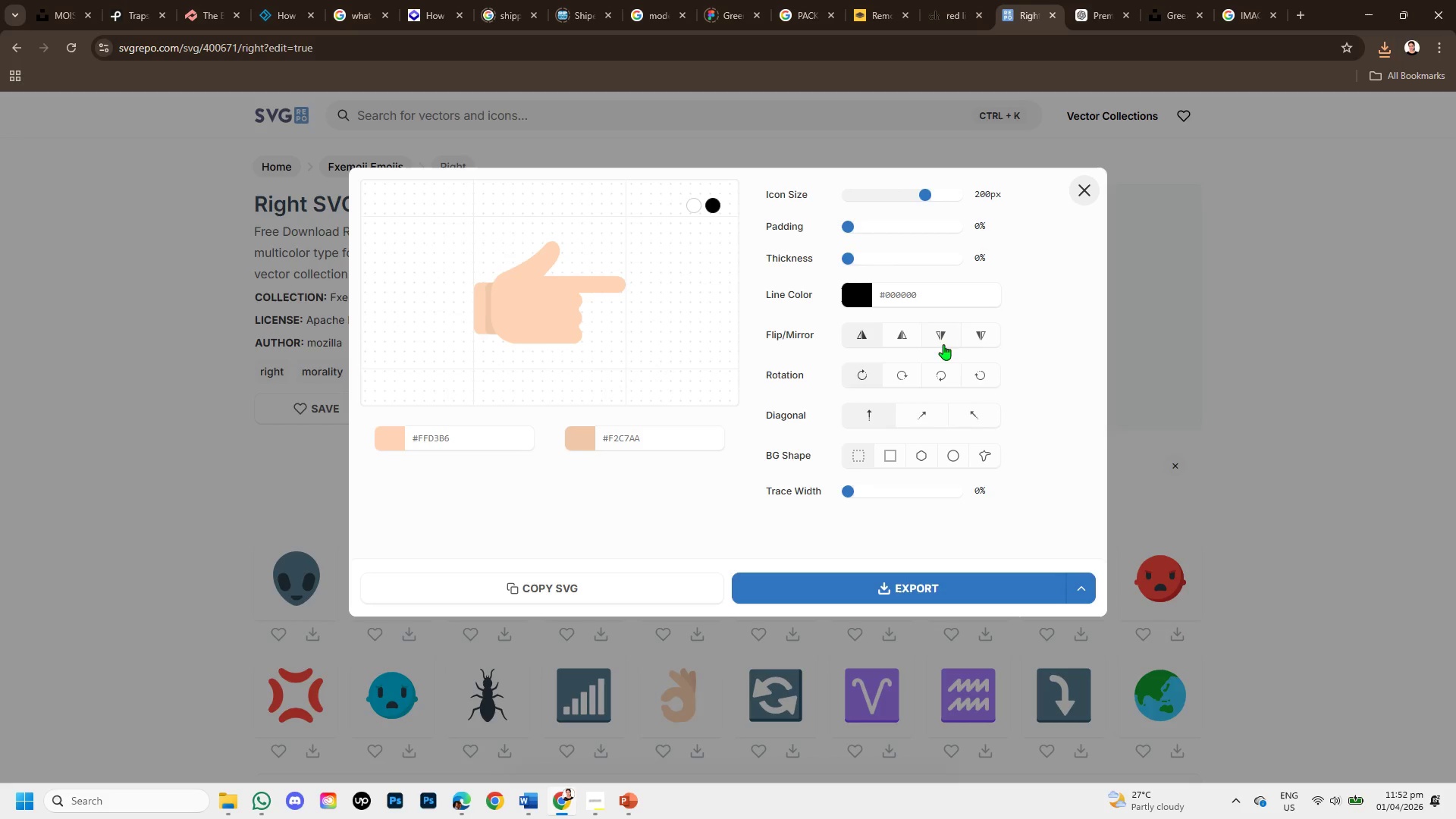 
wait(8.75)
 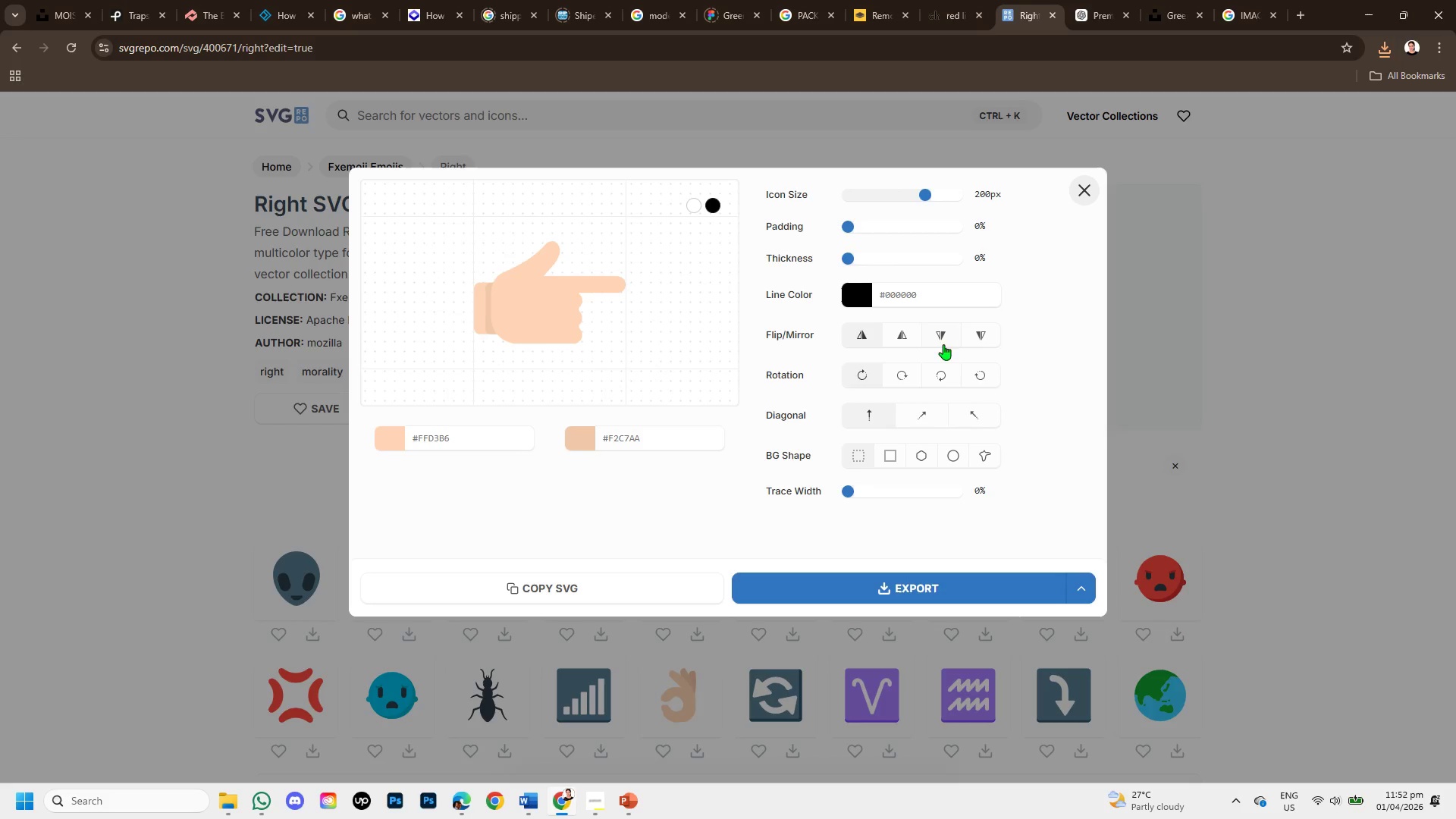 
left_click([1084, 192])
 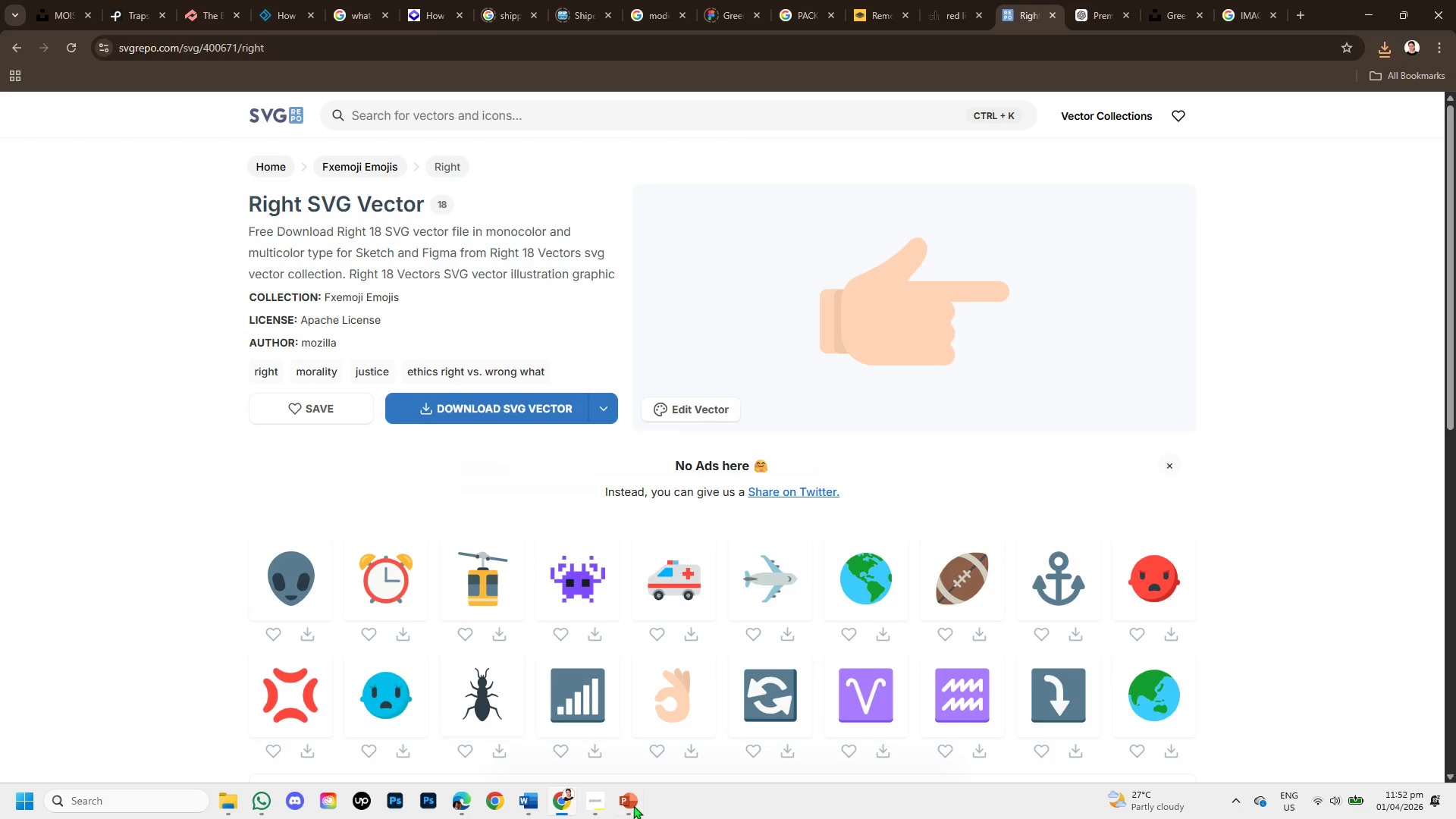 
left_click([624, 801])
 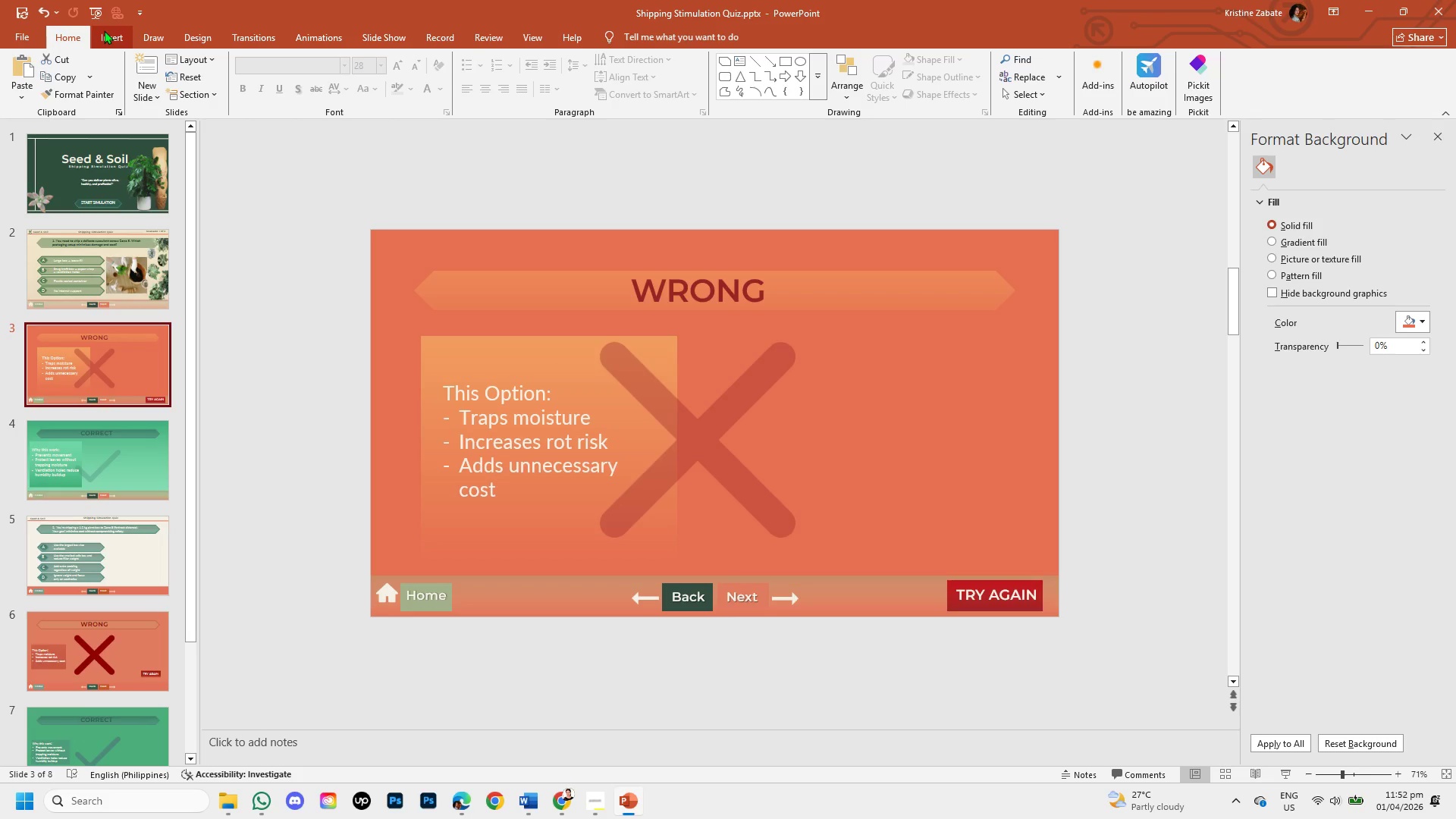 
left_click([104, 30])
 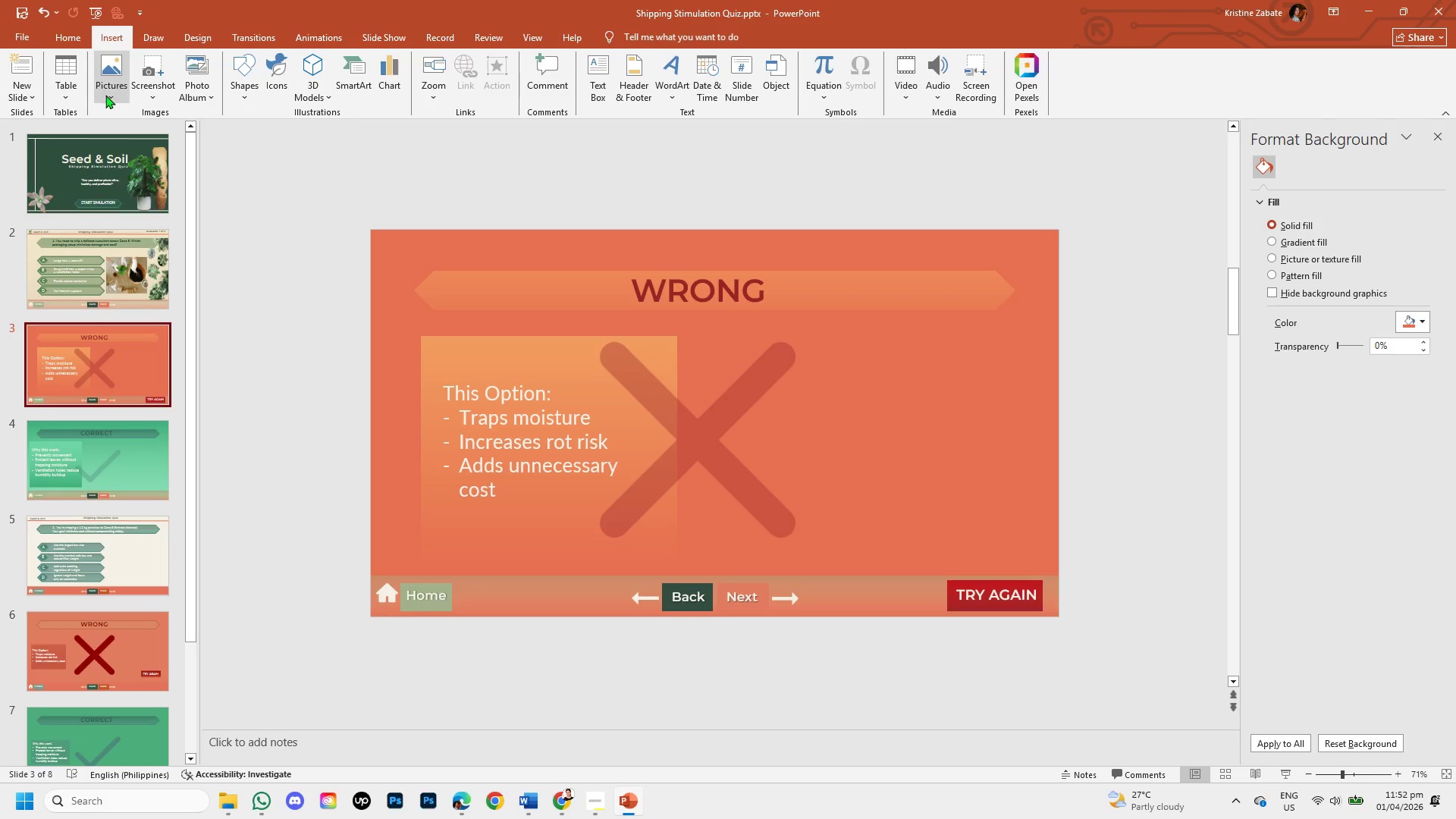 
left_click([105, 95])
 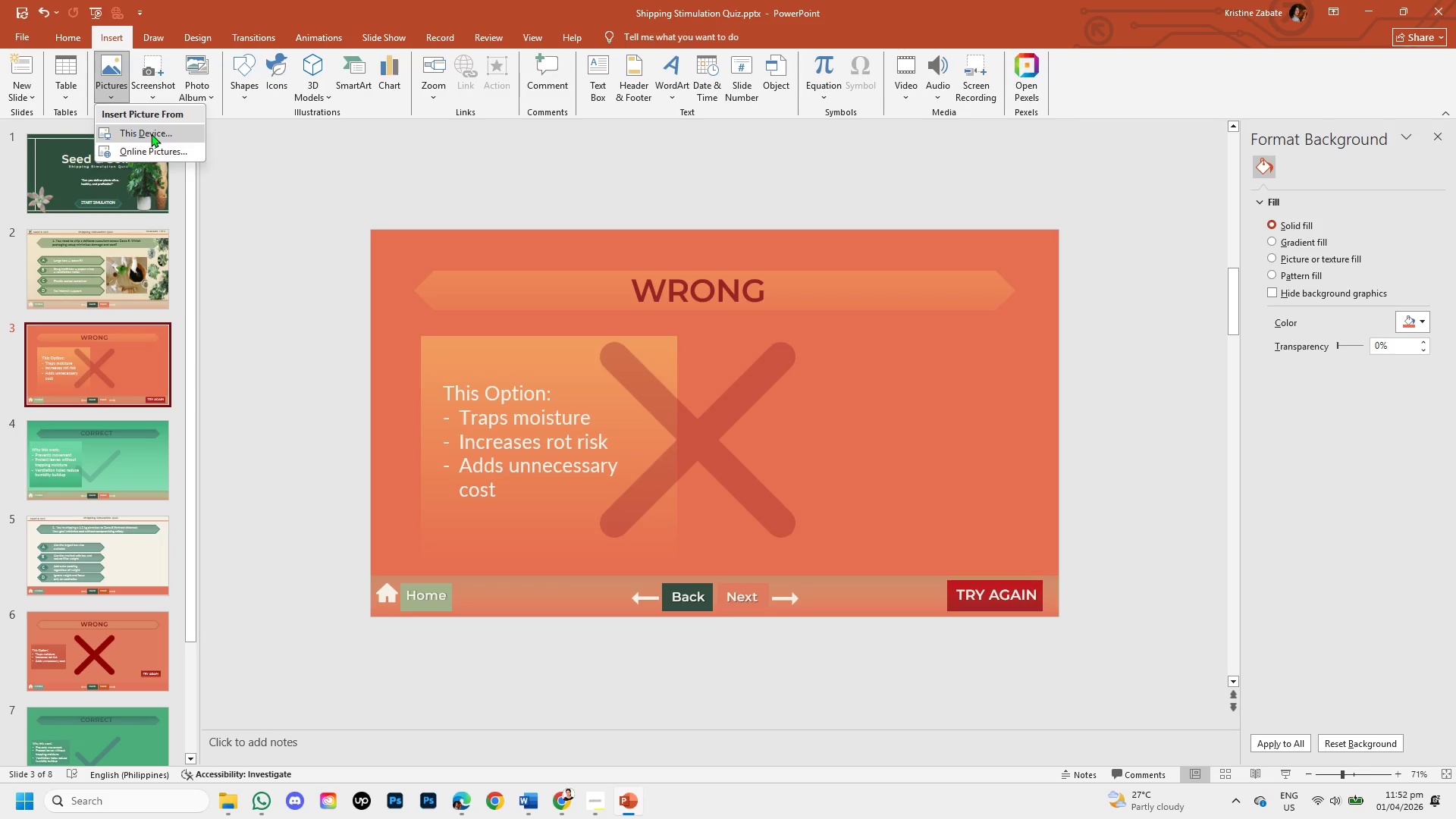 
left_click([151, 133])
 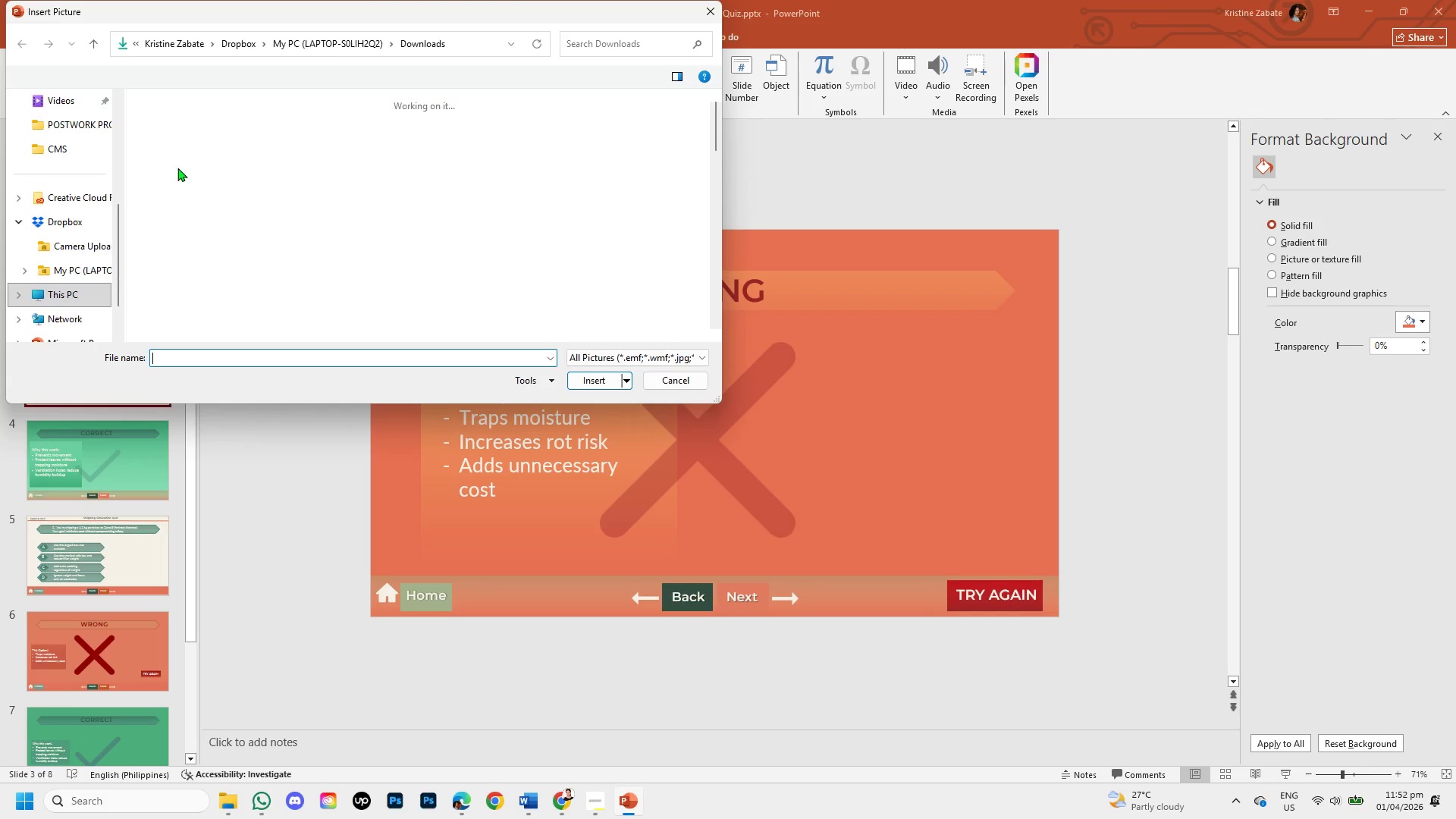 
left_click([177, 165])
 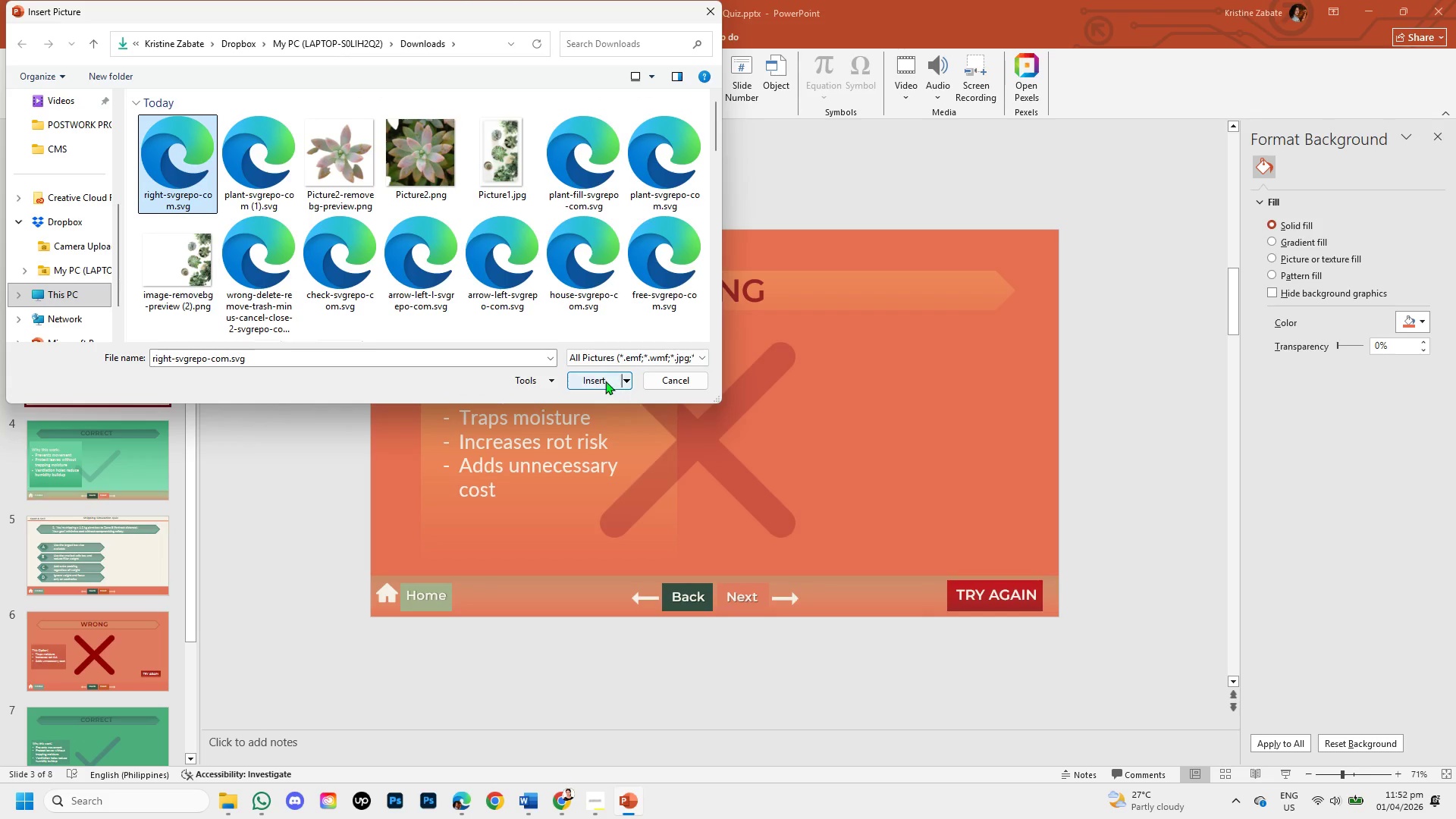 
left_click([601, 379])
 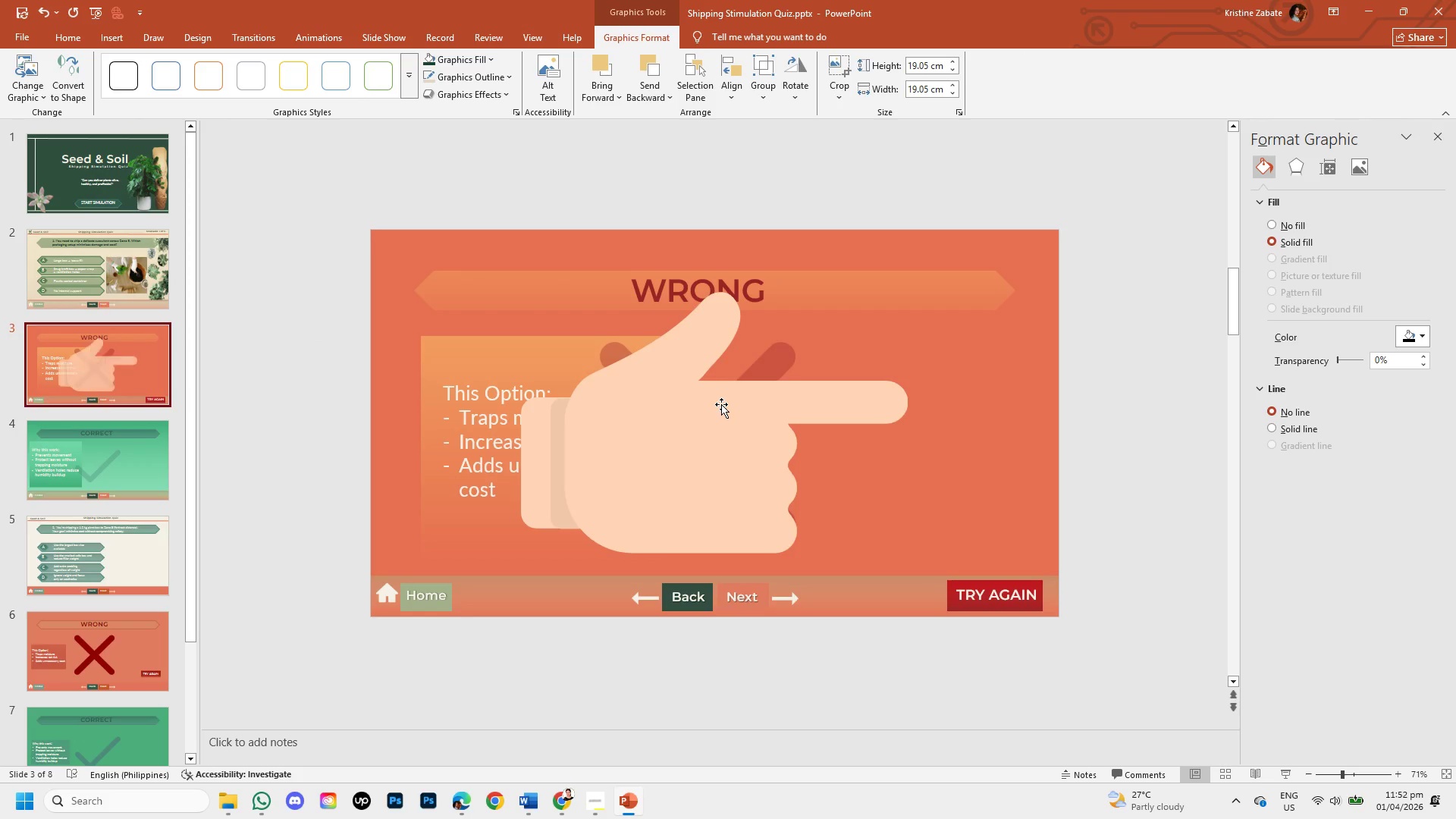 
double_click([695, 417])
 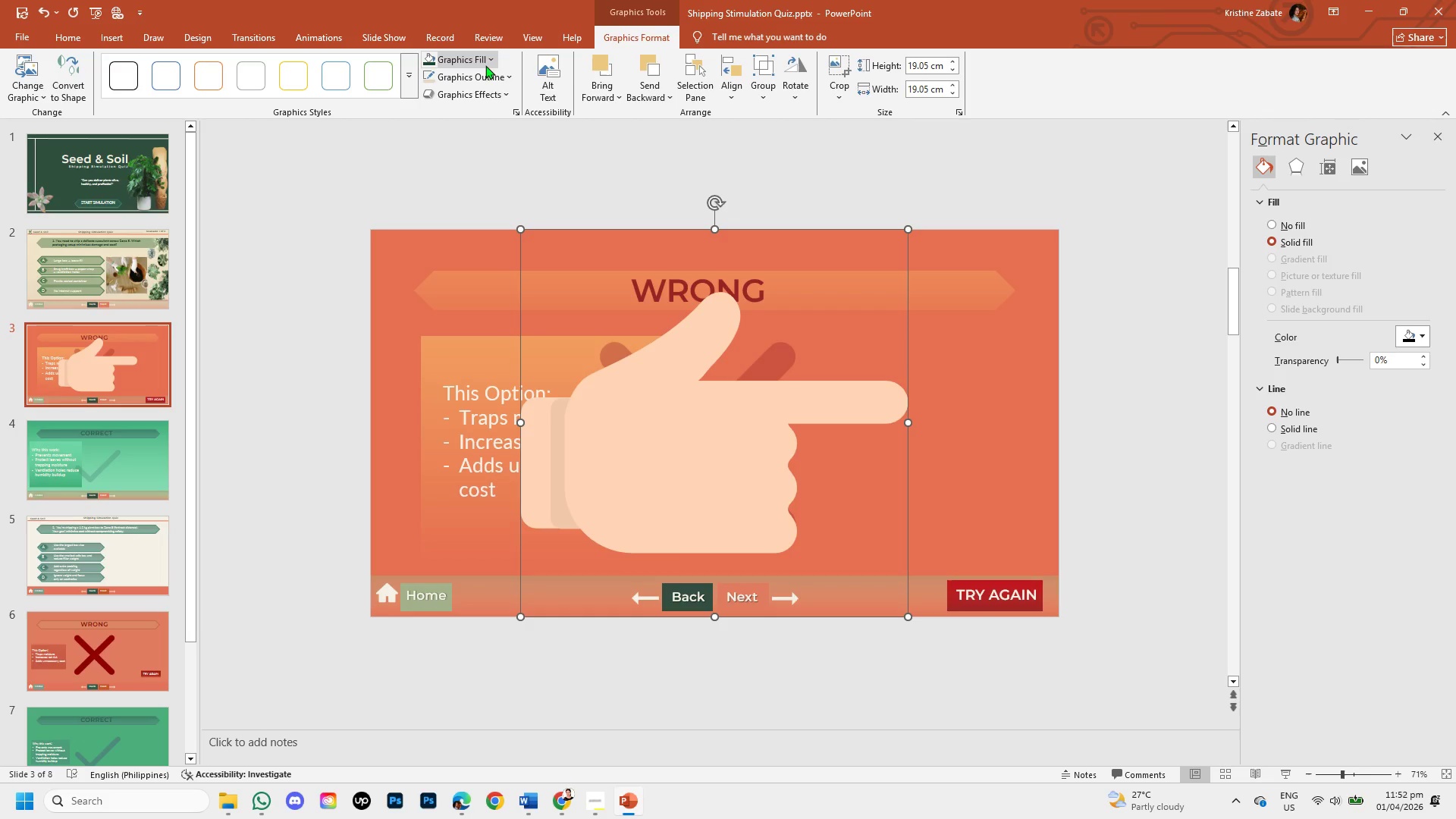 
left_click([486, 65])
 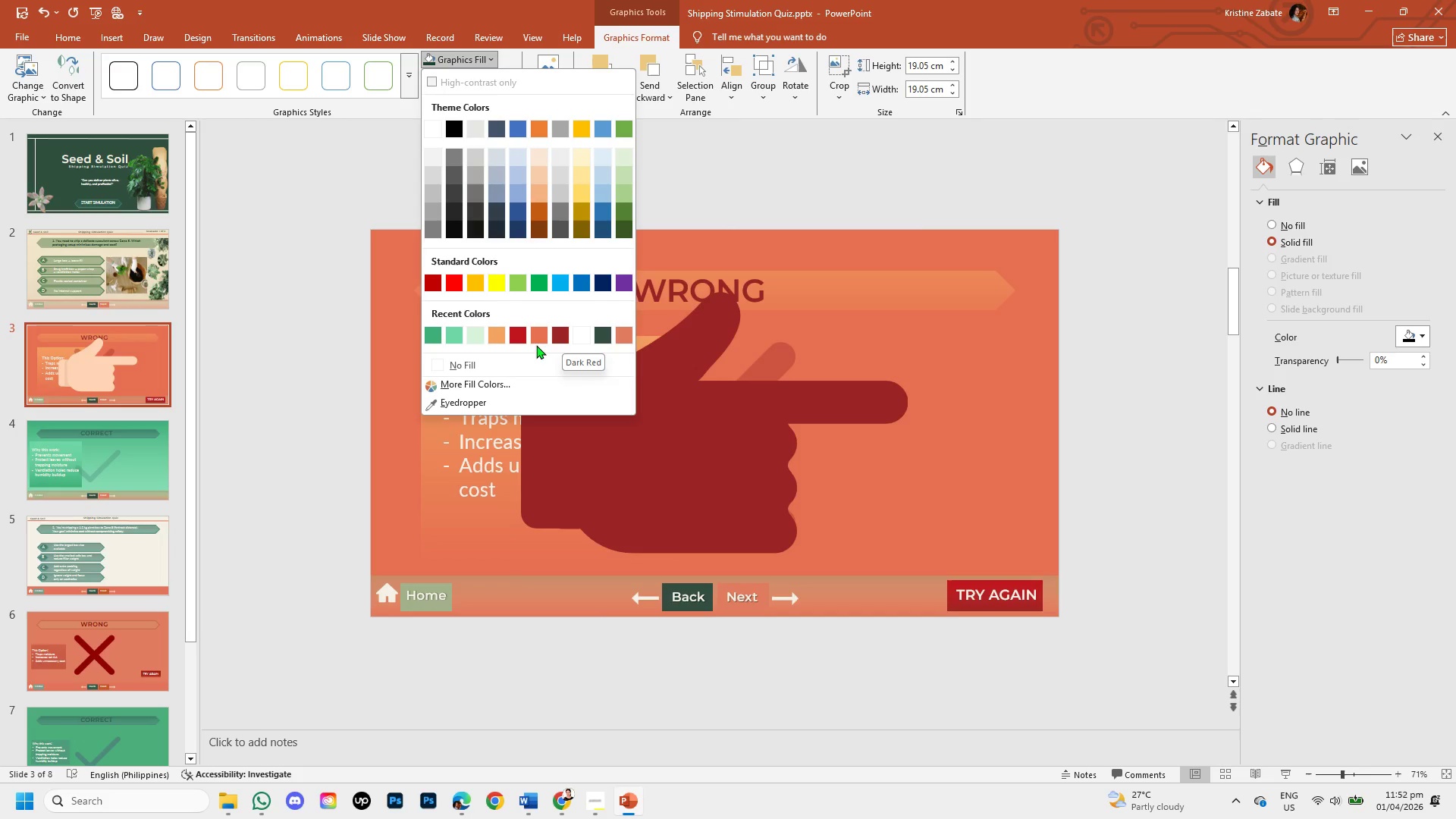 
wait(11.06)
 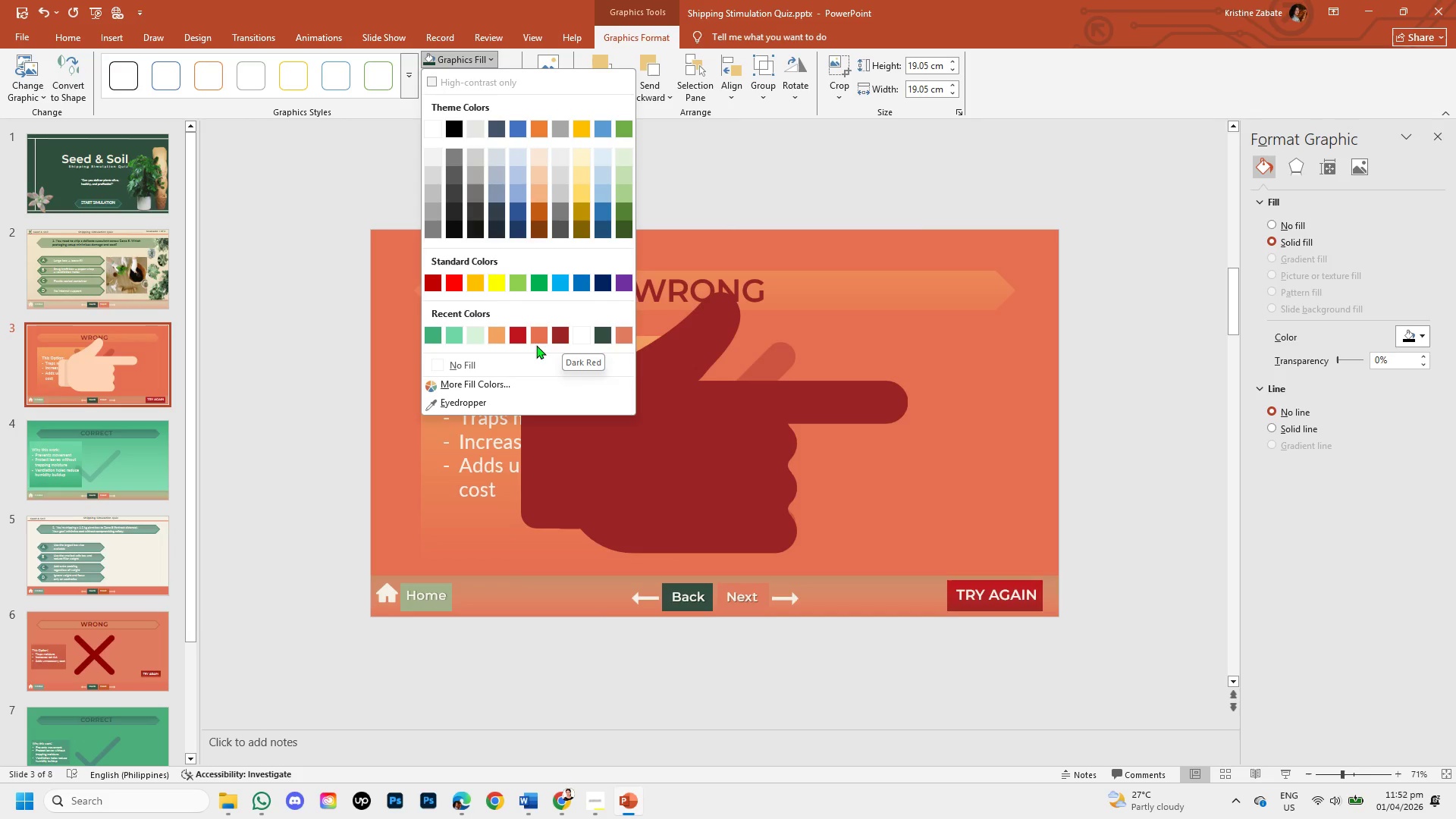 
left_click([955, 482])
 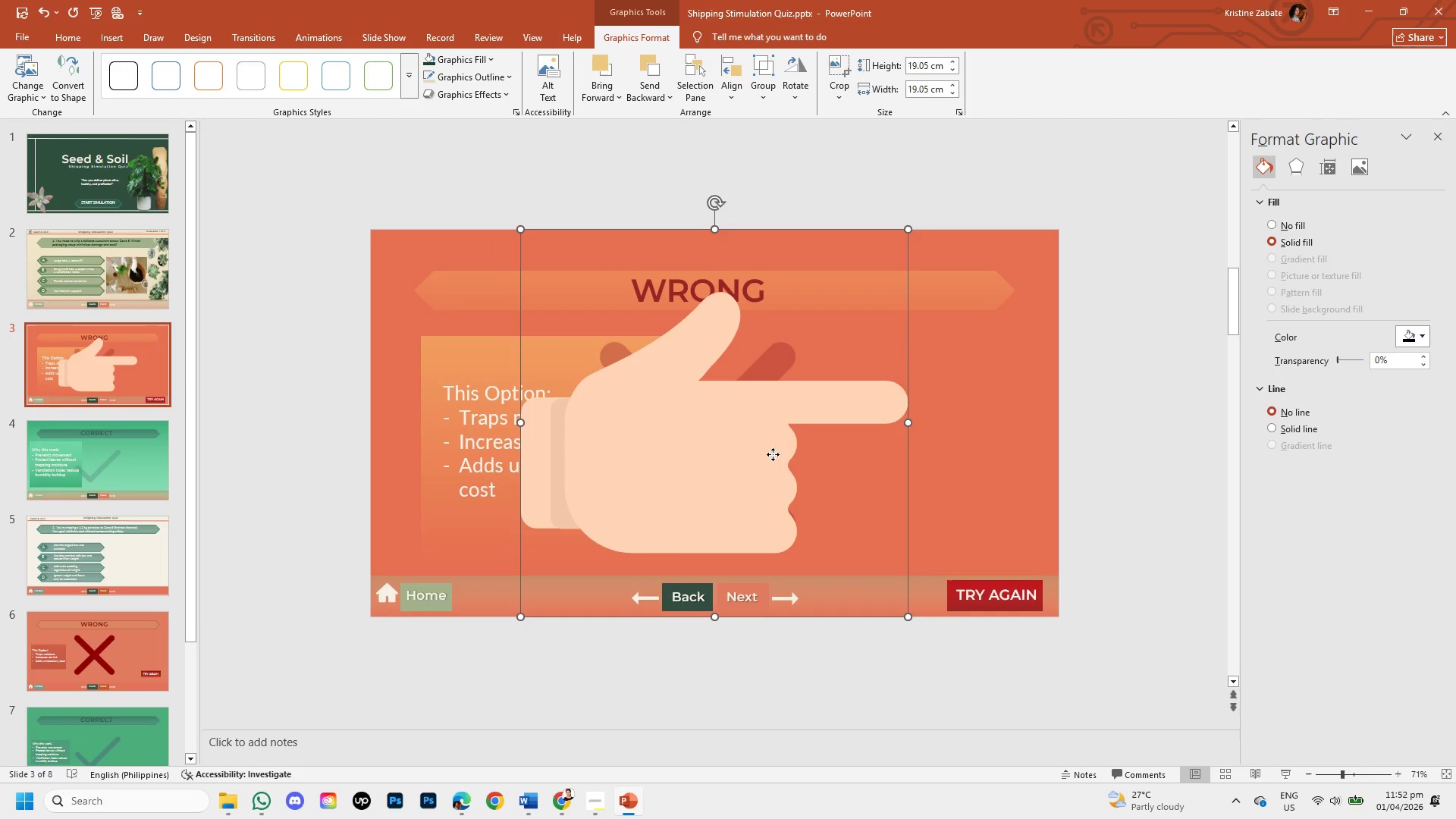 
left_click_drag(start_coordinate=[773, 454], to_coordinate=[1074, 453])
 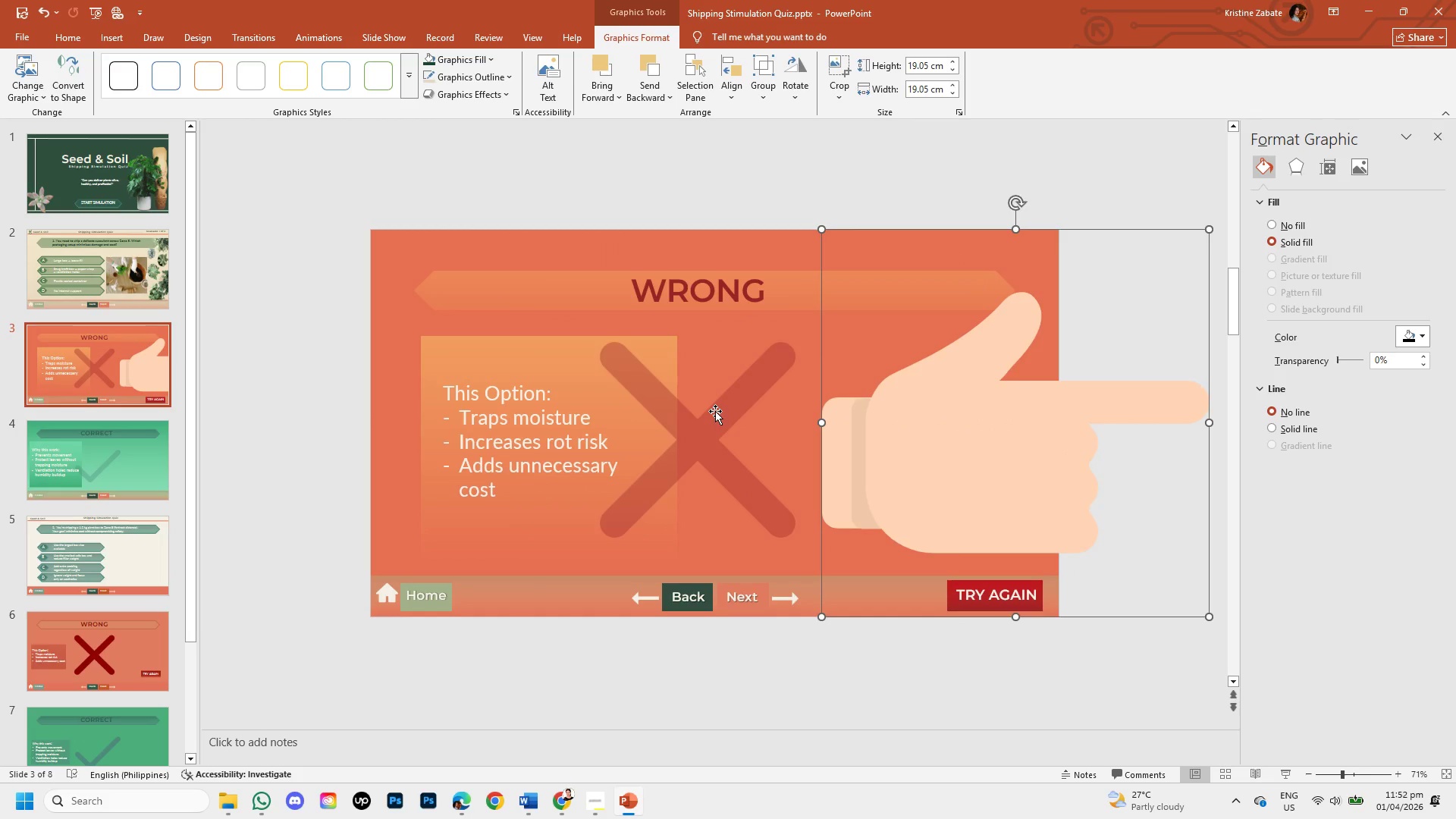 
left_click([715, 411])
 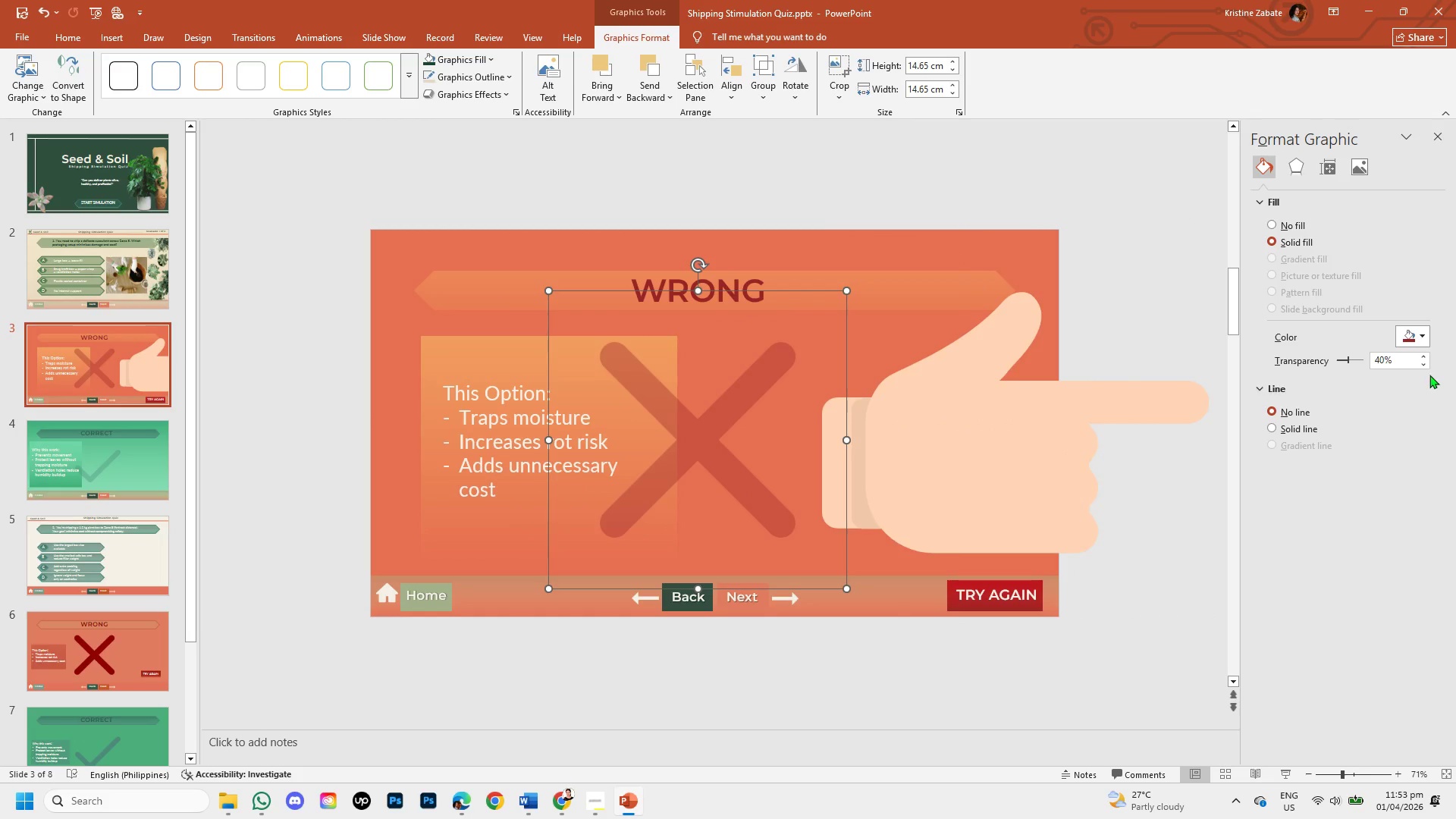 
left_click([1417, 340])
 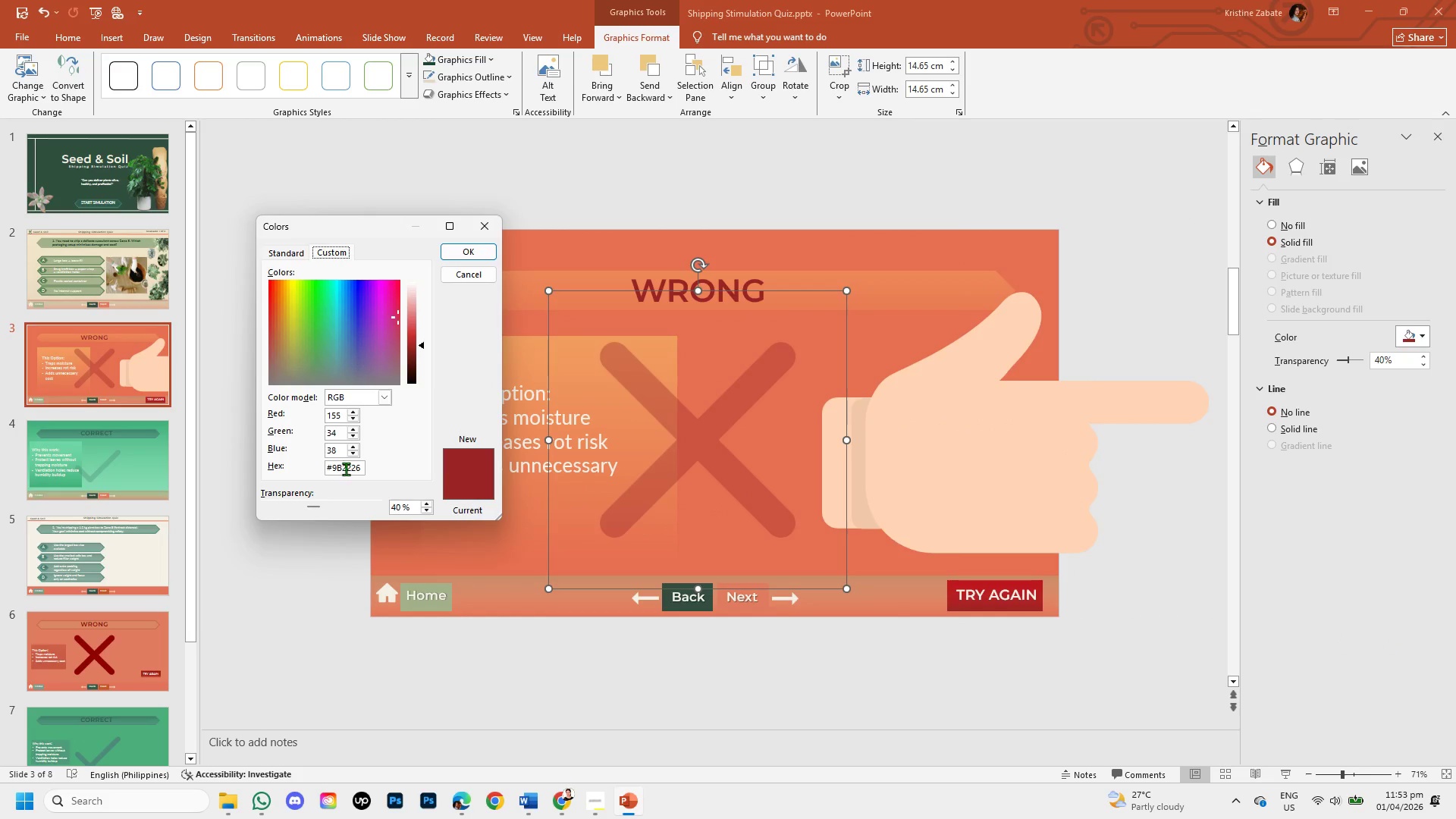 
left_click_drag(start_coordinate=[362, 469], to_coordinate=[325, 460])
 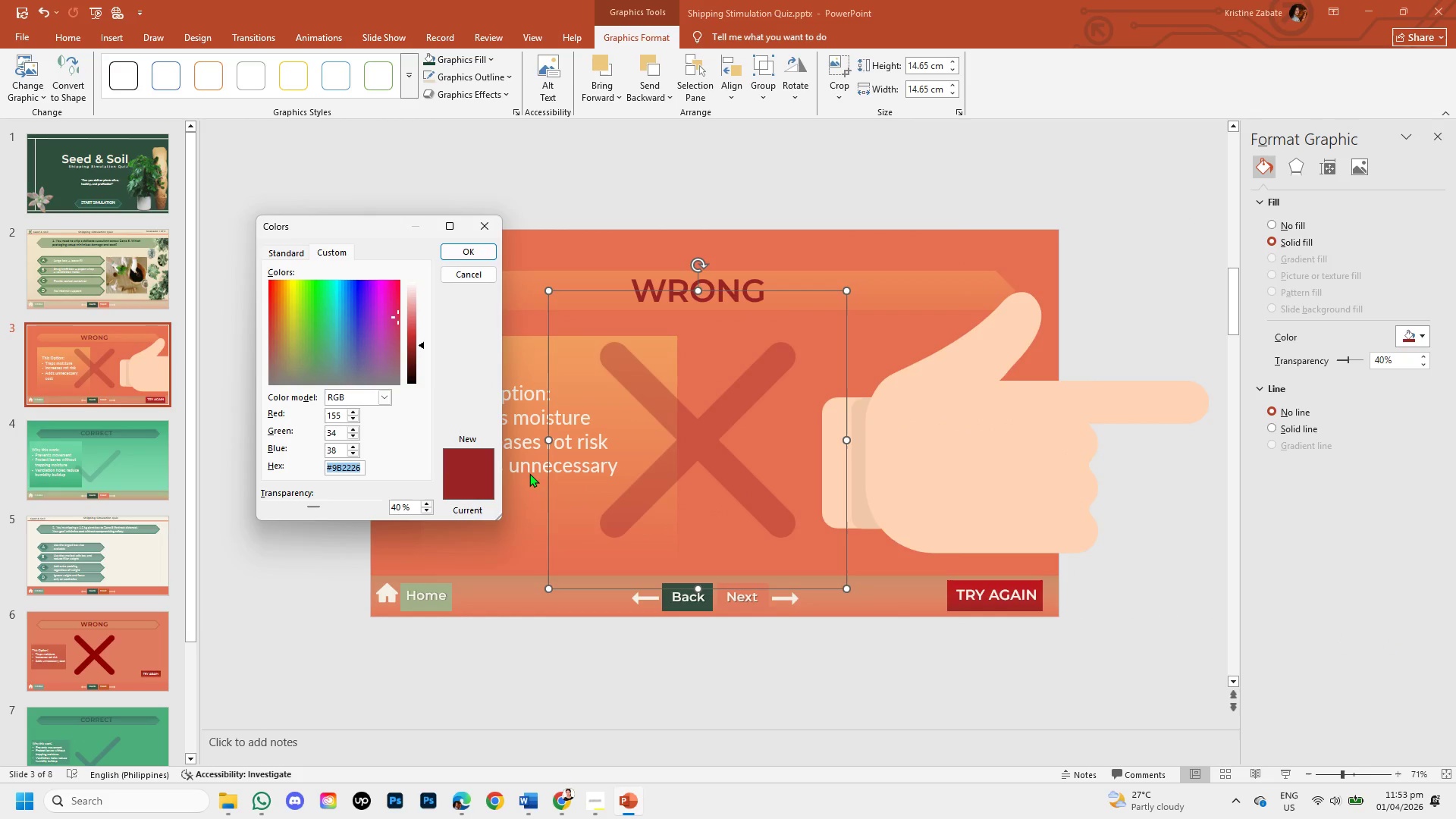 
key(Control+C)
 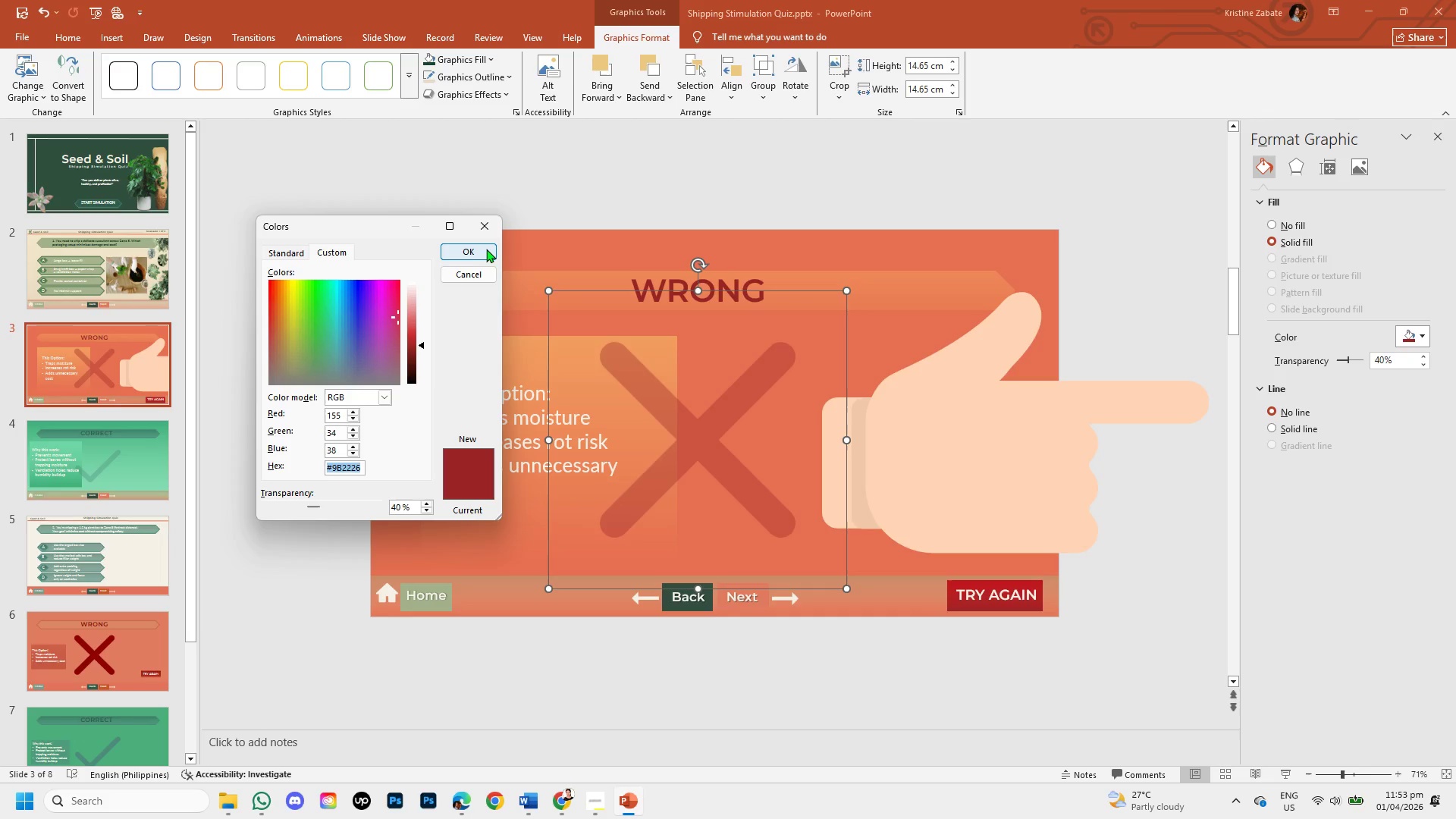 
left_click([482, 249])
 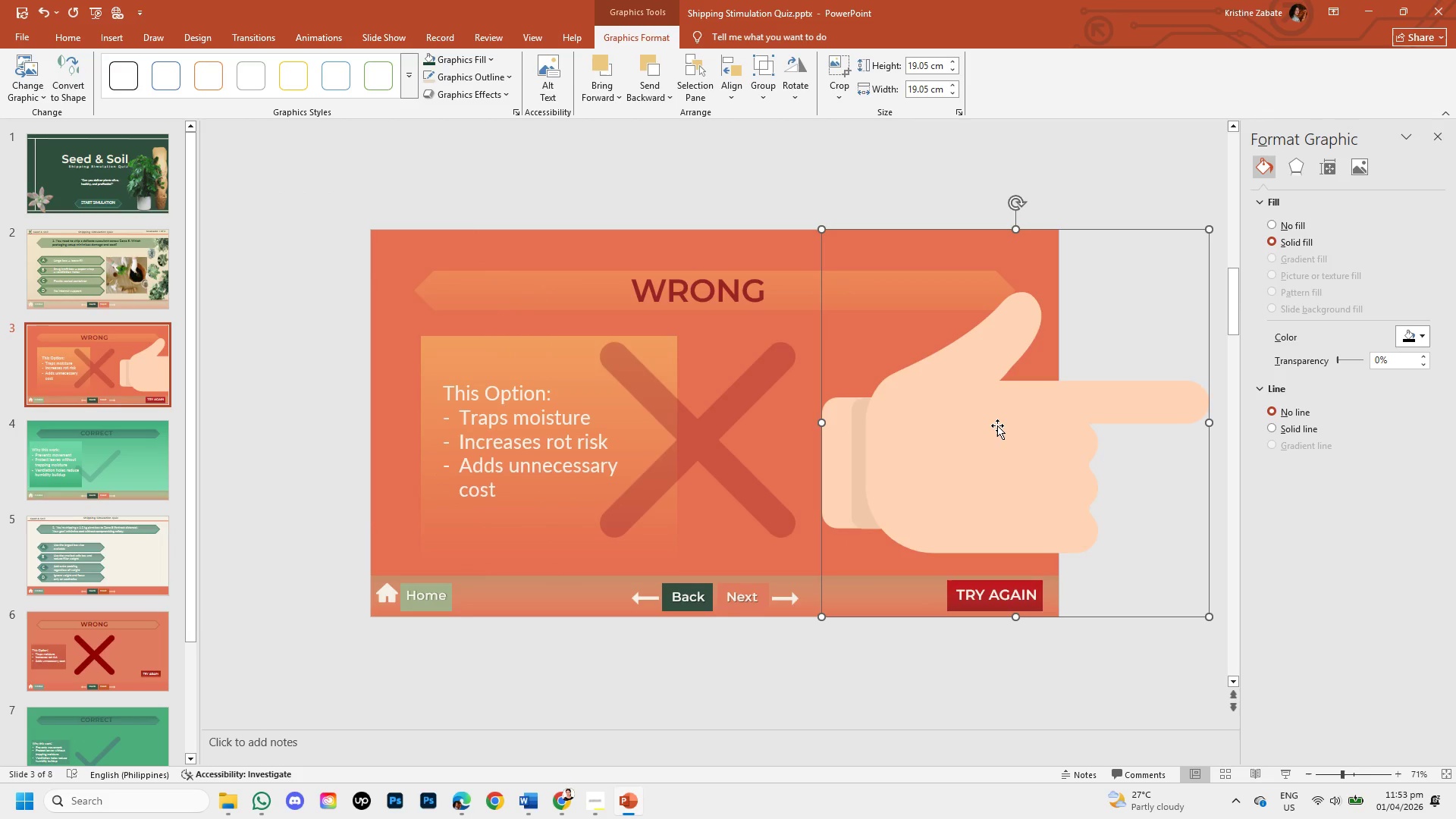 
left_click_drag(start_coordinate=[998, 426], to_coordinate=[815, 430])
 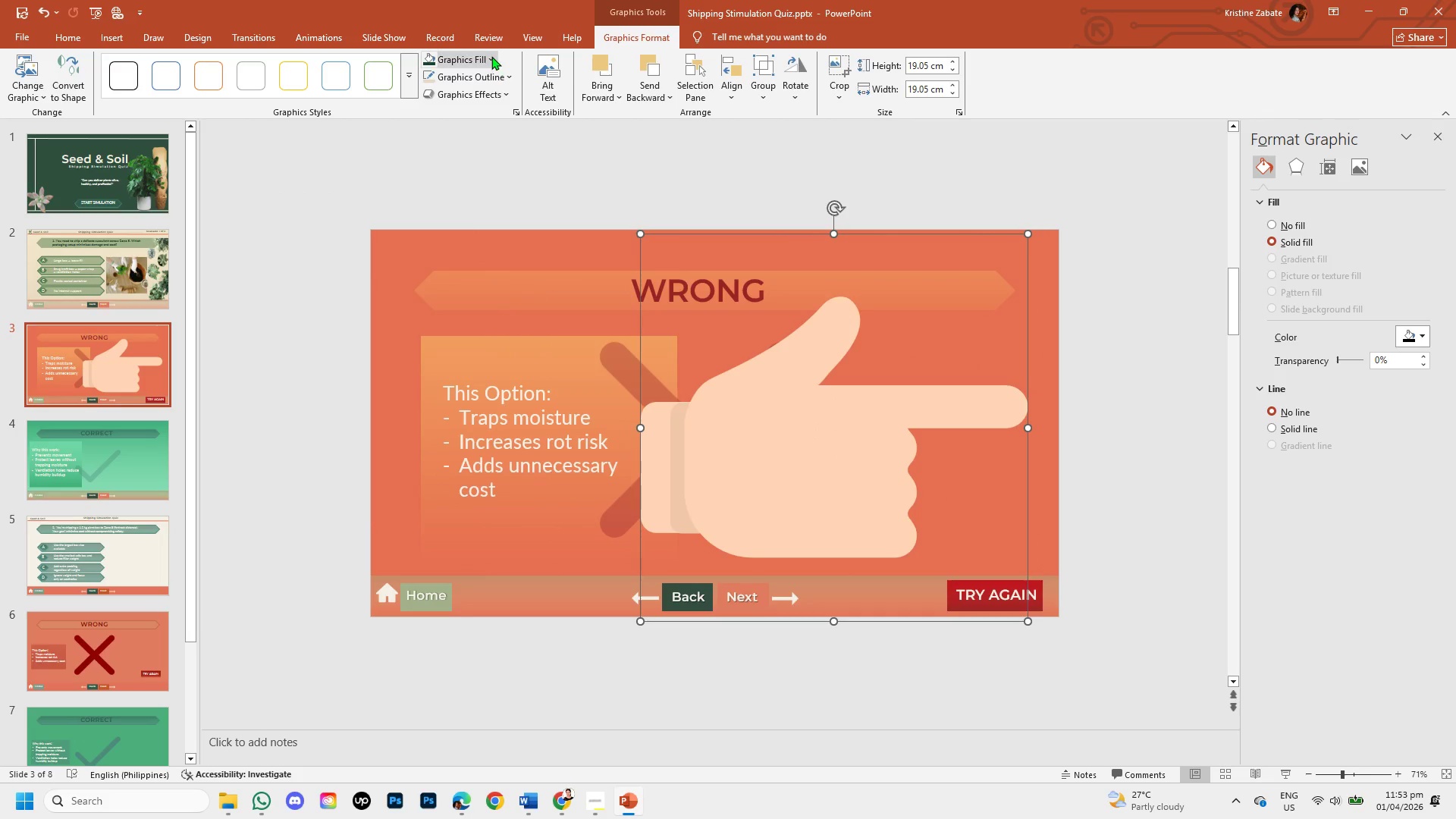 
left_click([491, 56])
 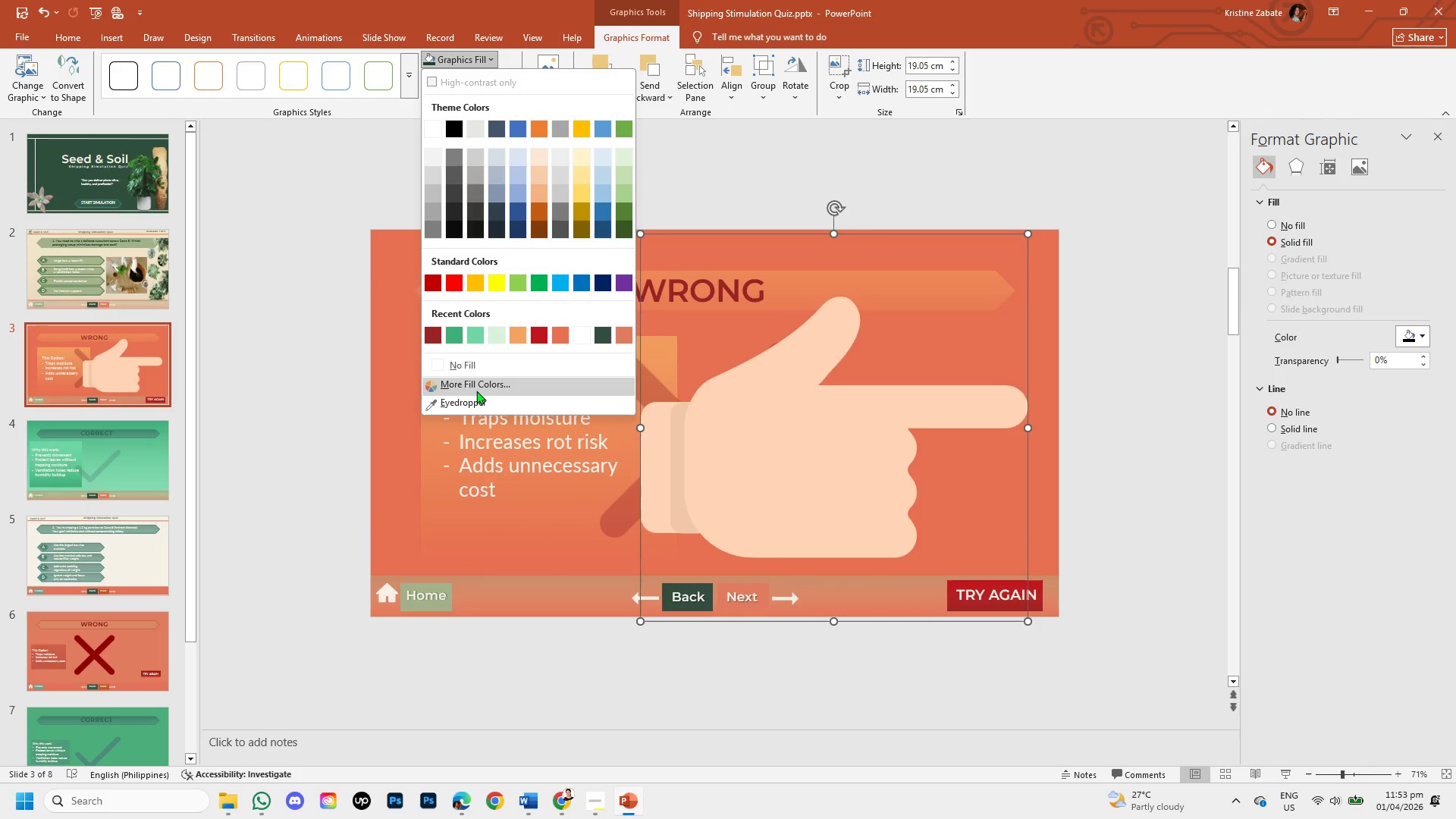 
left_click([475, 389])
 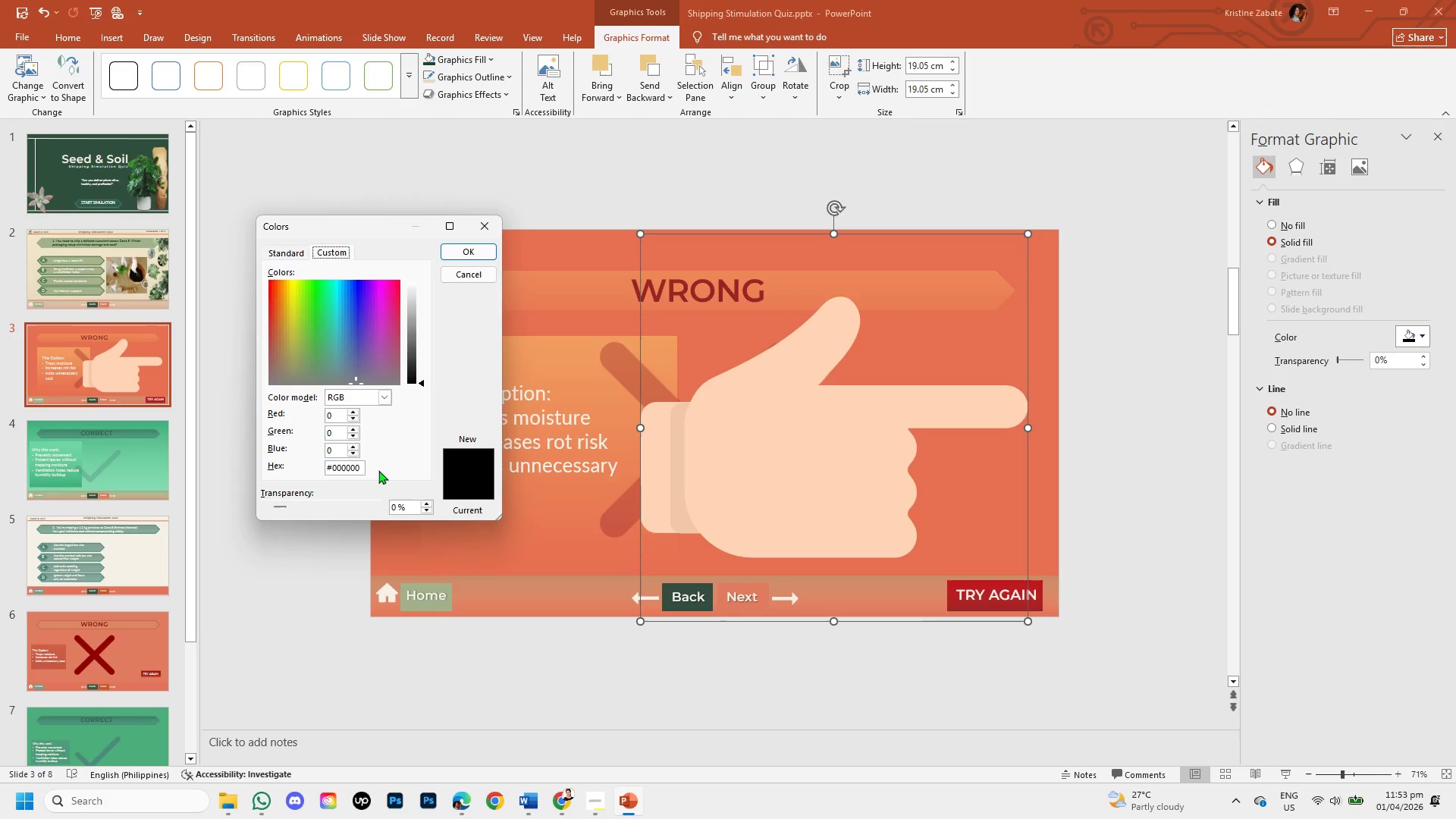 
left_click_drag(start_coordinate=[361, 470], to_coordinate=[309, 464])
 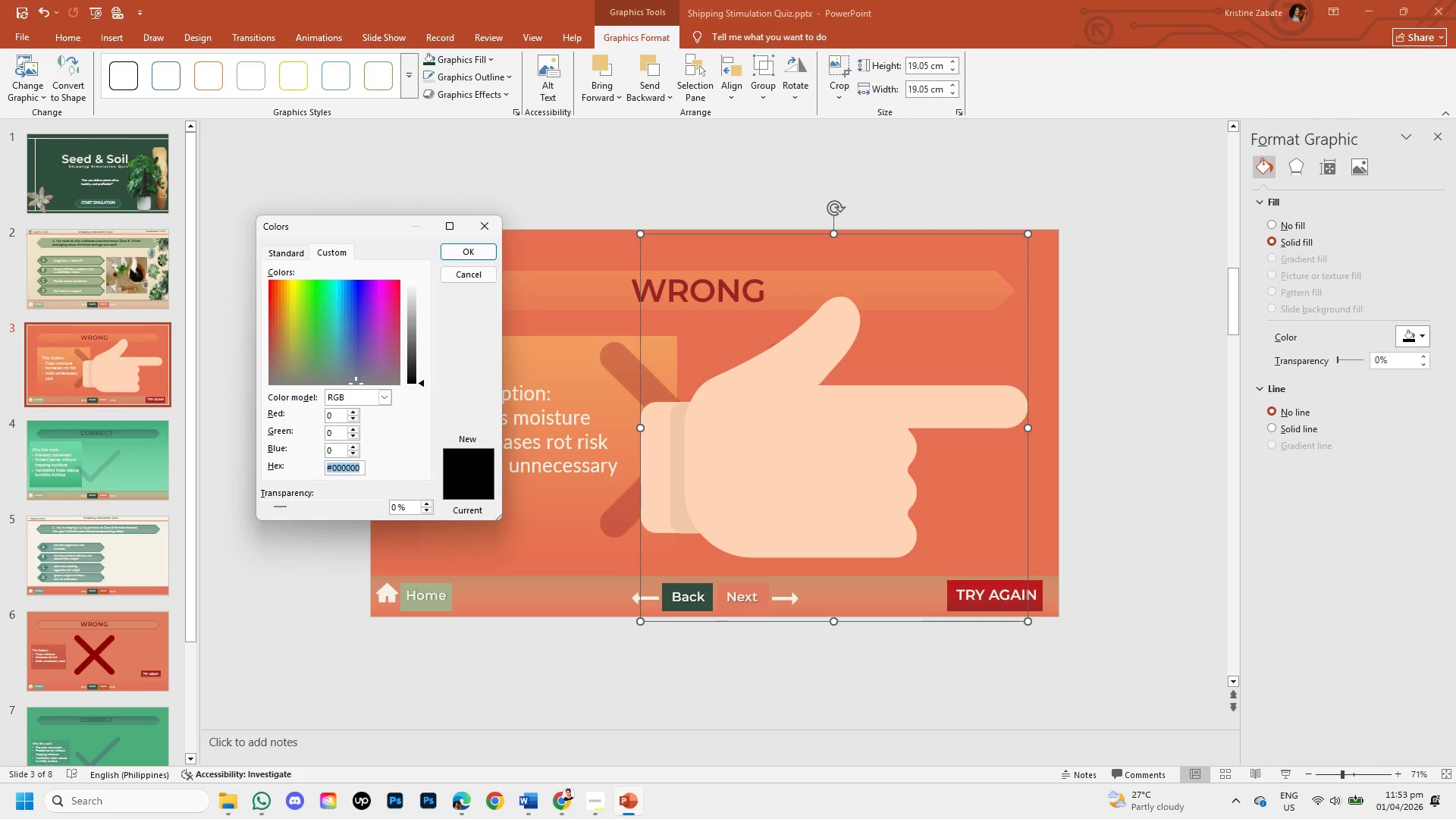 
key(Backspace)
 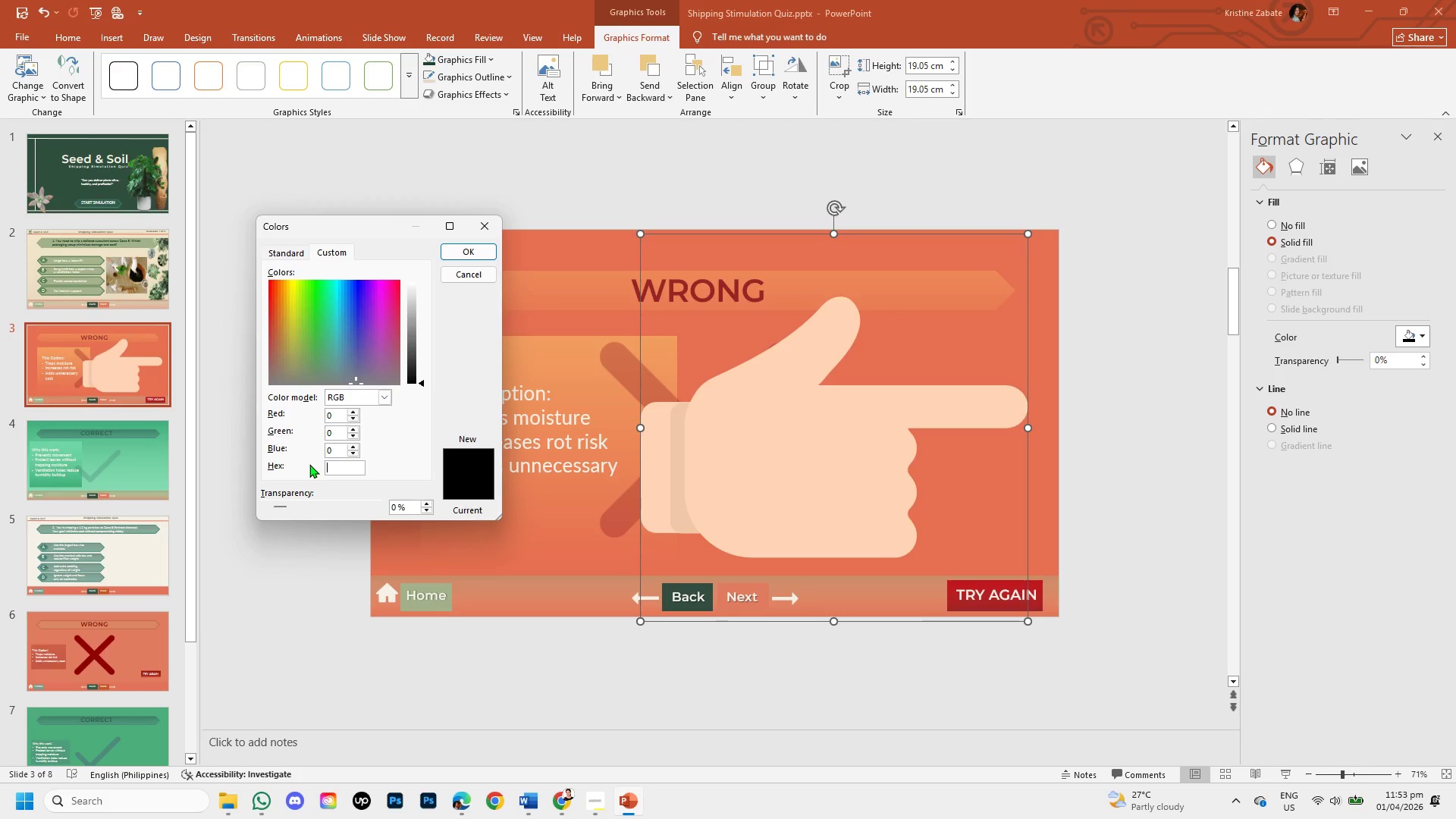 
key(Control+V)
 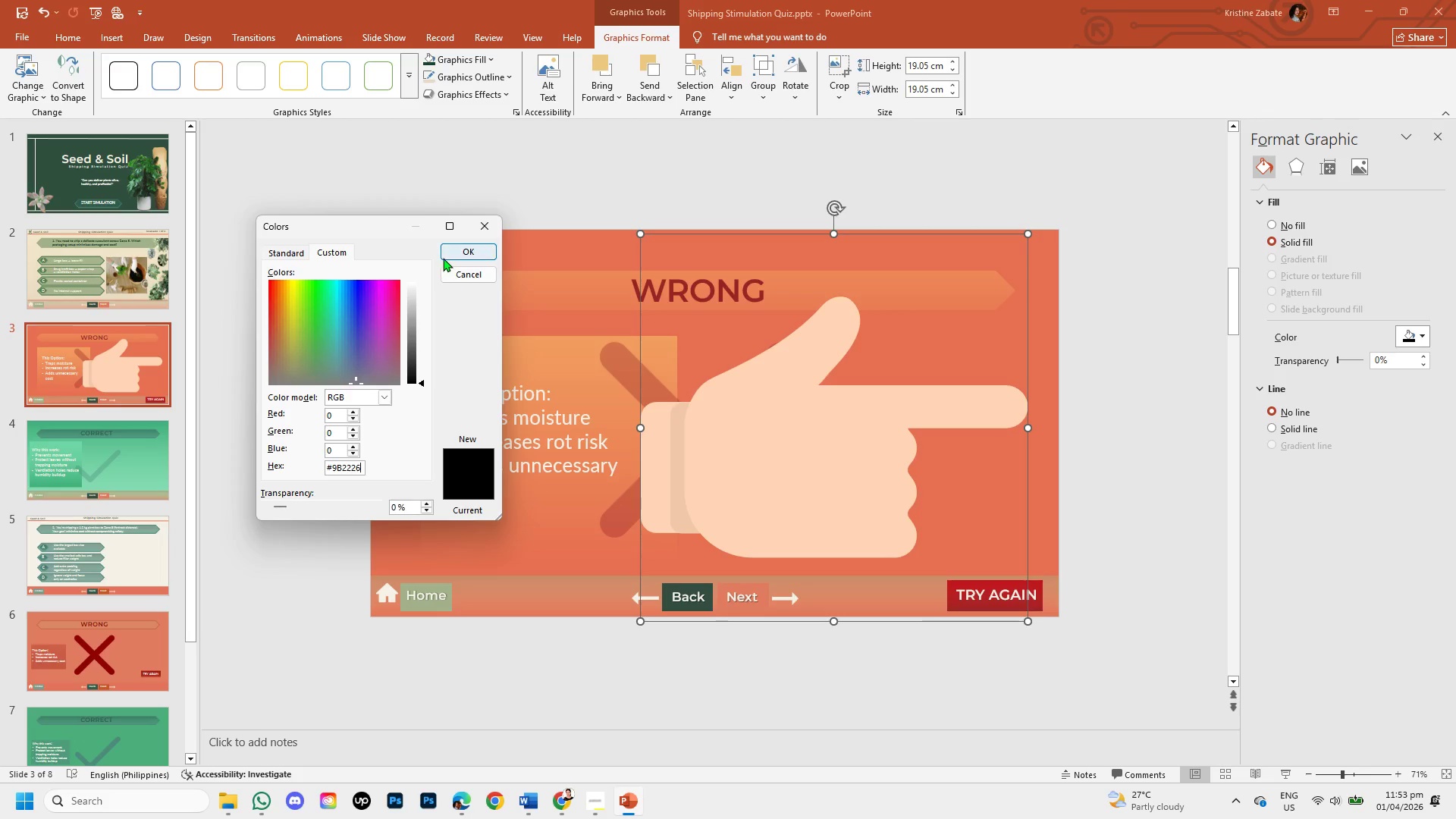 
left_click([444, 256])
 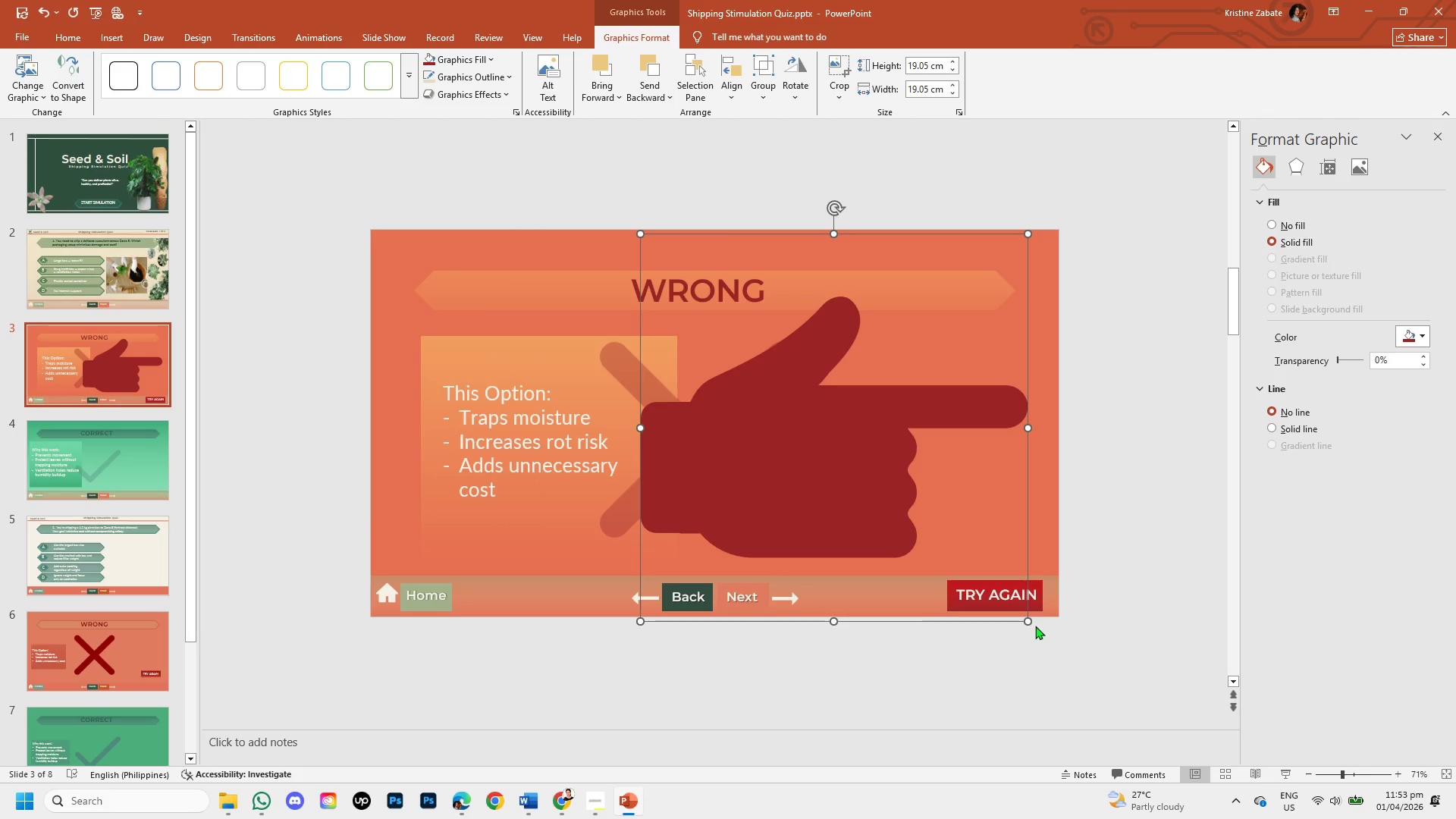 
left_click_drag(start_coordinate=[1029, 622], to_coordinate=[646, 295])
 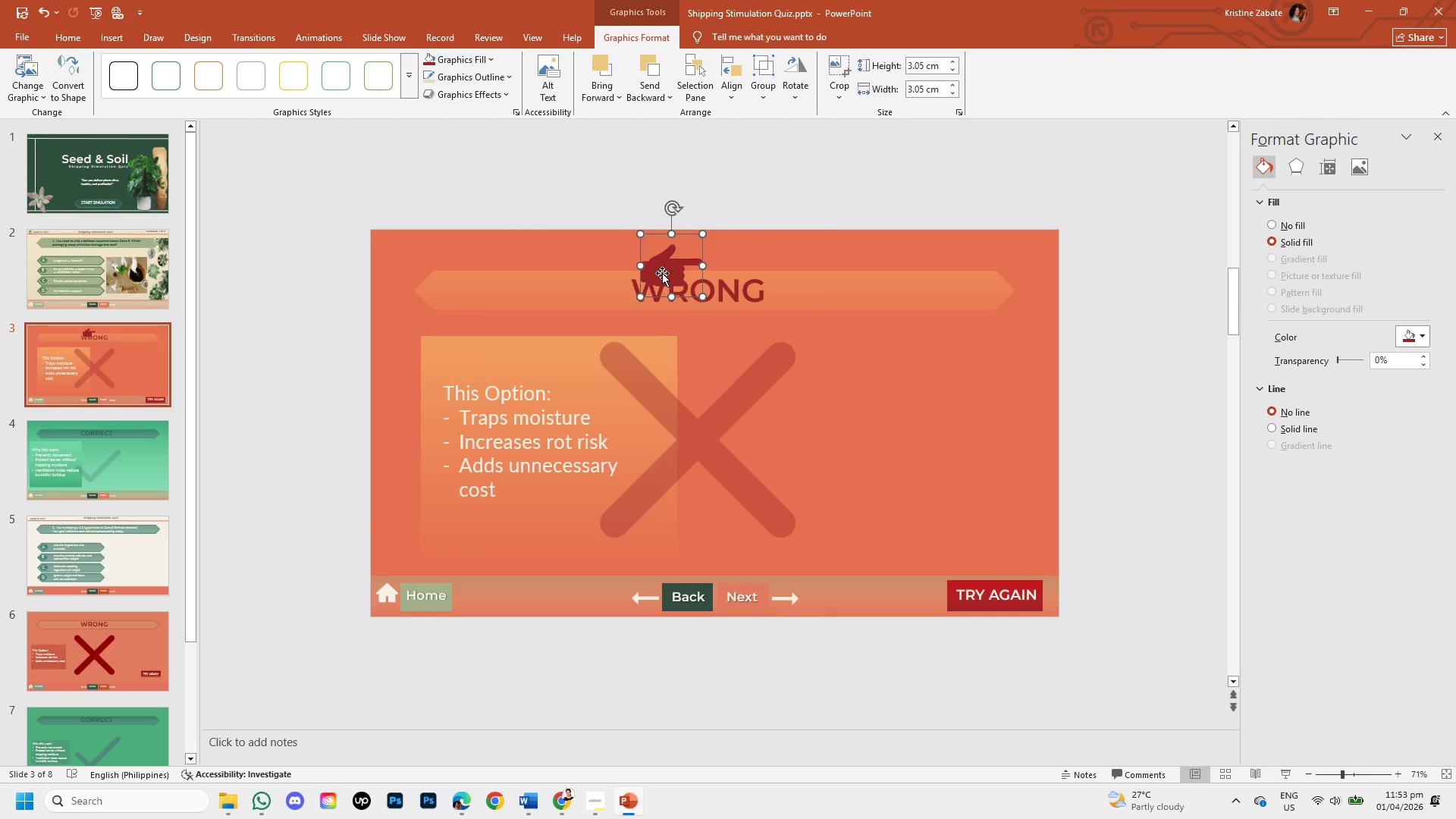 
left_click_drag(start_coordinate=[662, 273], to_coordinate=[438, 428])
 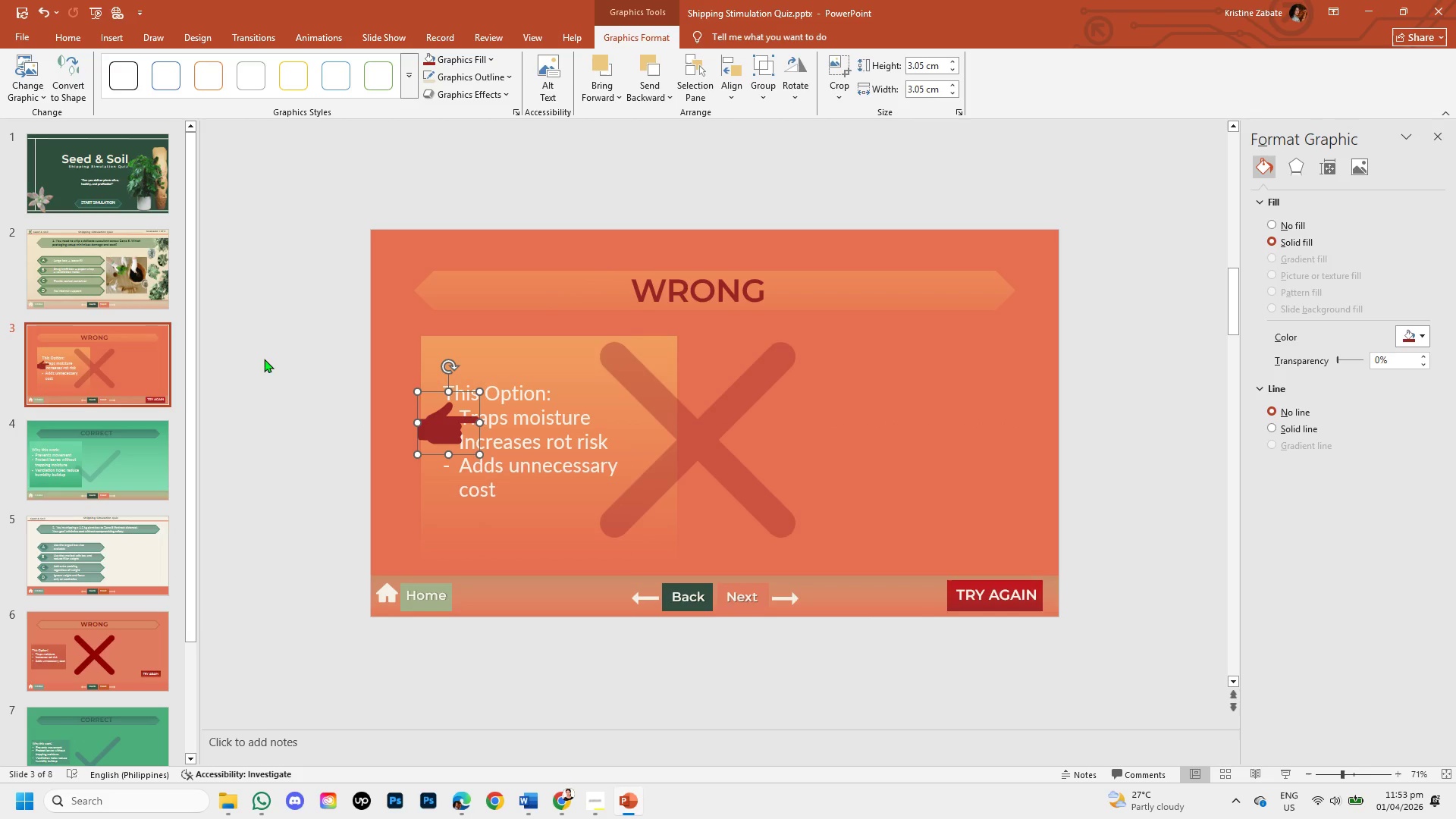 
left_click([484, 60])
 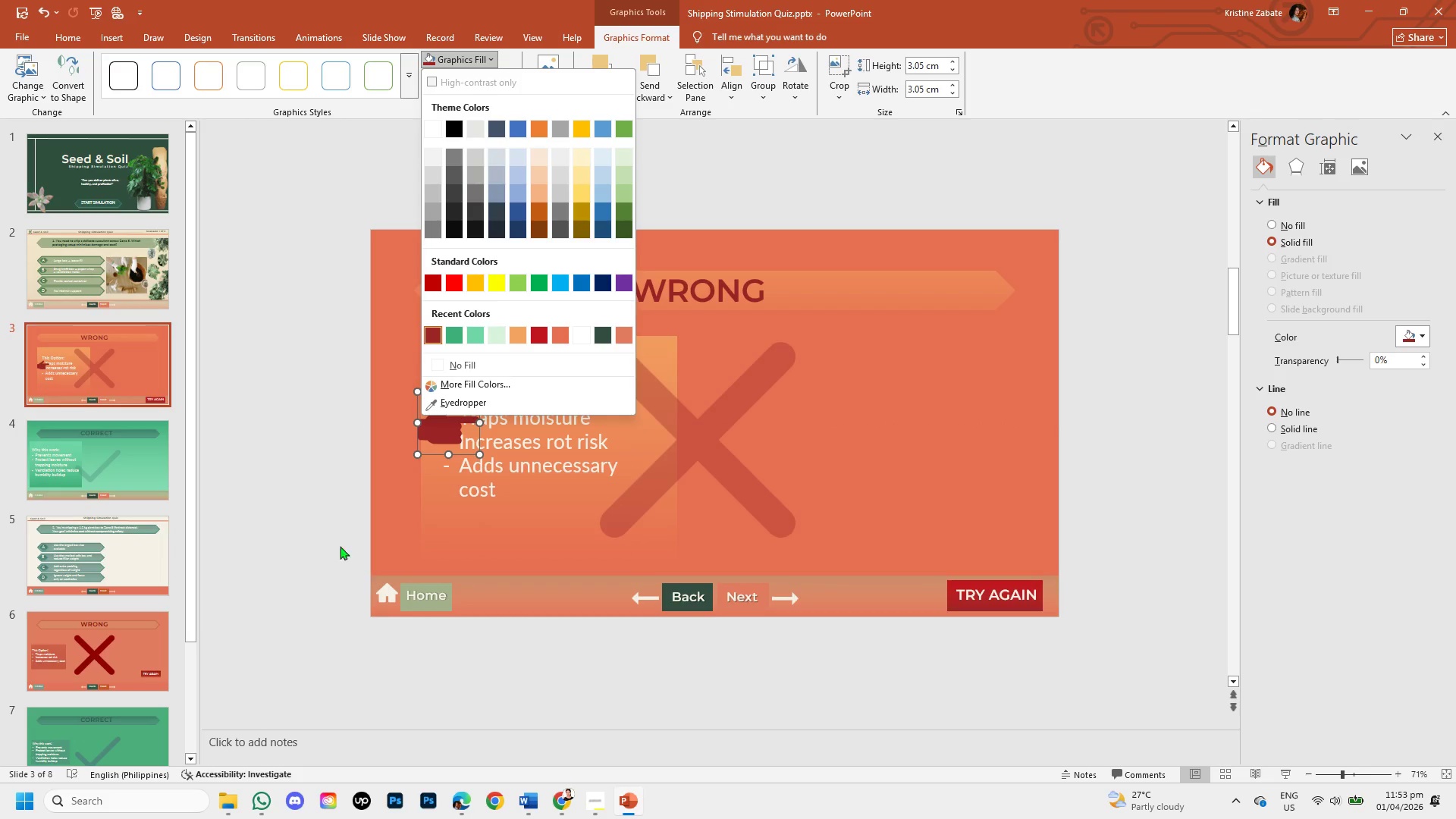 
left_click([388, 589])
 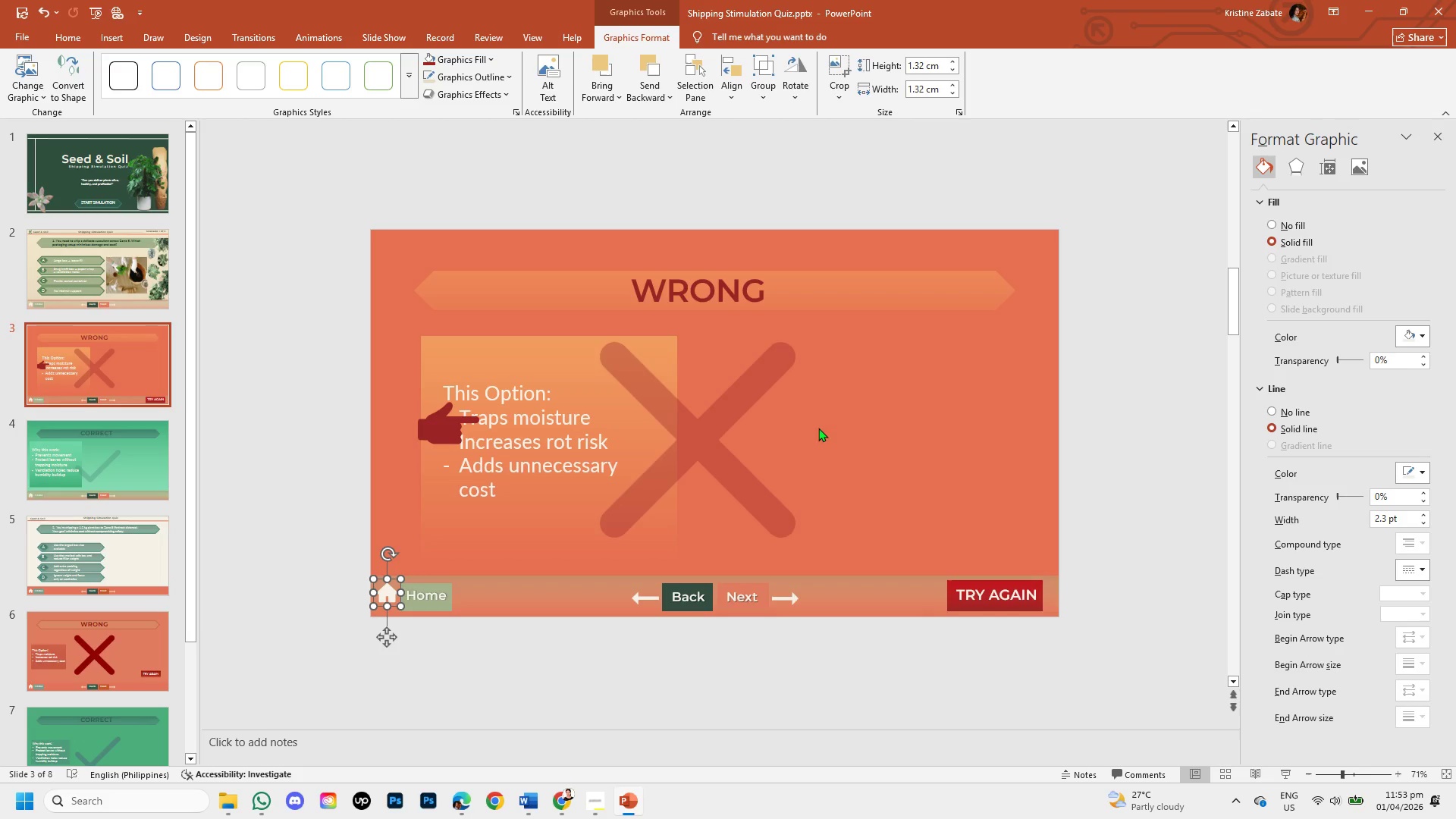 
wait(5.45)
 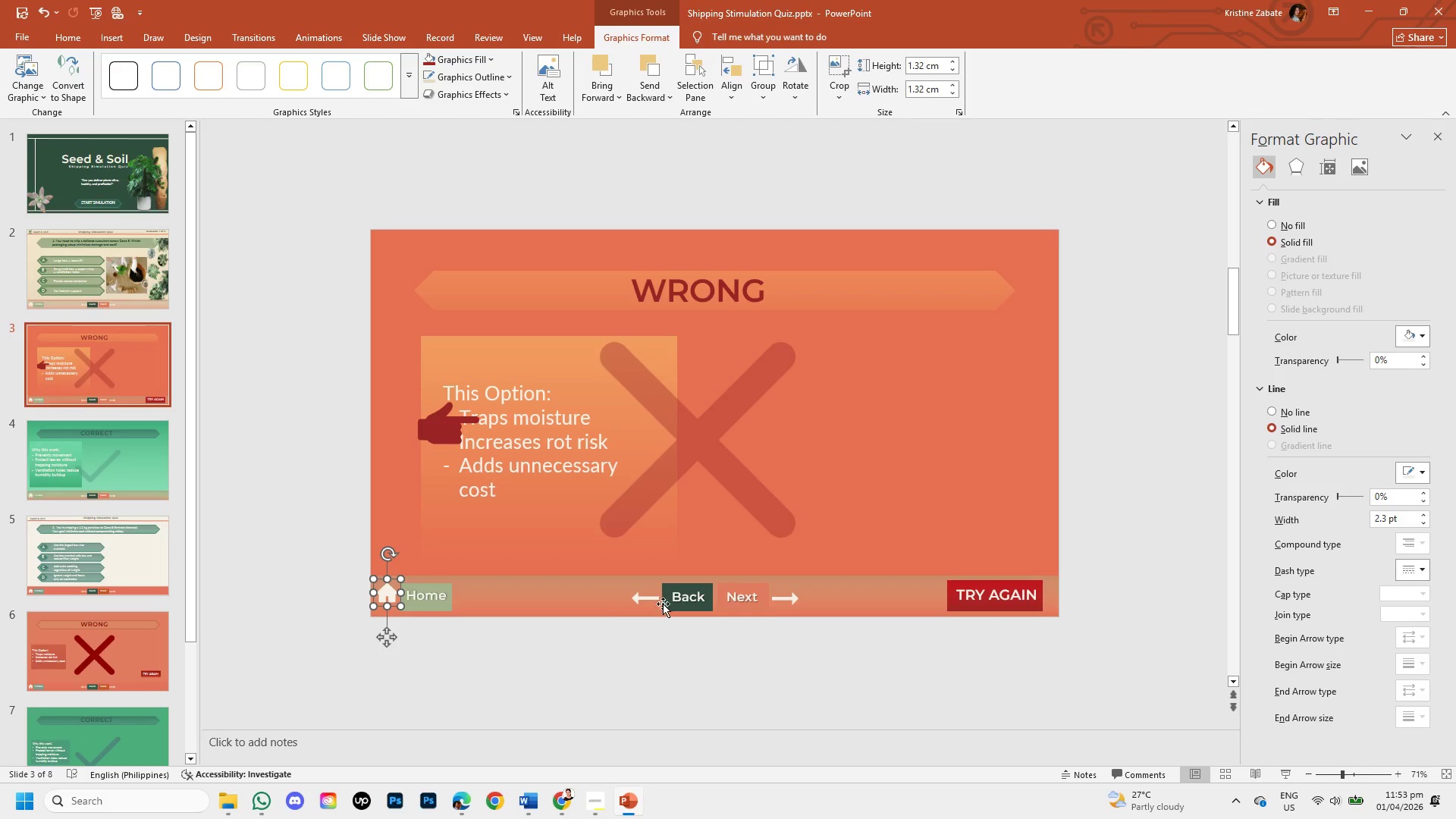 
left_click([1426, 471])
 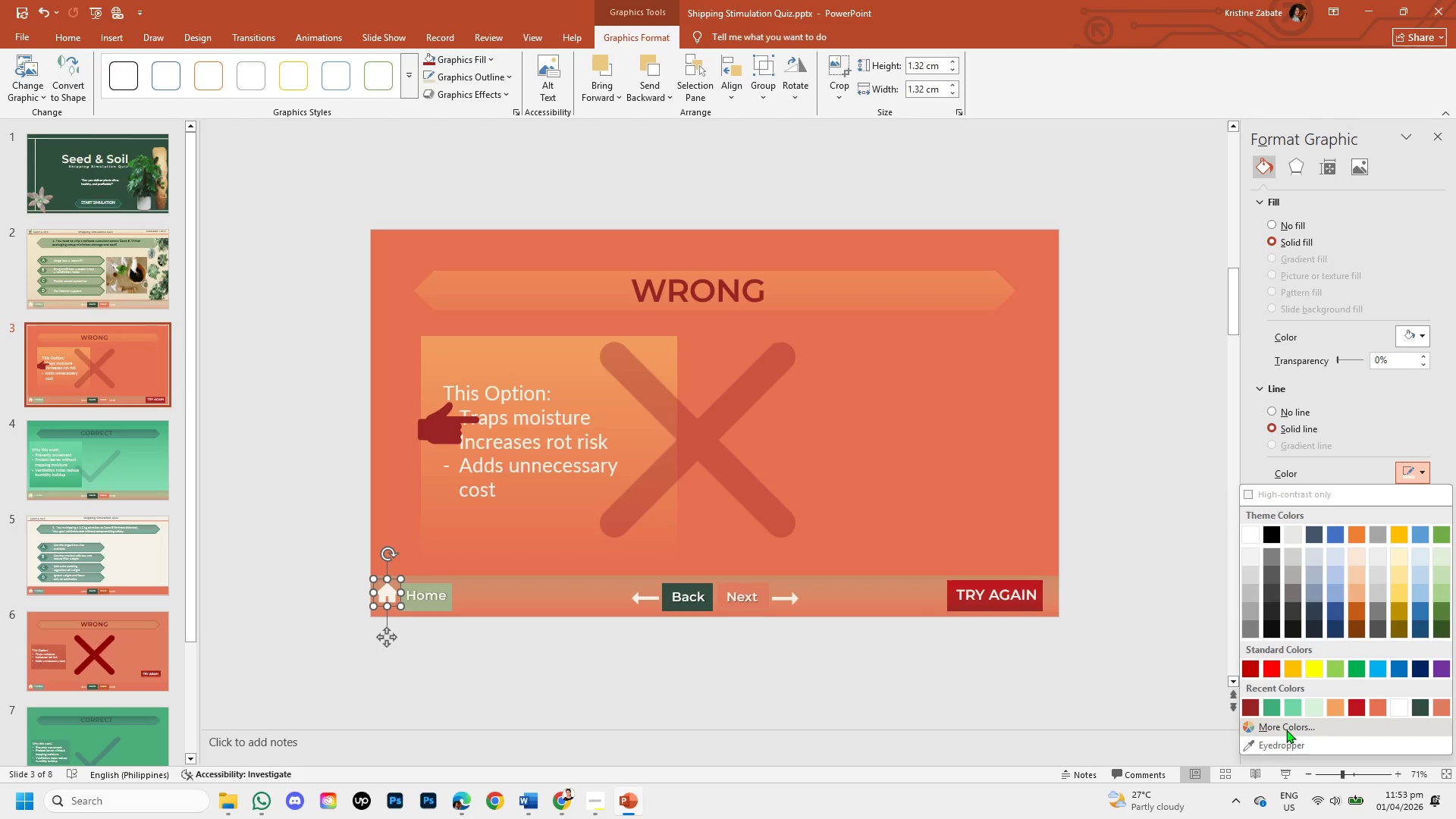 
left_click([1286, 730])
 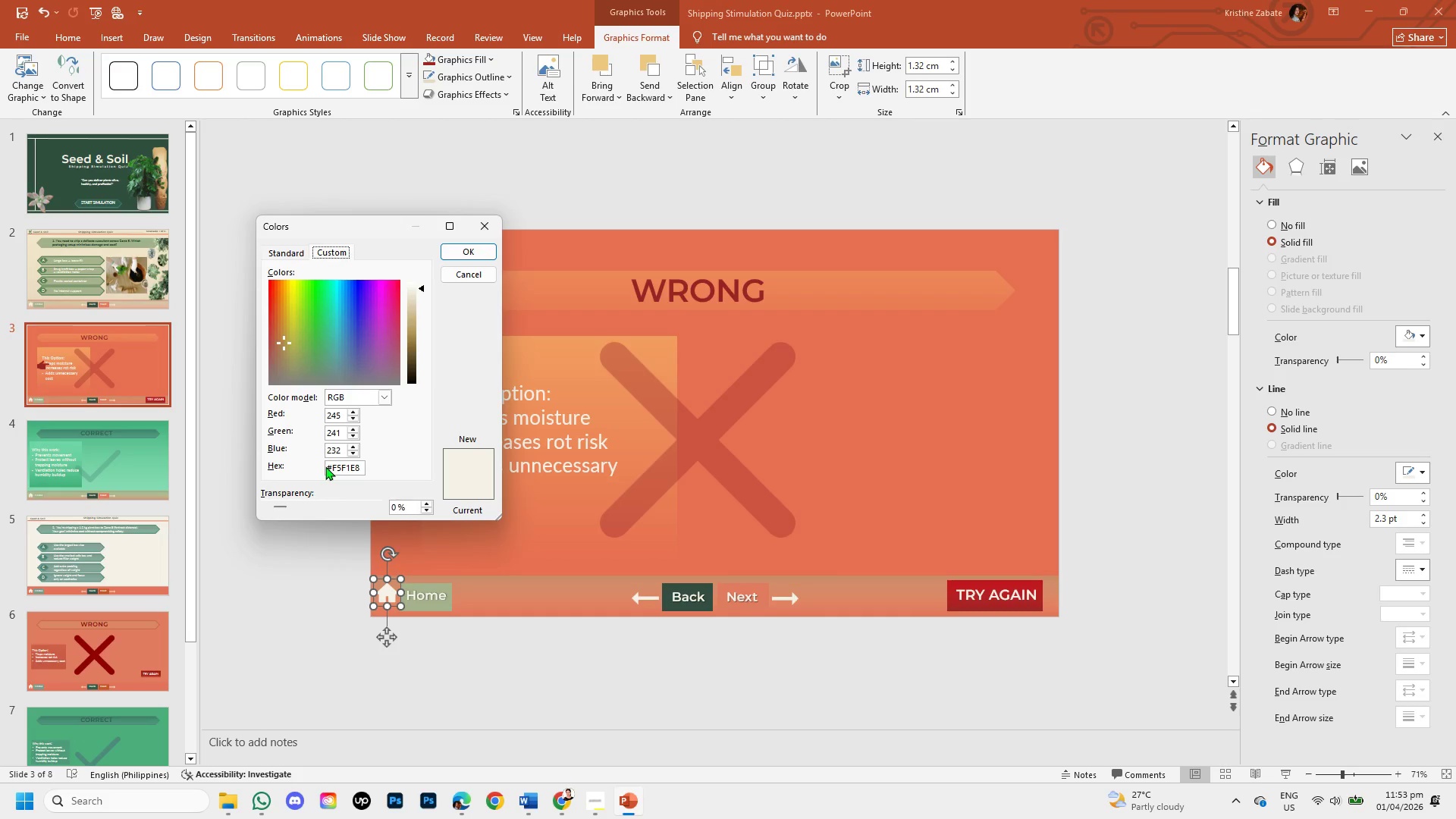 
left_click_drag(start_coordinate=[329, 466], to_coordinate=[372, 466])
 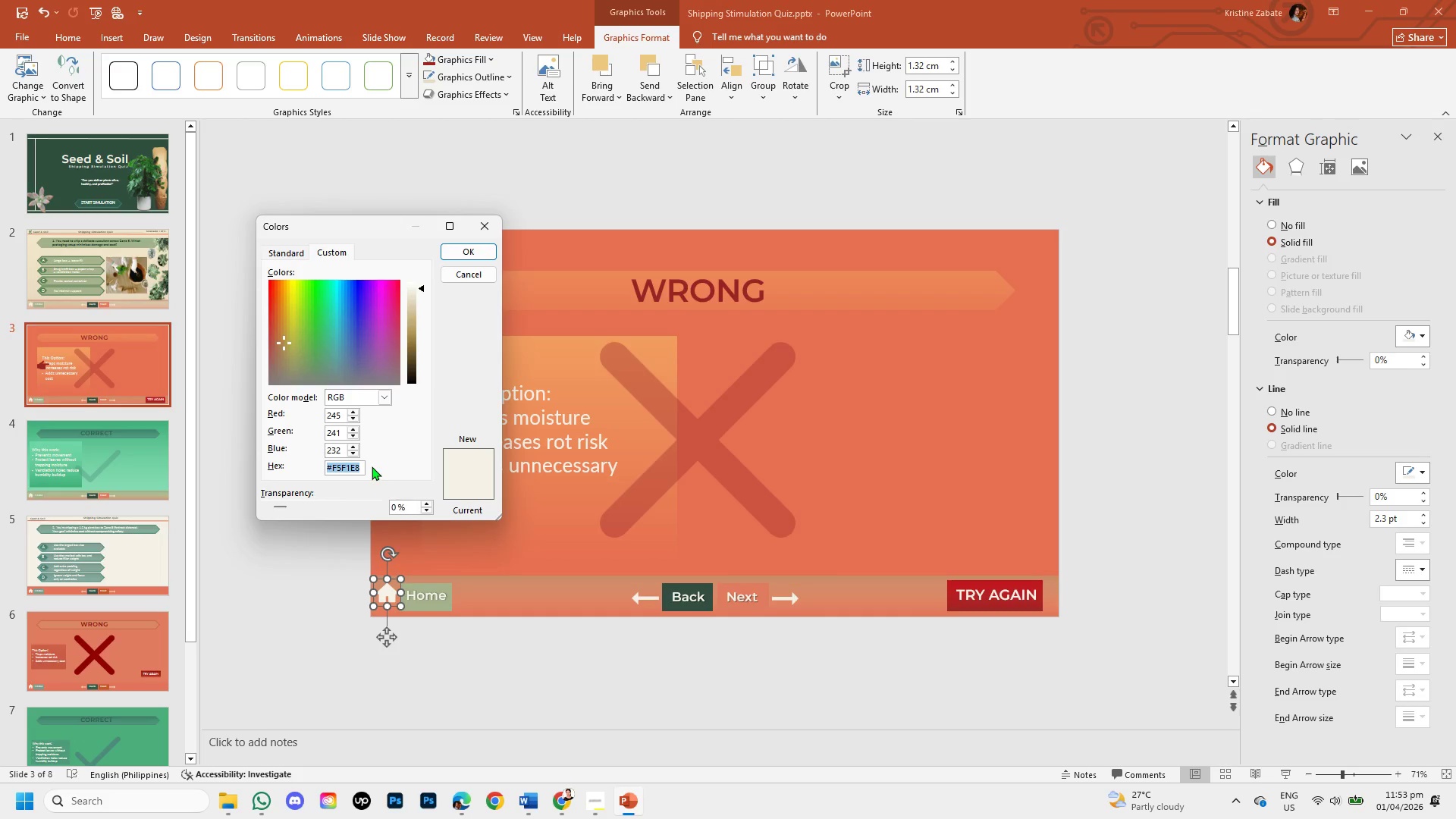 
key(Control+C)
 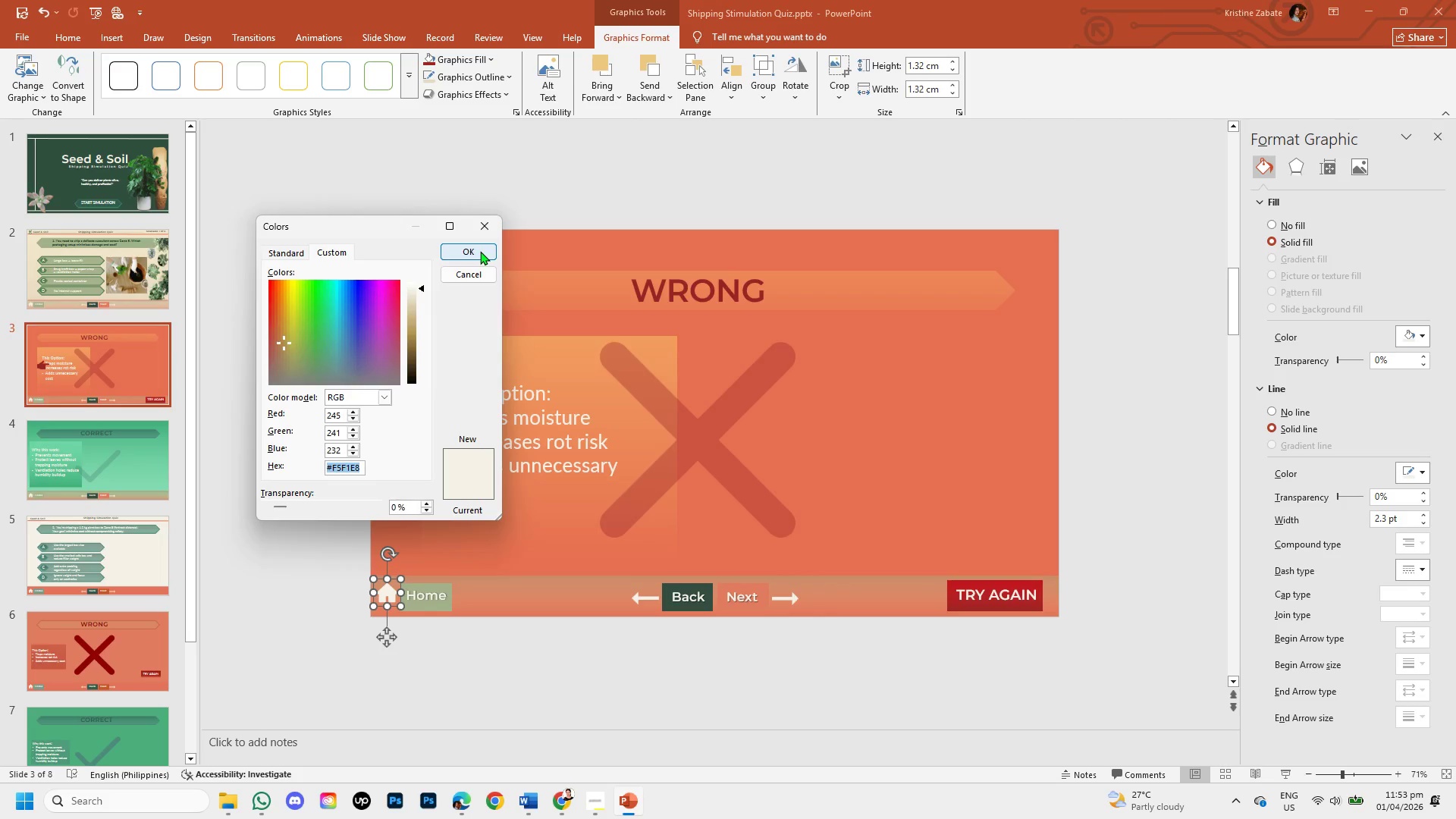 
left_click([480, 251])
 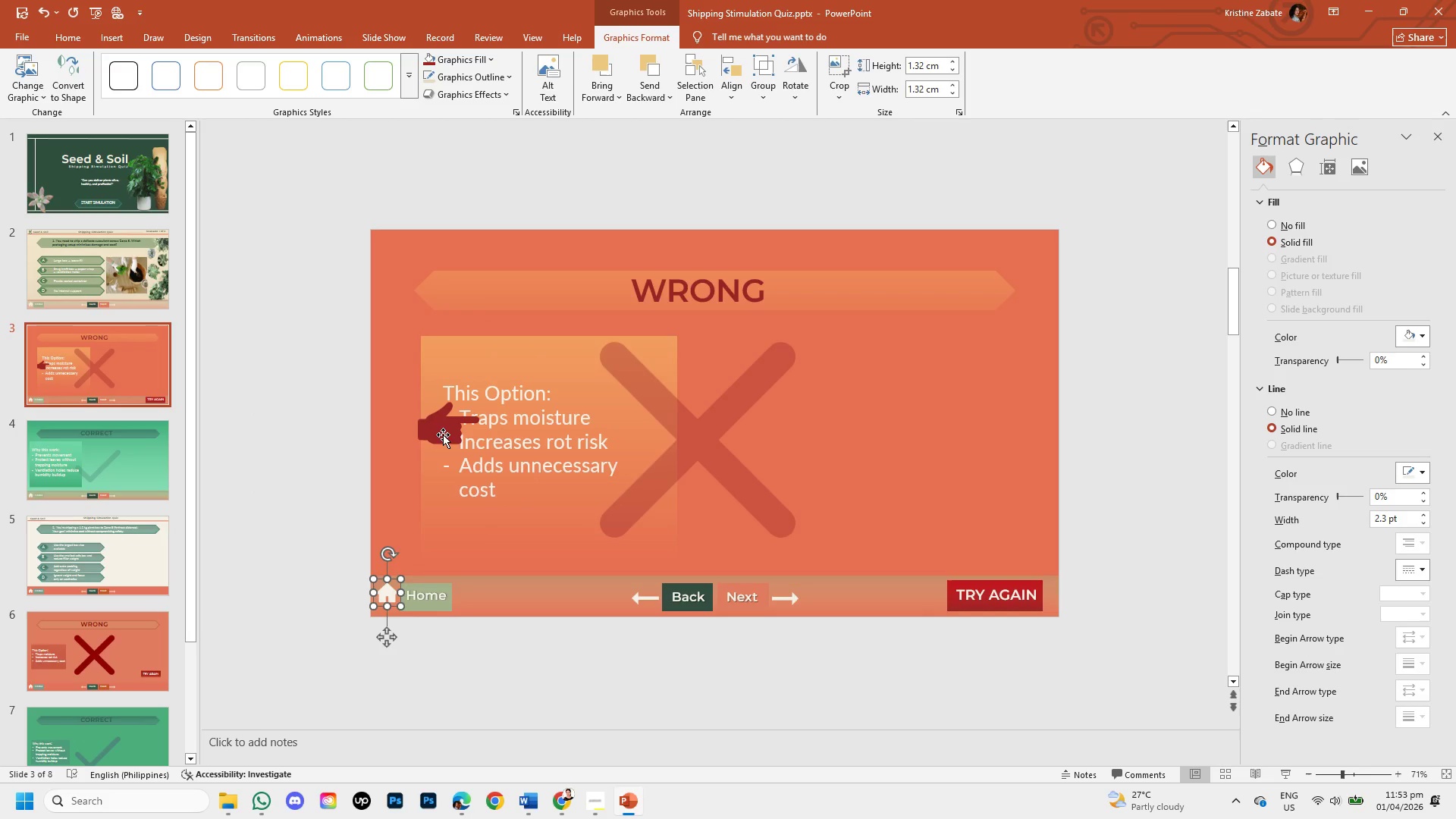 
left_click([443, 435])
 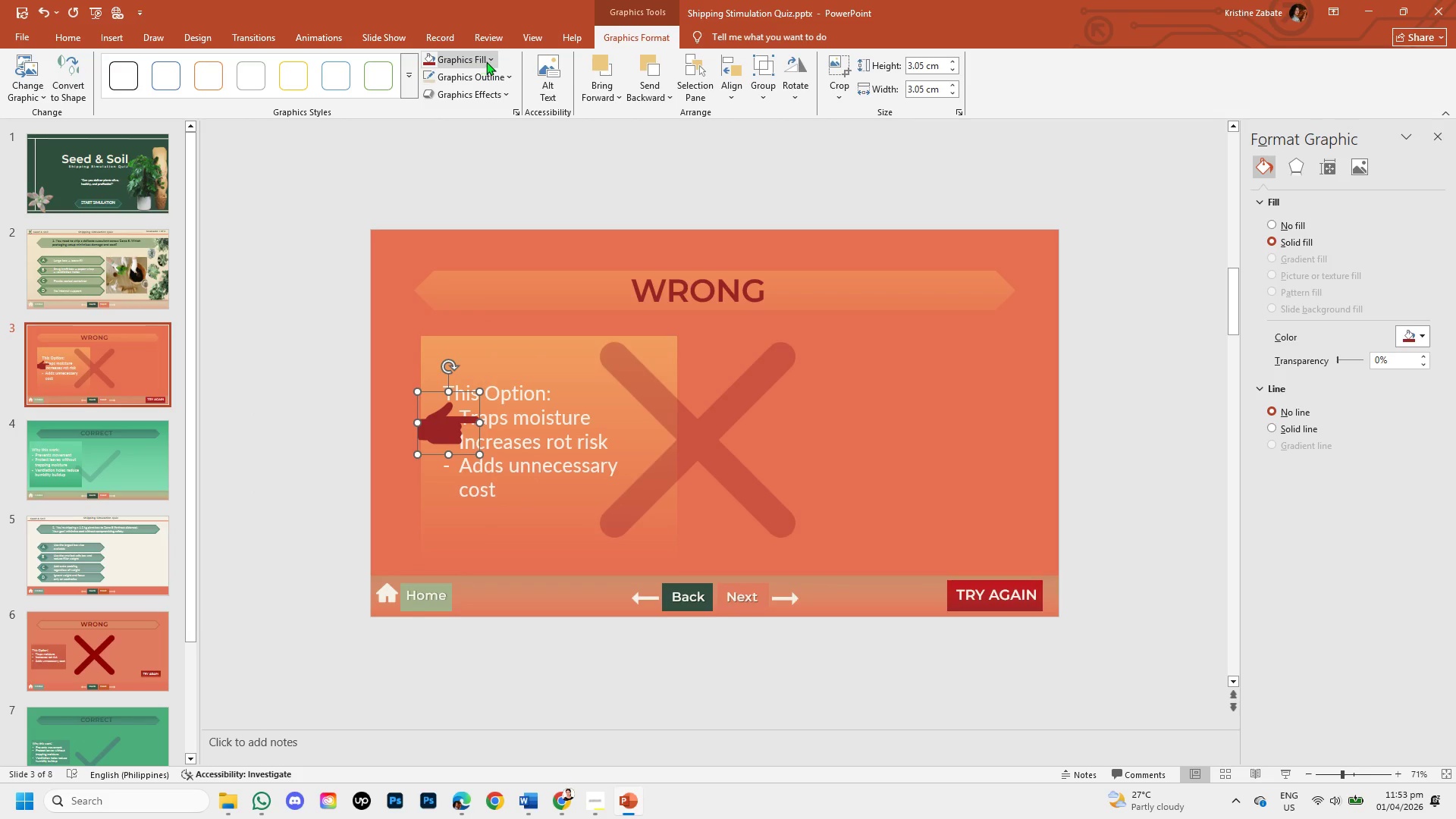 
left_click([490, 62])
 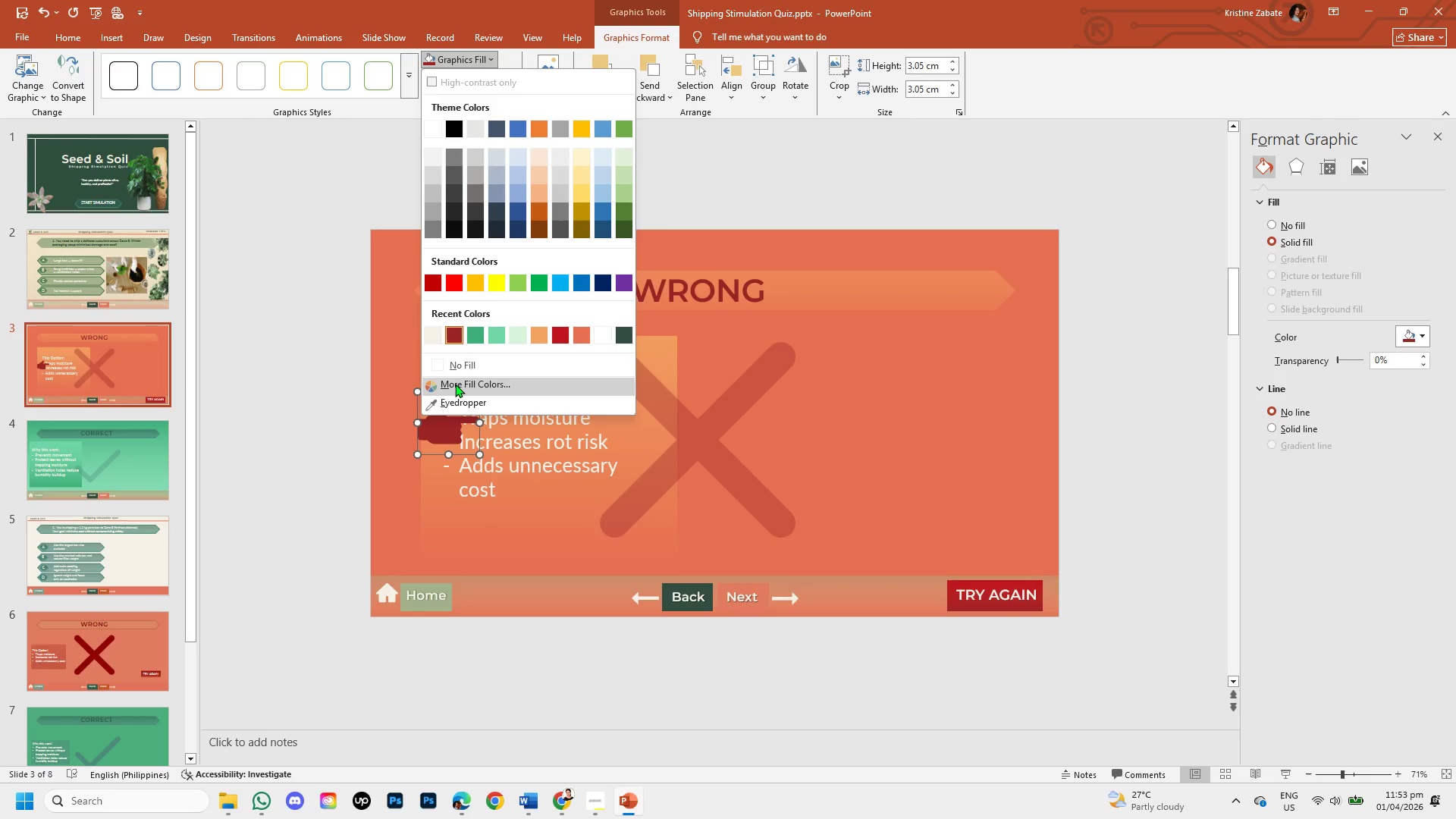 
left_click([455, 384])
 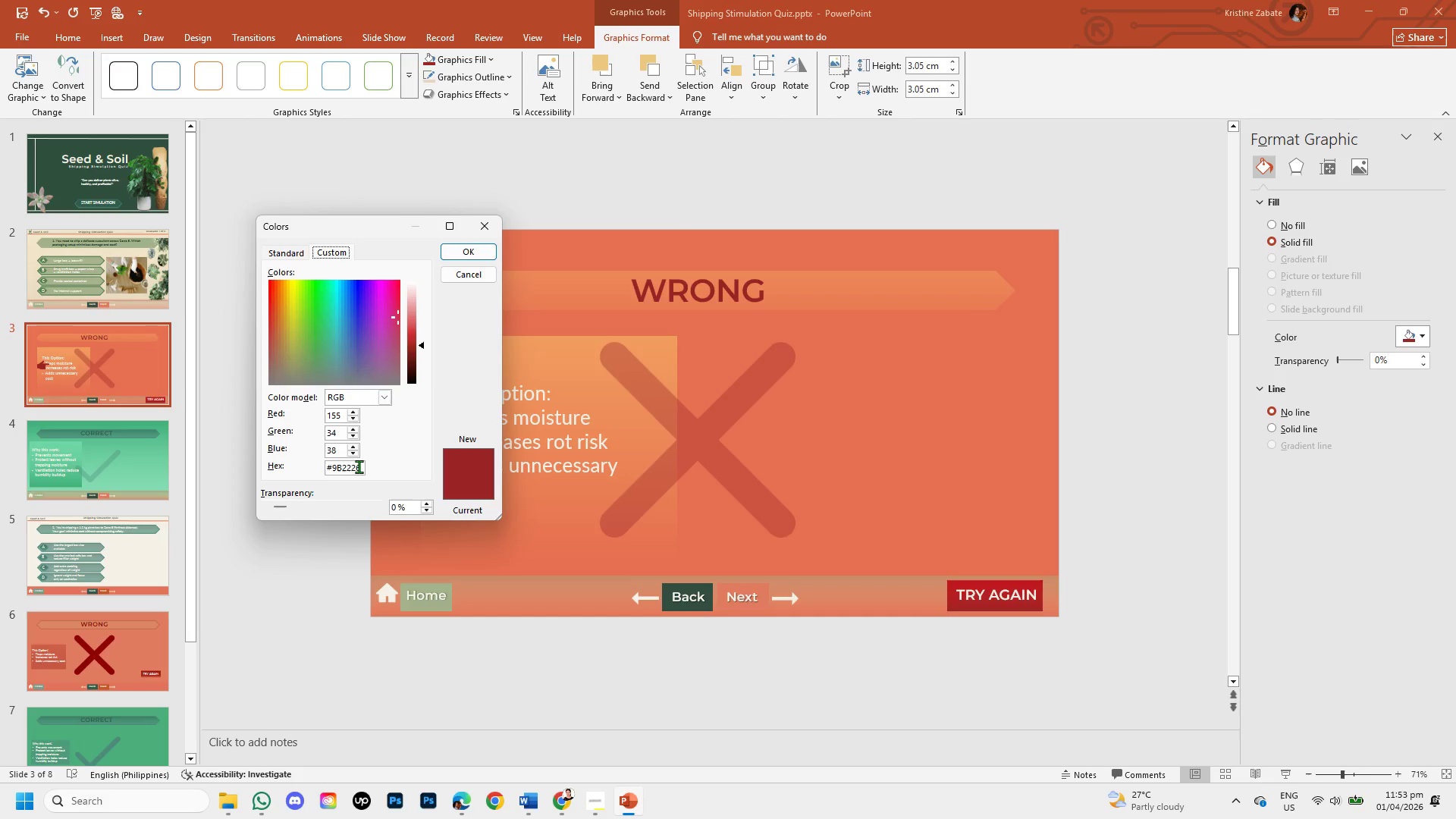 
left_click_drag(start_coordinate=[359, 466], to_coordinate=[325, 461])
 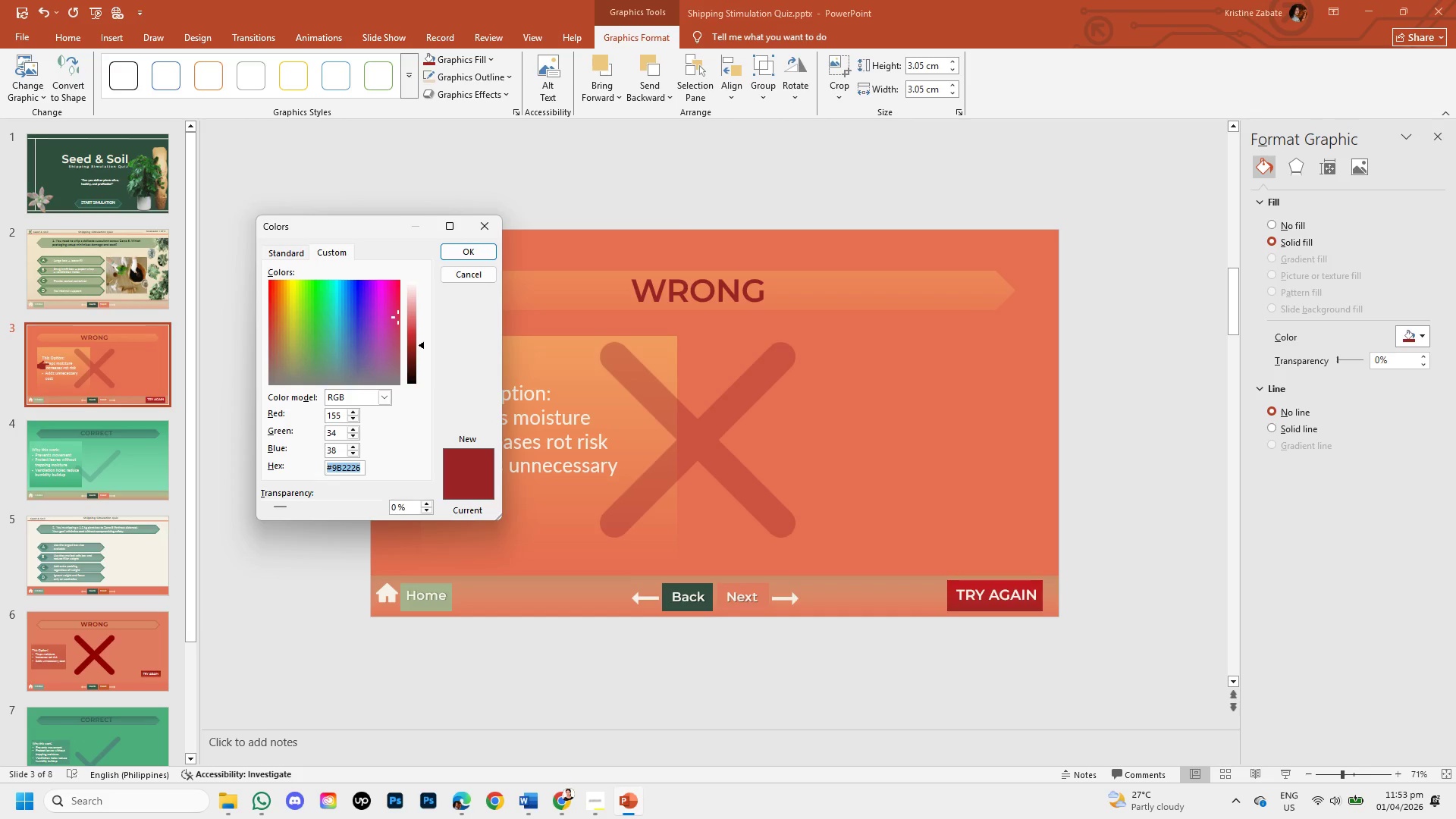 
key(Backspace)
 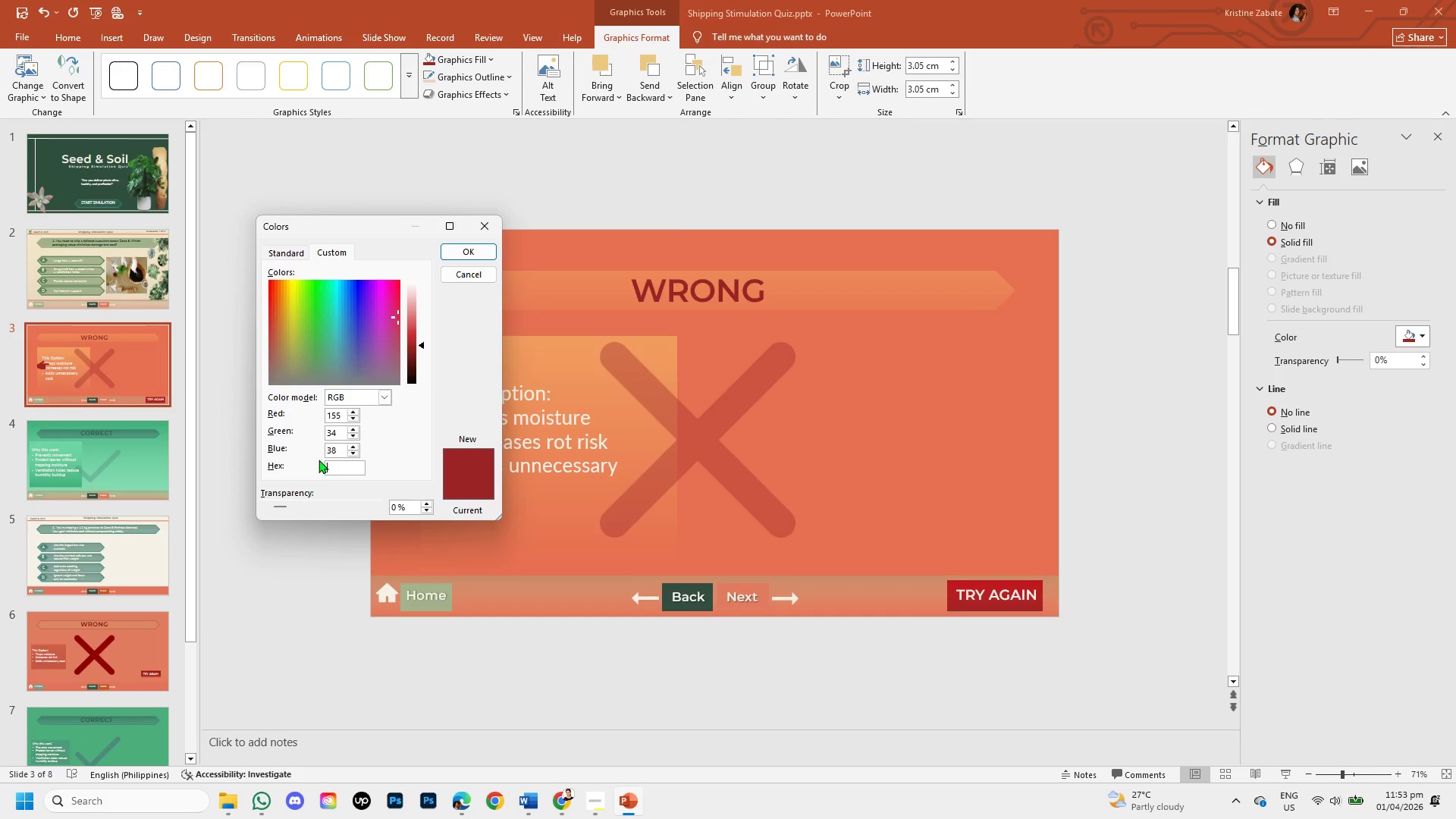 
hold_key(key=ControlLeft, duration=1.5)
 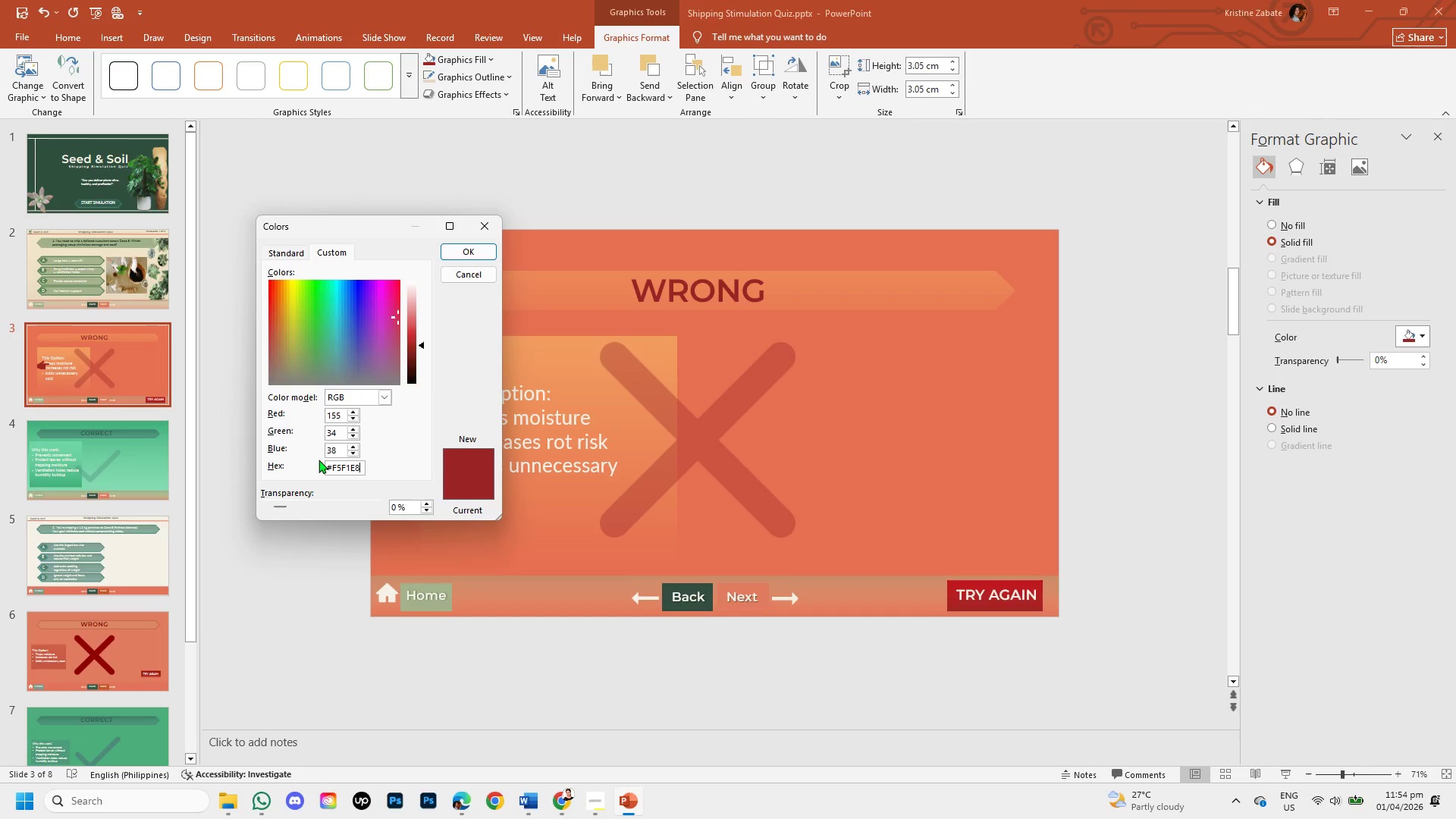 
key(Control+V)
 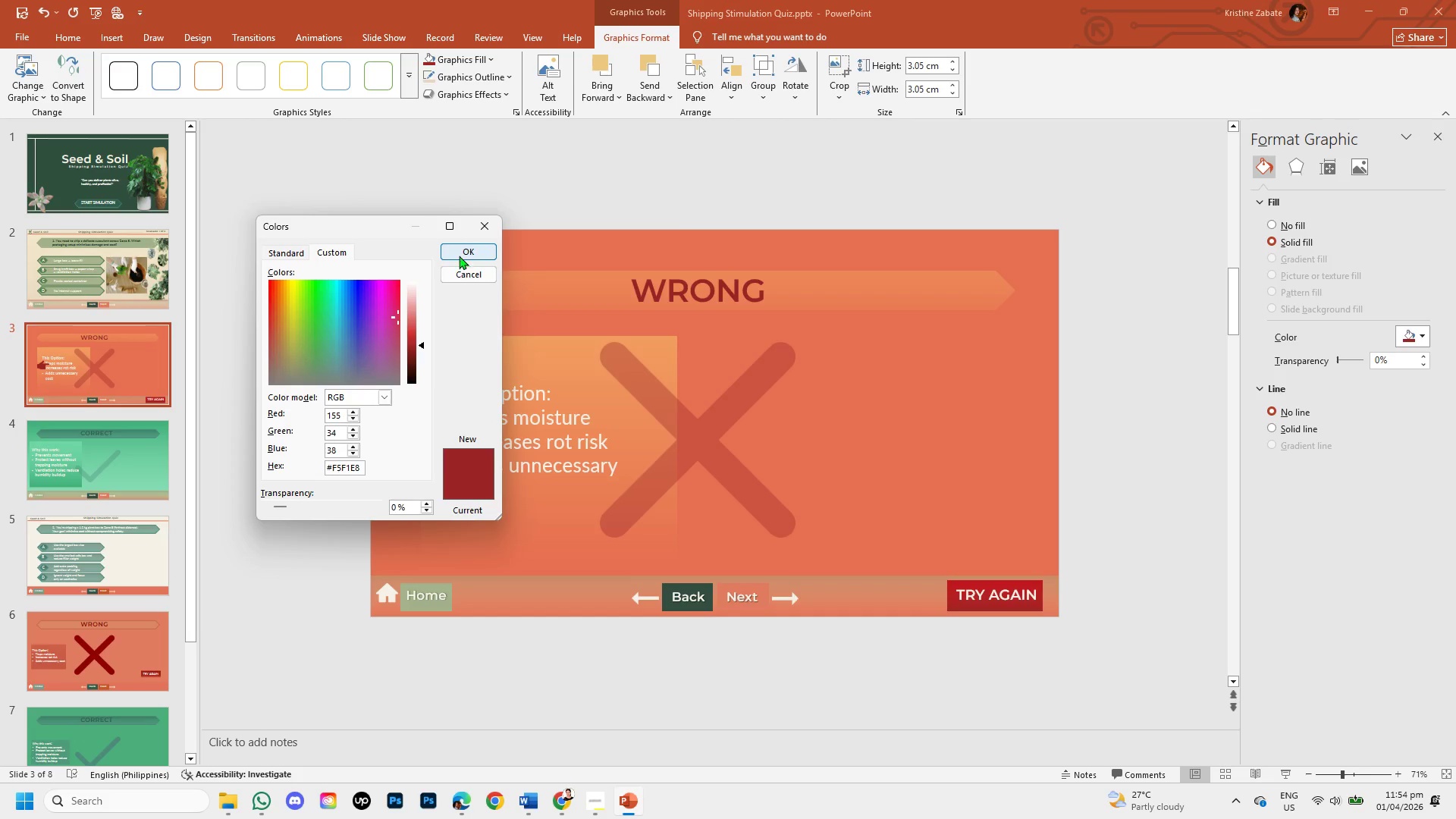 
left_click([459, 256])
 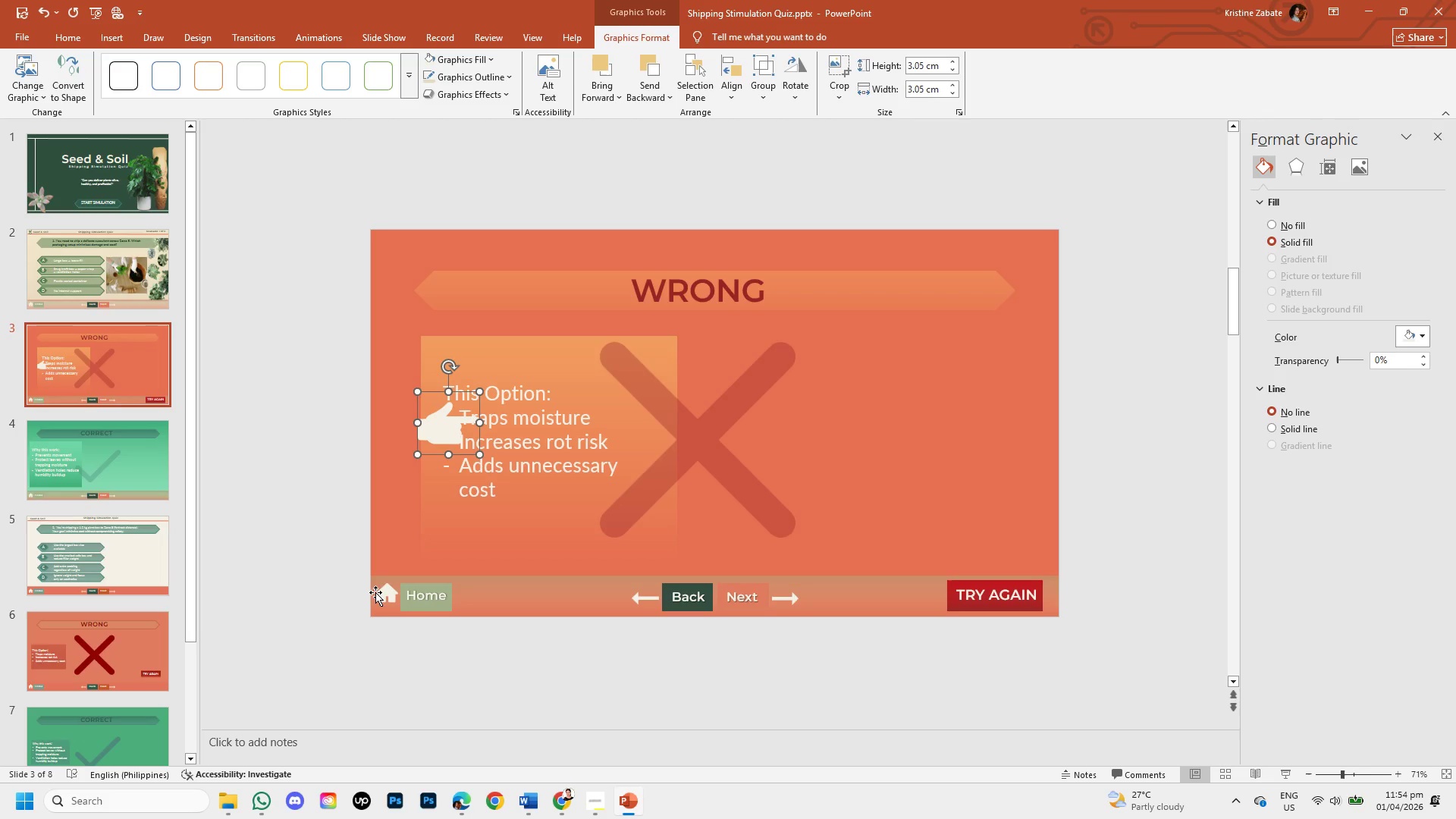 
left_click([379, 594])
 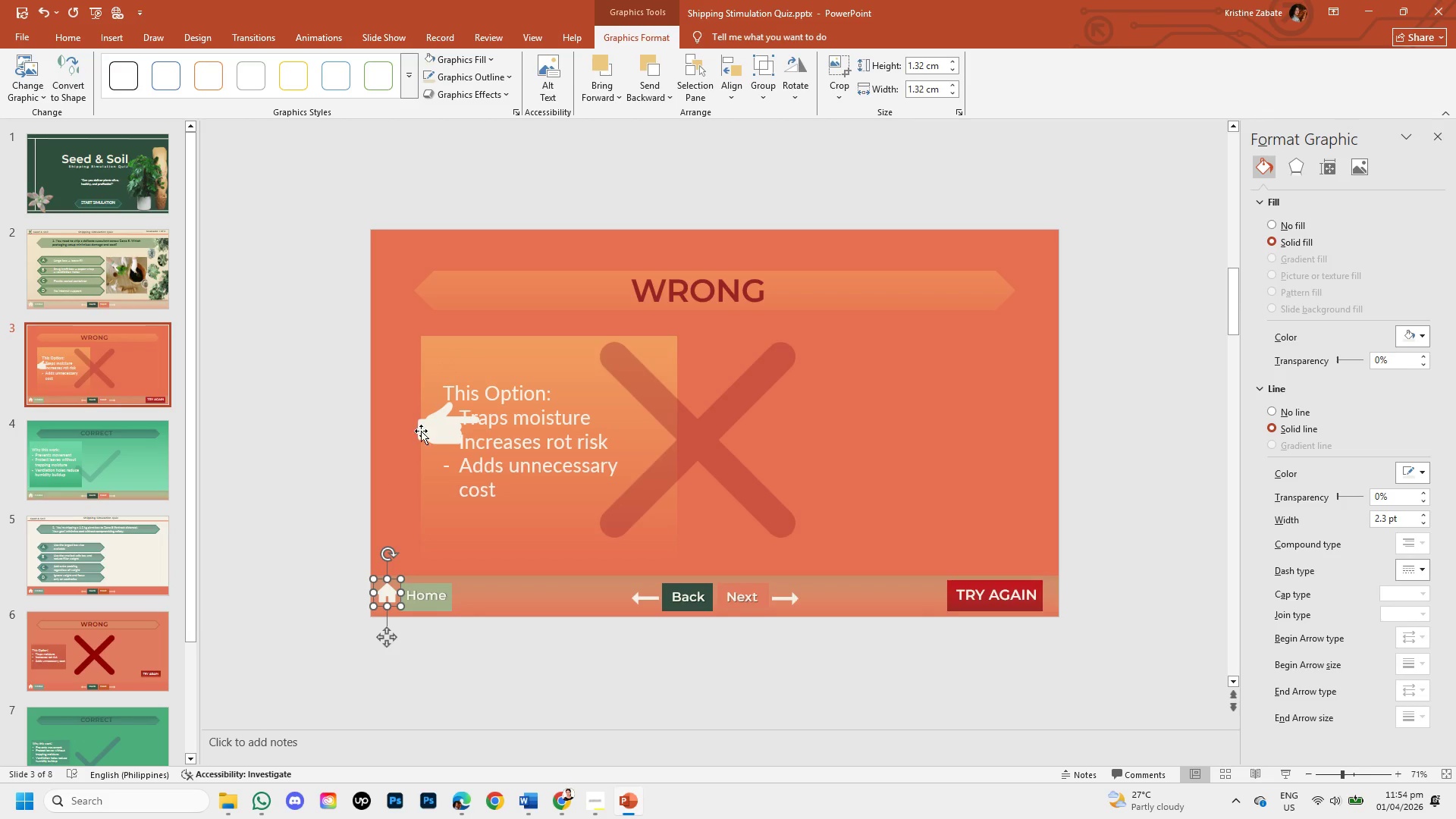 
left_click([432, 417])
 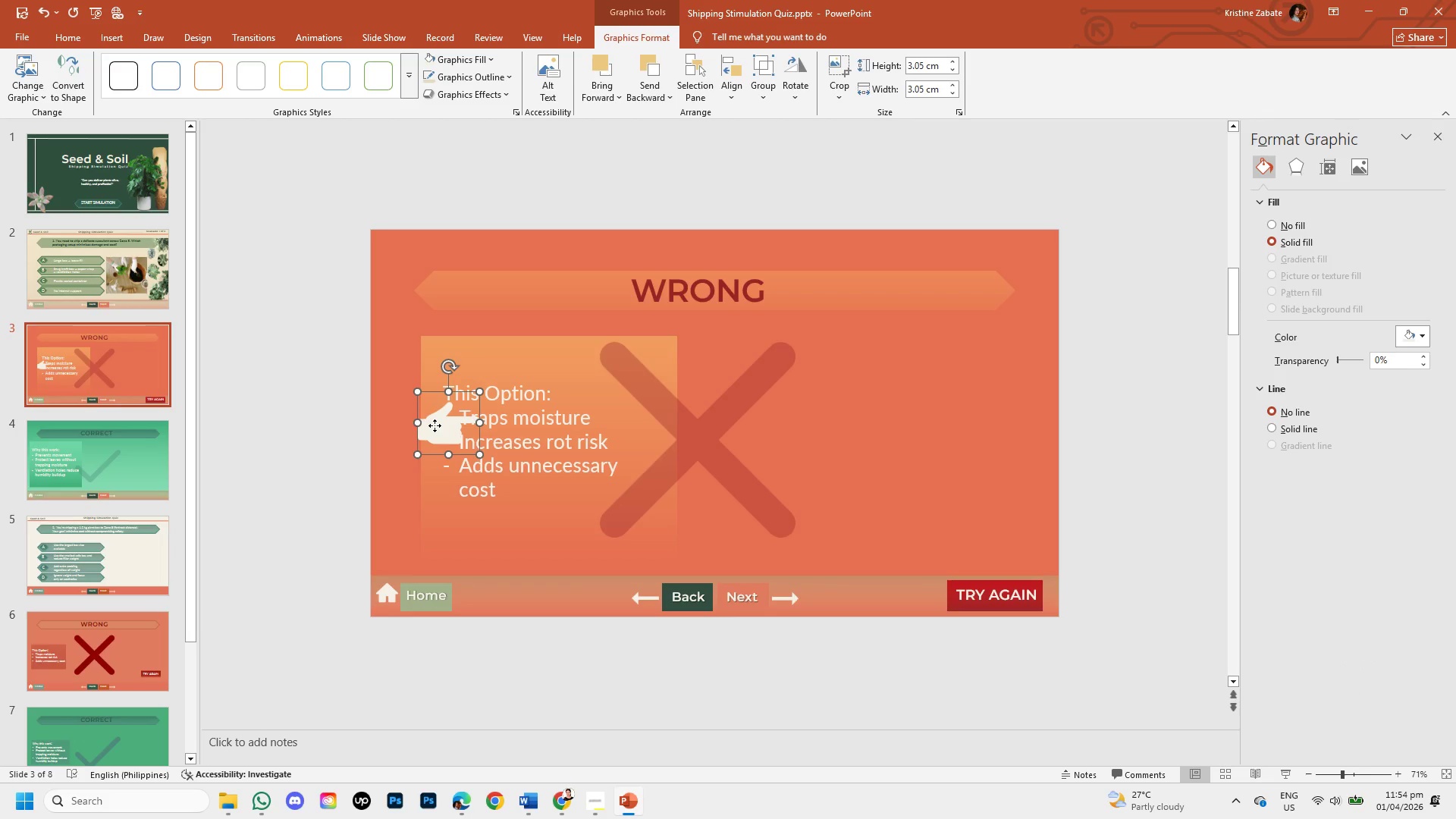 
double_click([435, 425])
 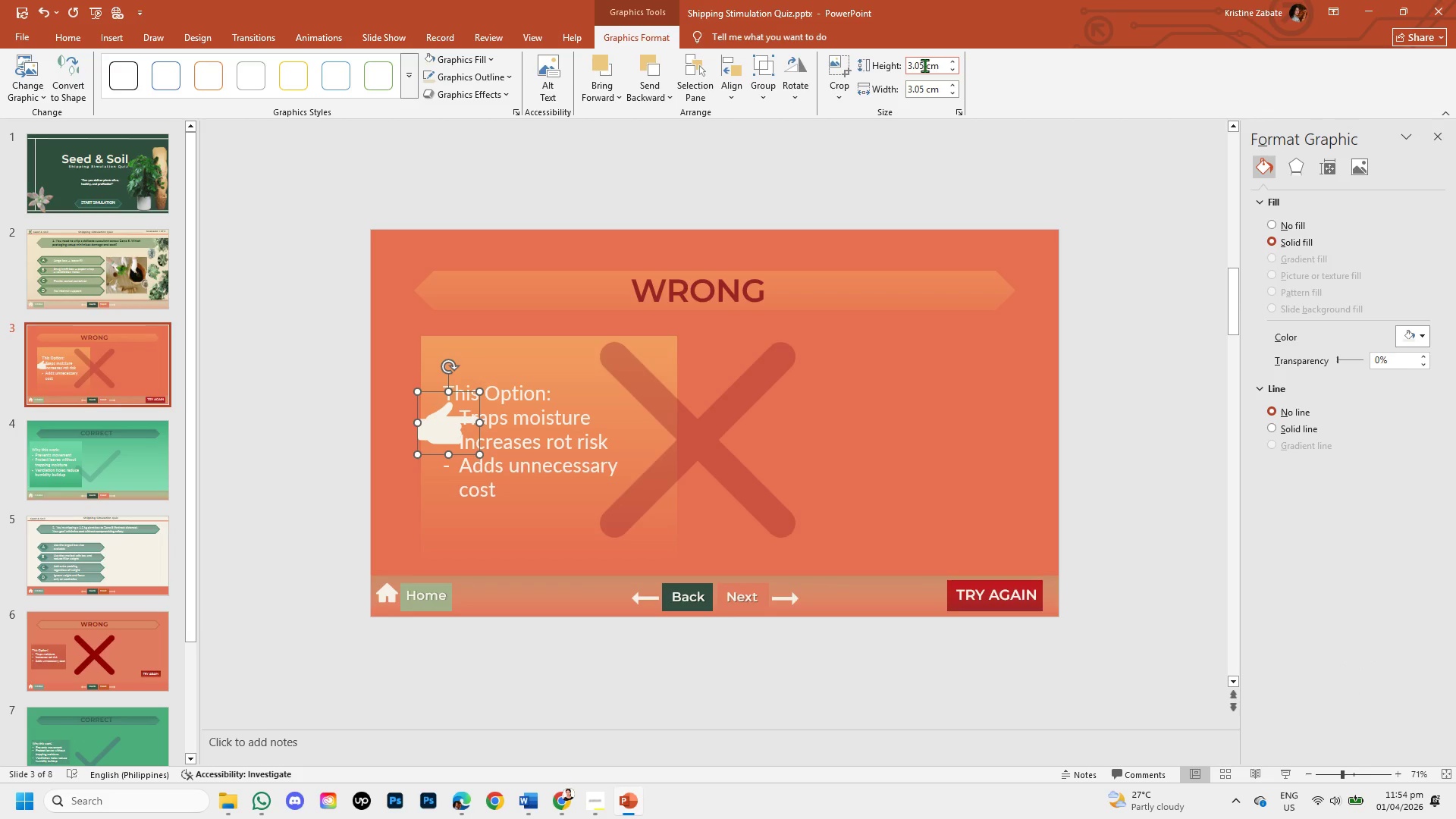 
left_click([923, 64])
 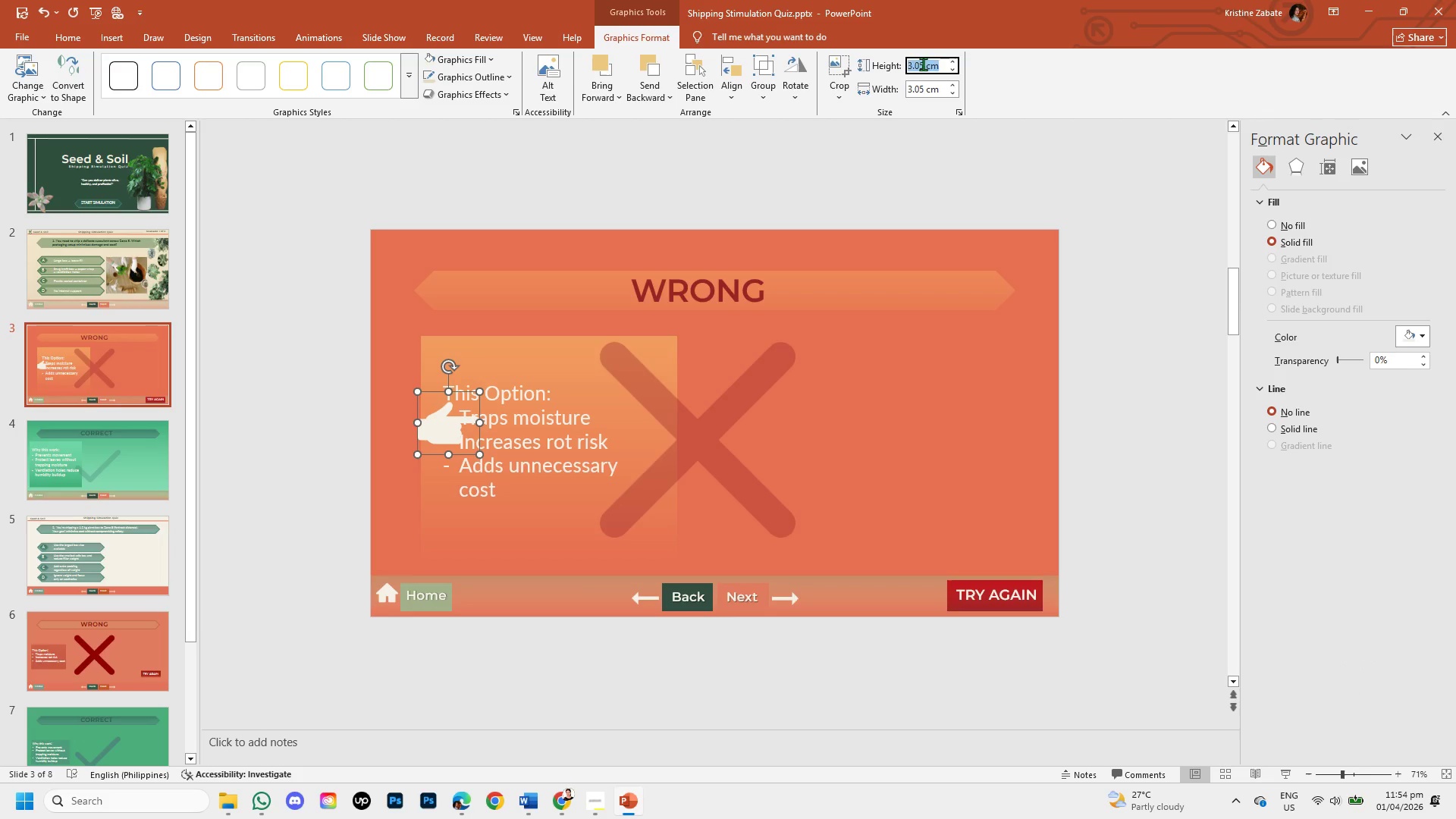 
key(Backspace)
key(Backspace)
type(1.32cm)
 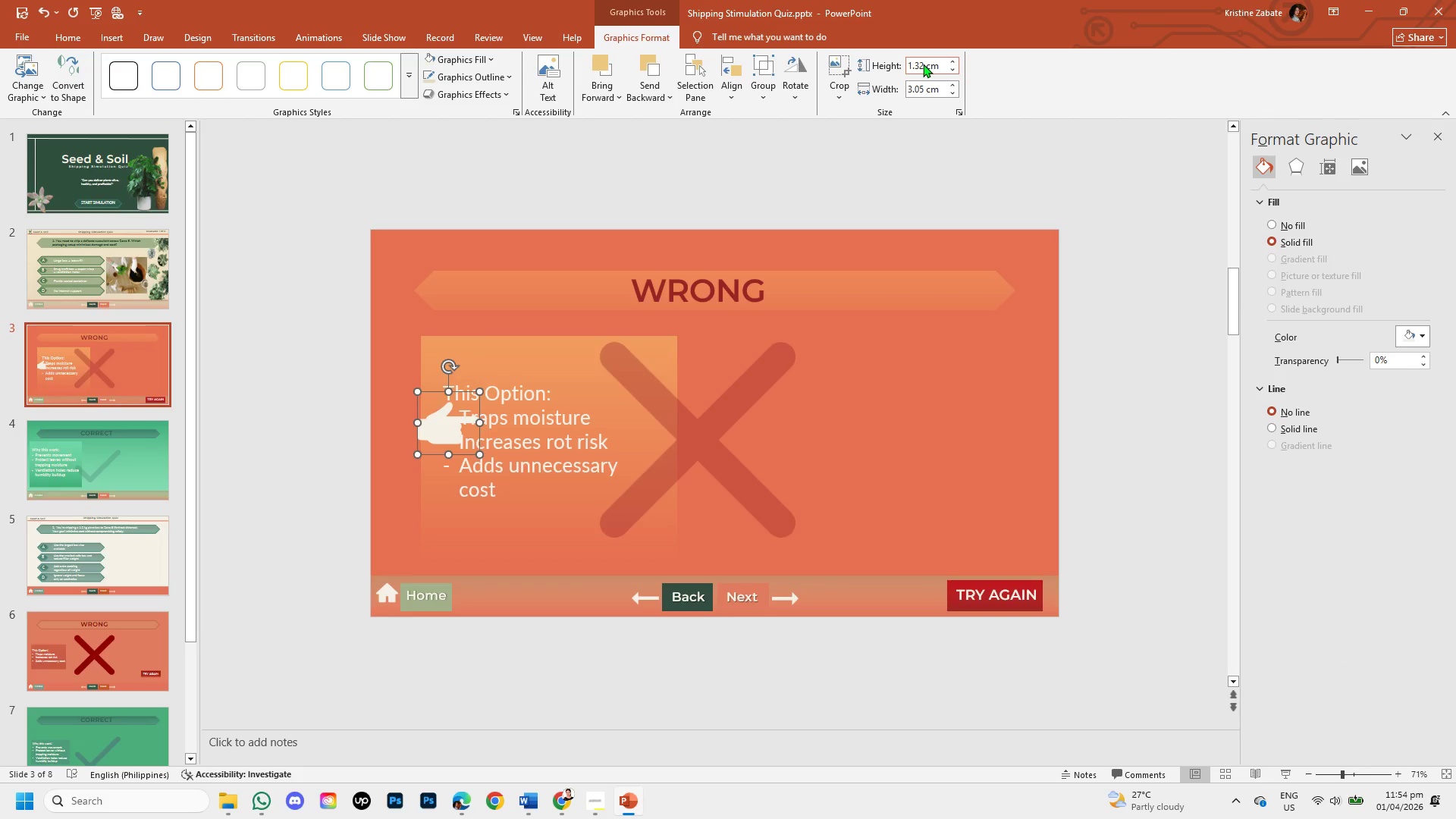 
key(Enter)
 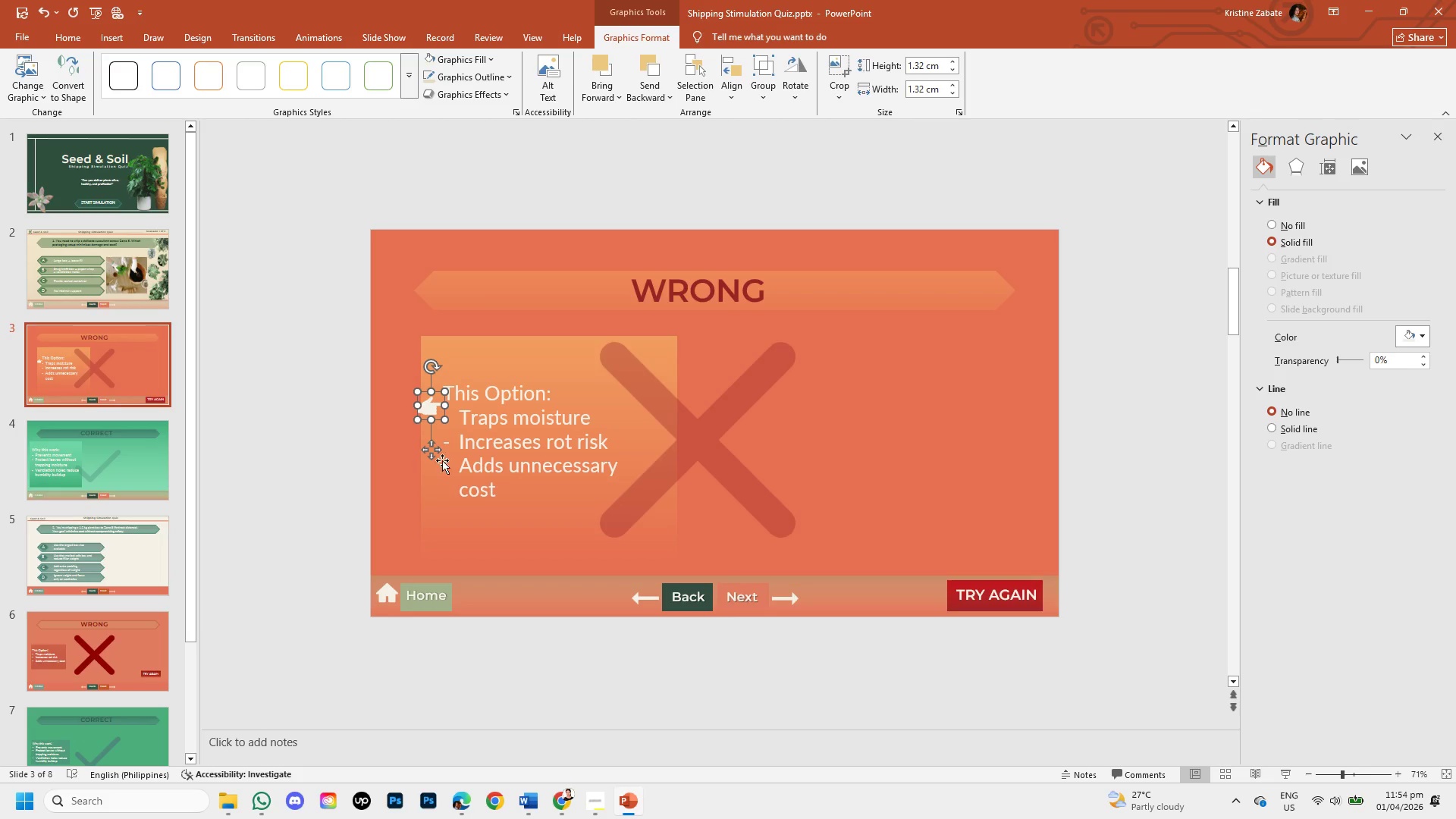 
left_click_drag(start_coordinate=[431, 455], to_coordinate=[349, 454])
 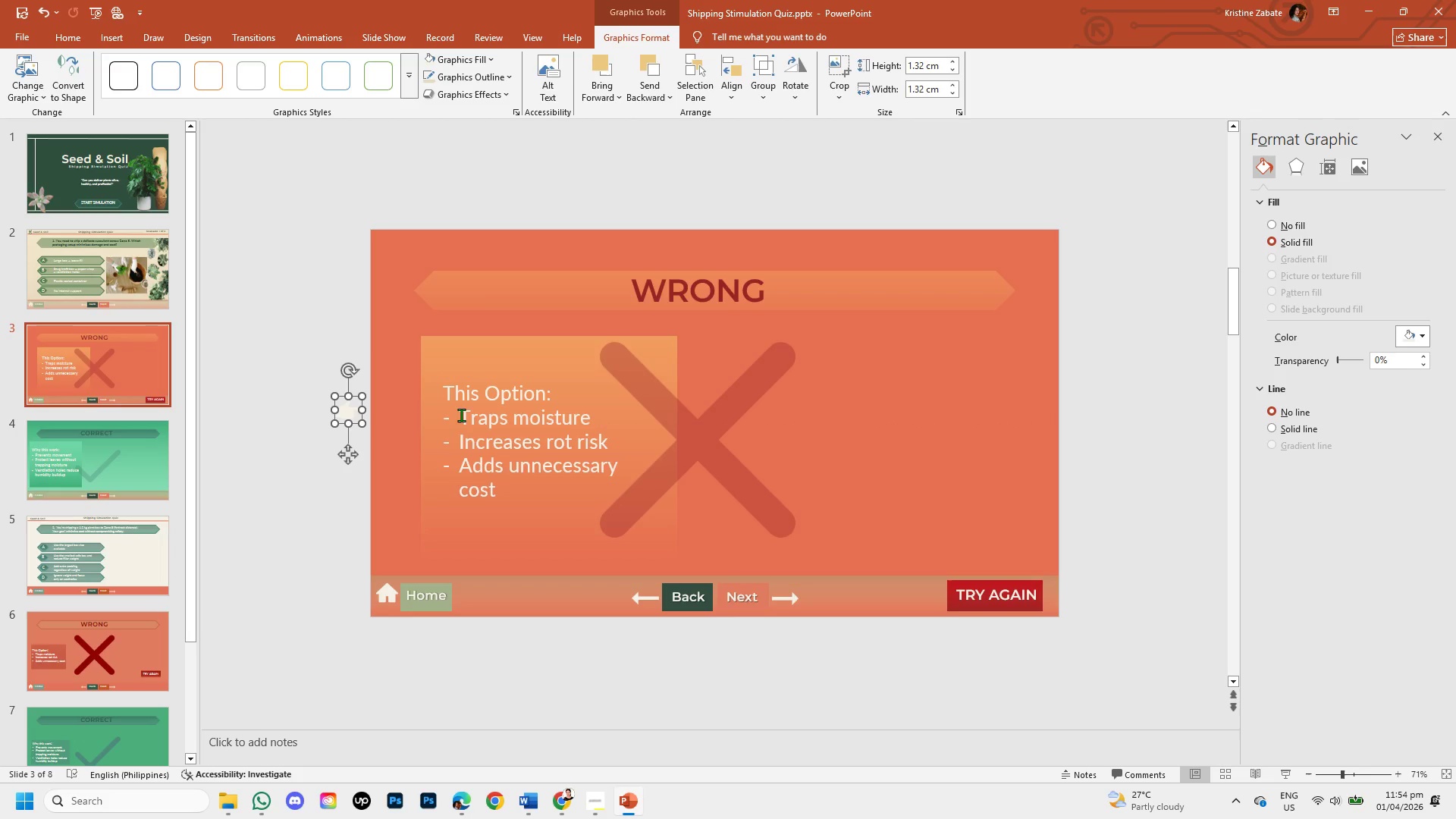 
left_click([462, 416])
 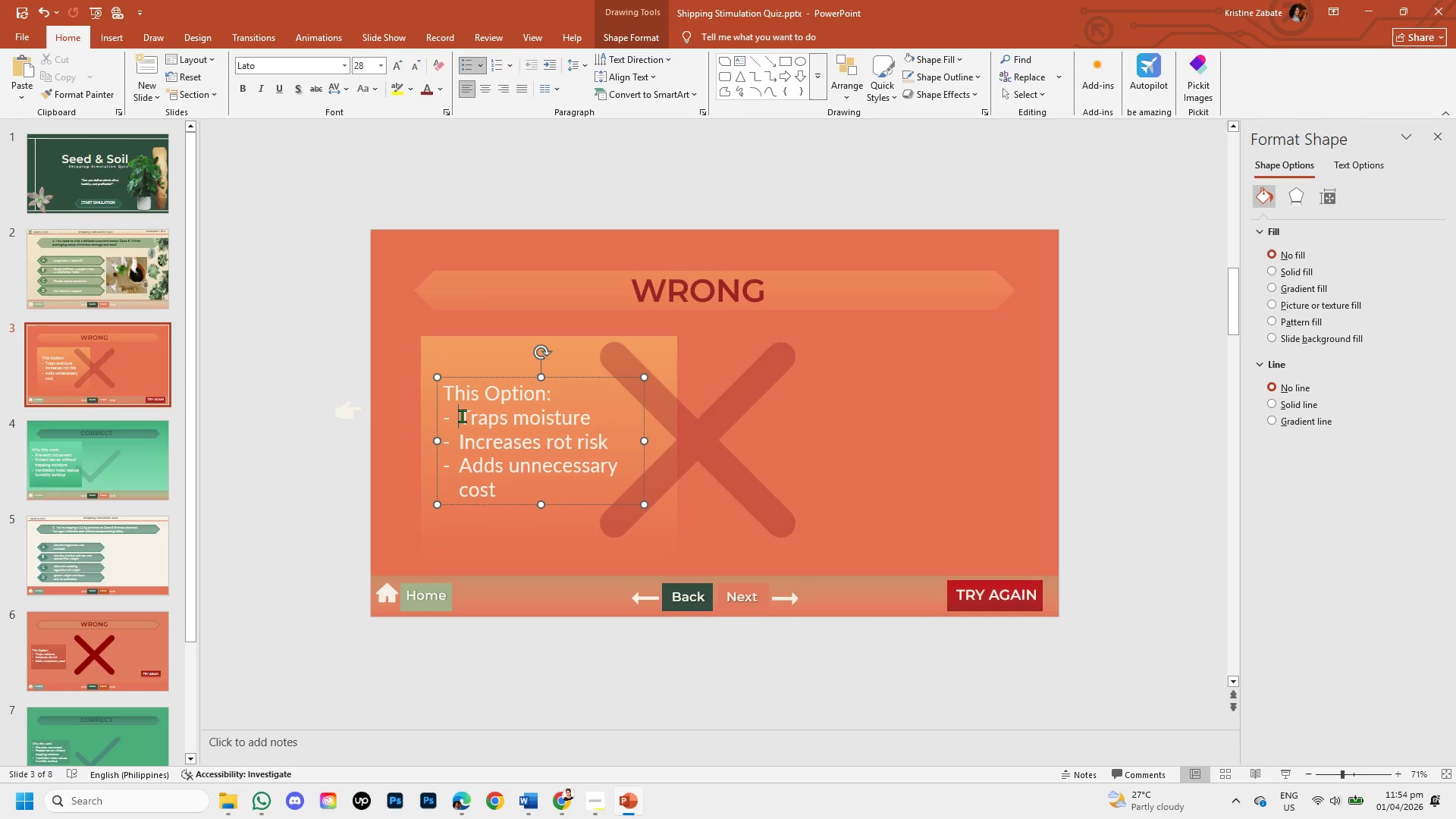 
key(Backspace)
 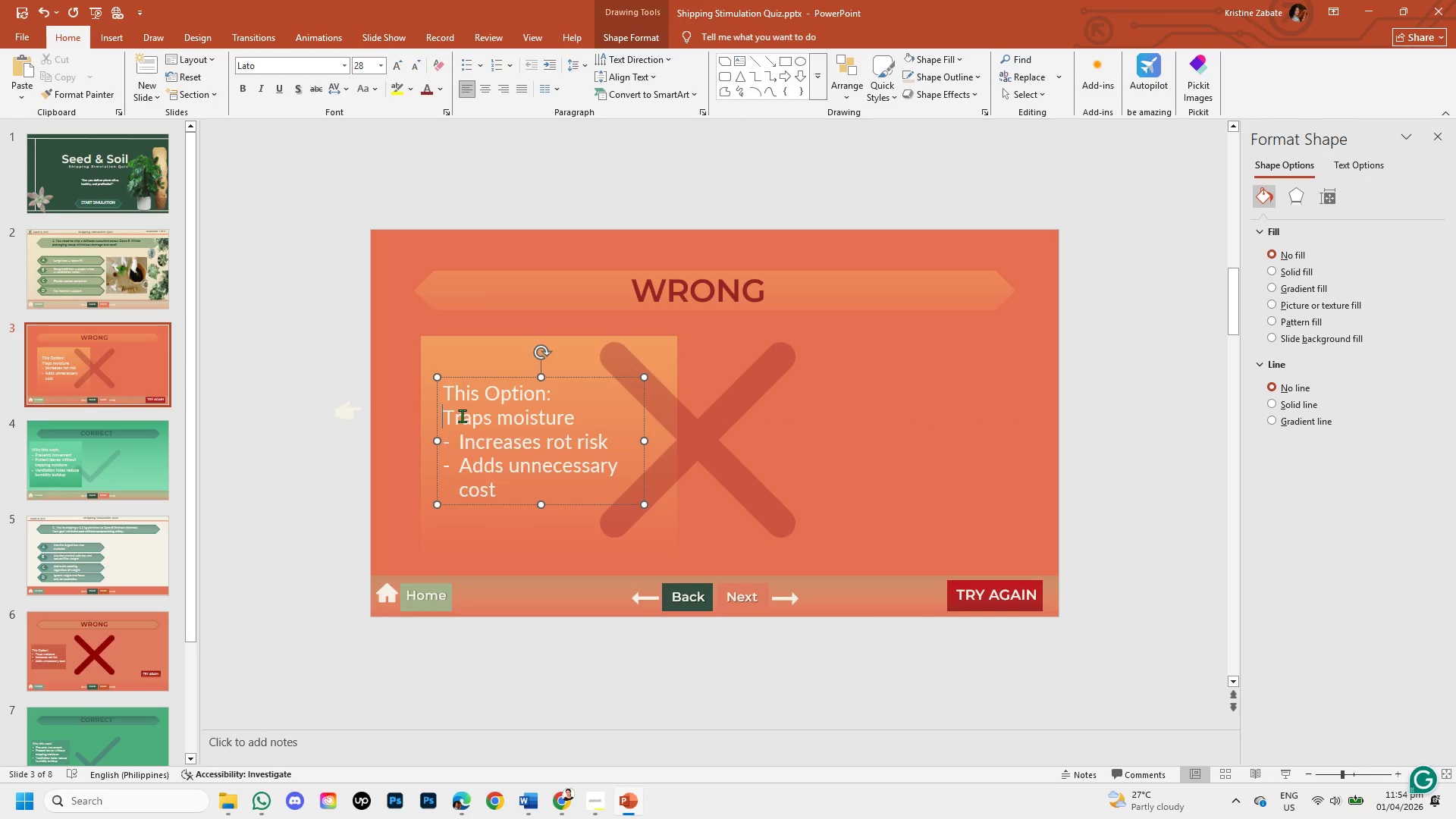 
key(Space)
 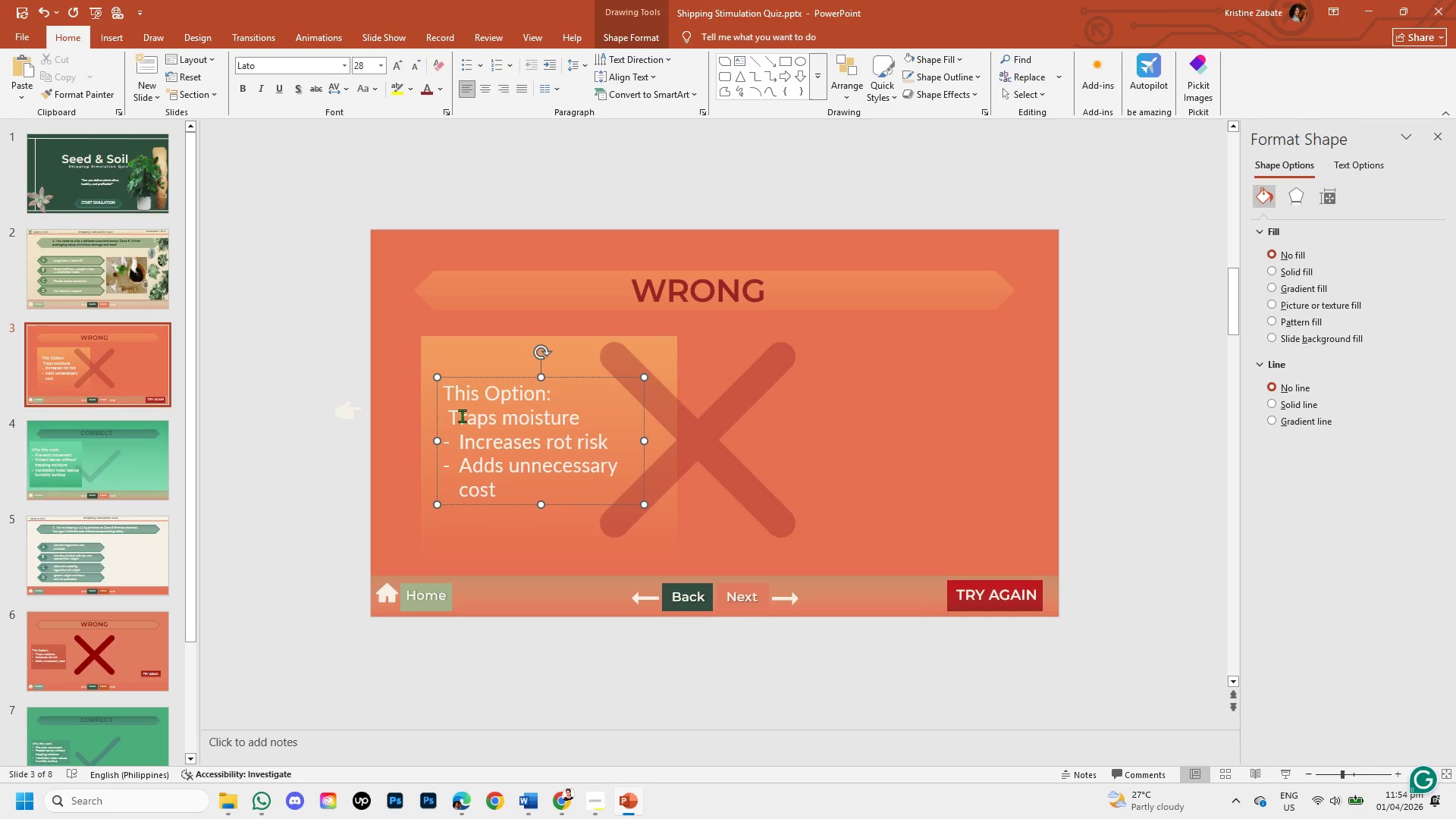 
key(Control+Z)
 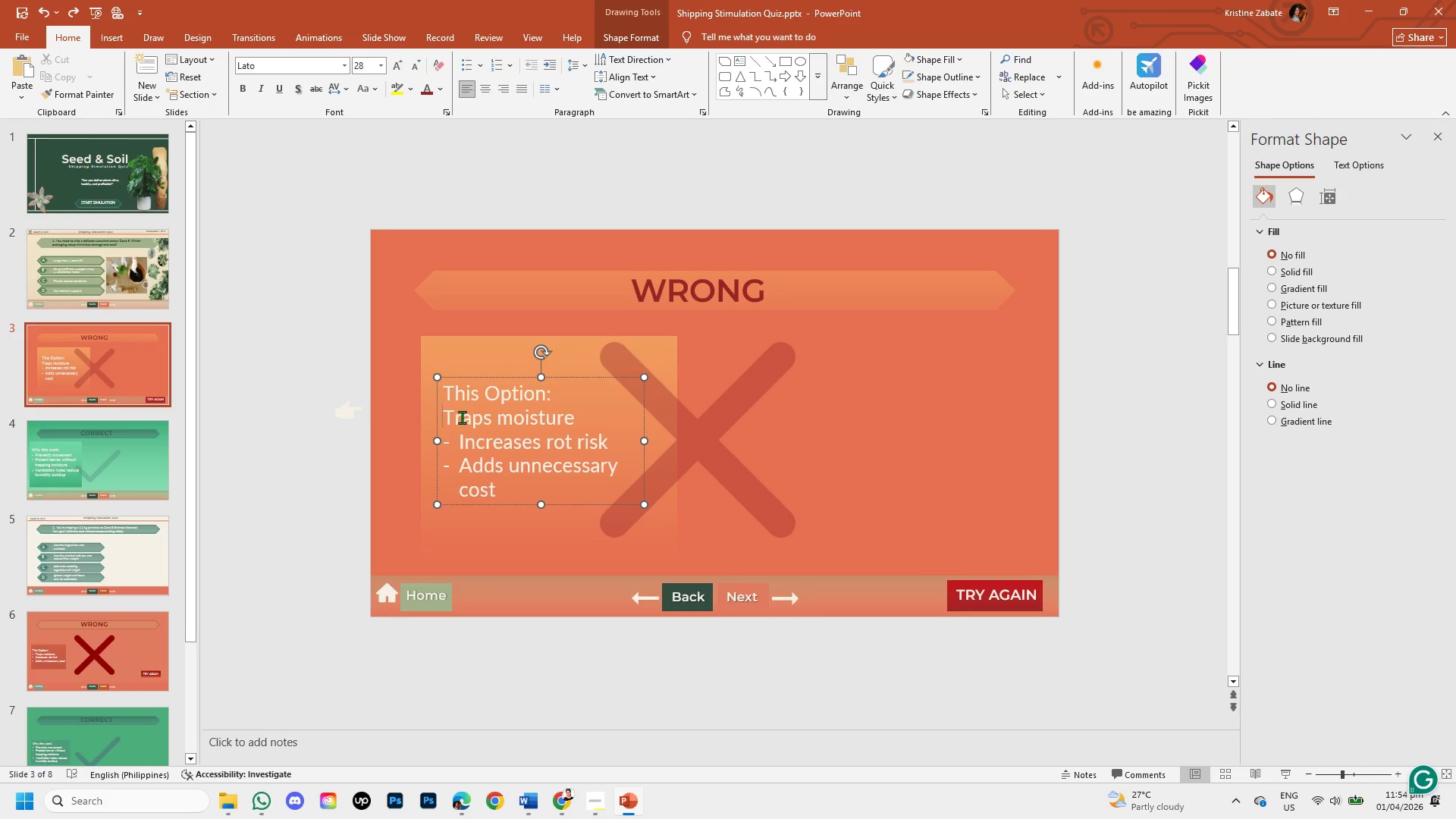 
key(Control+Z)
 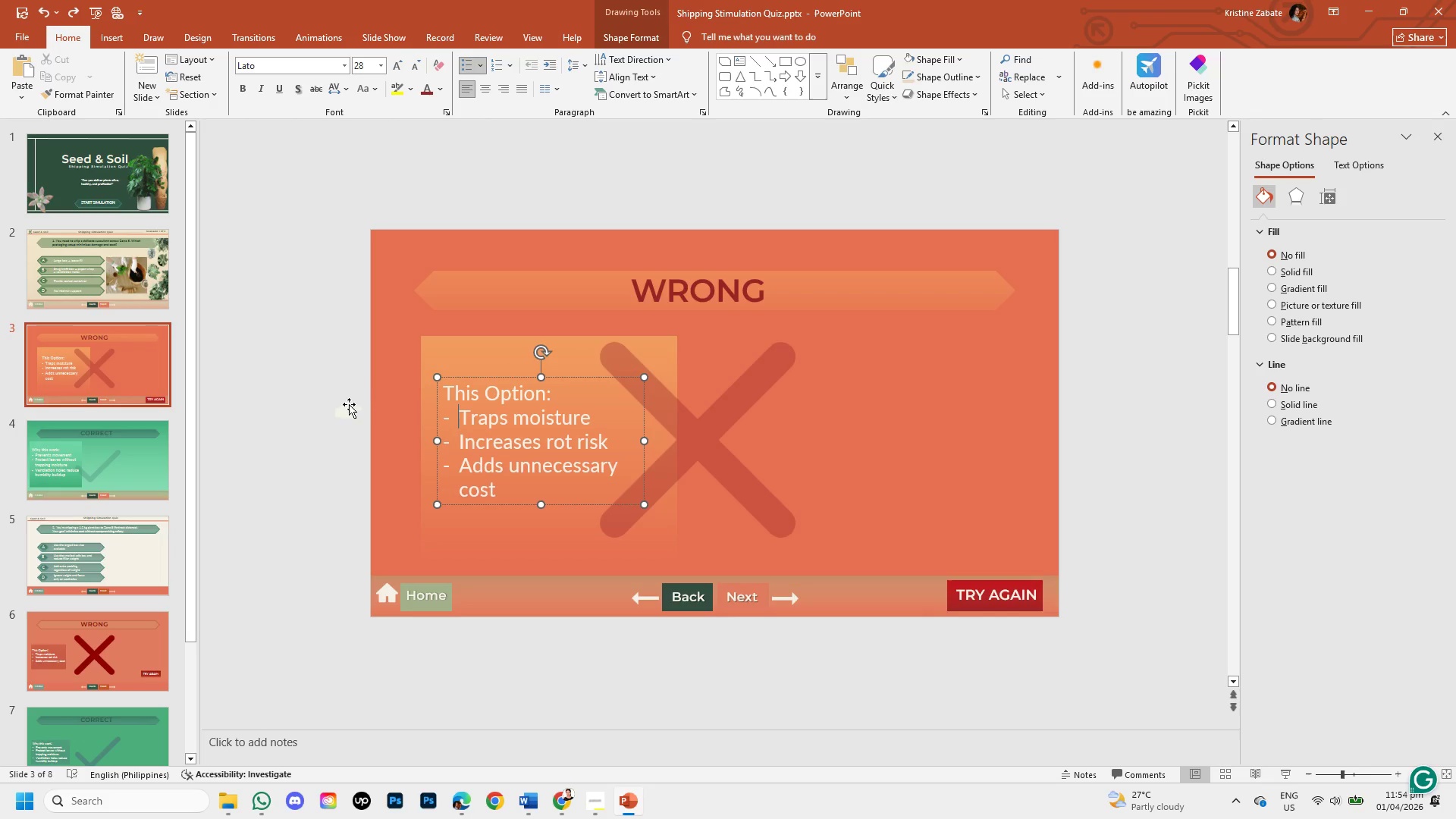 
left_click([347, 406])
 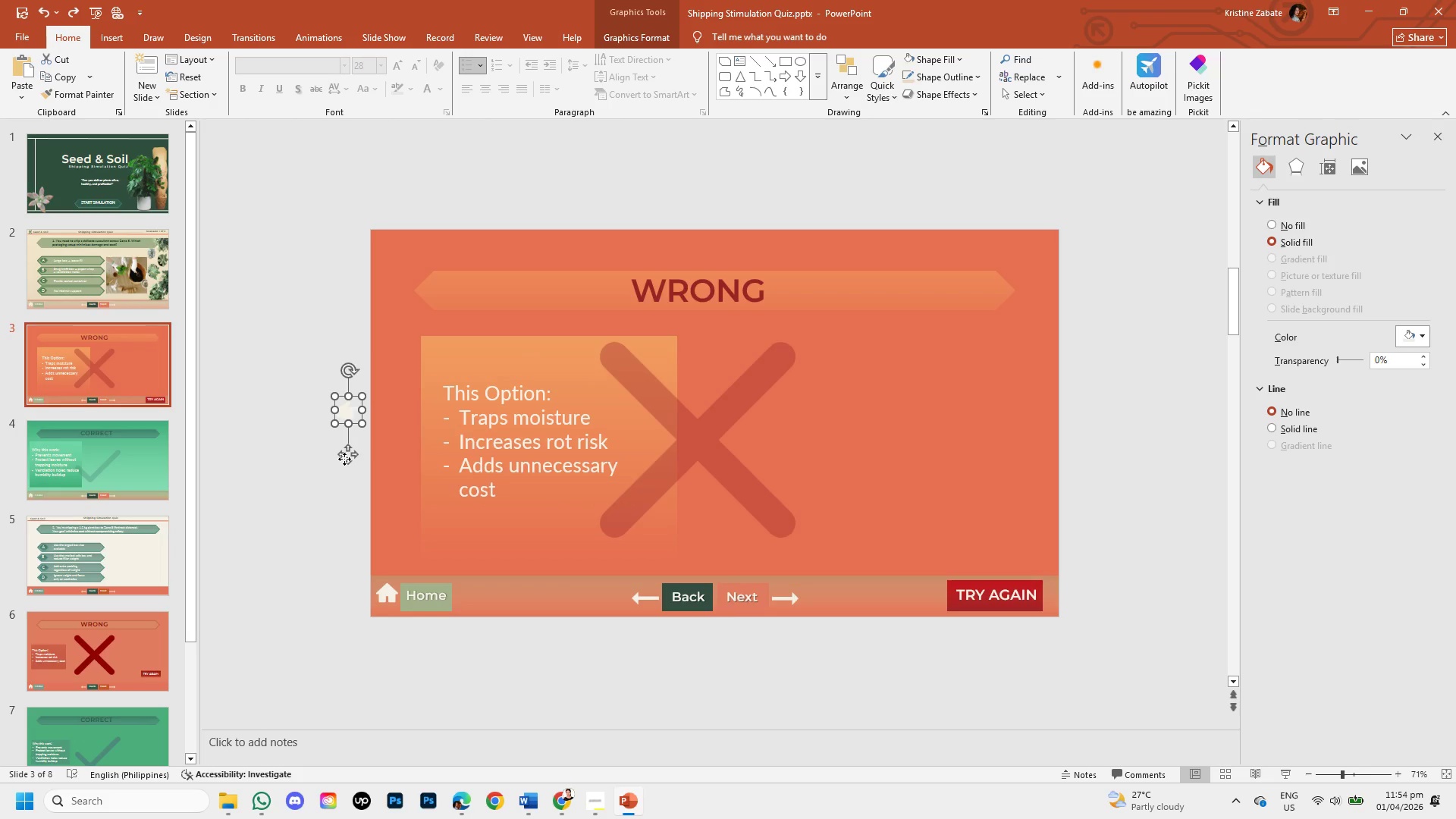 
left_click_drag(start_coordinate=[344, 459], to_coordinate=[441, 466])
 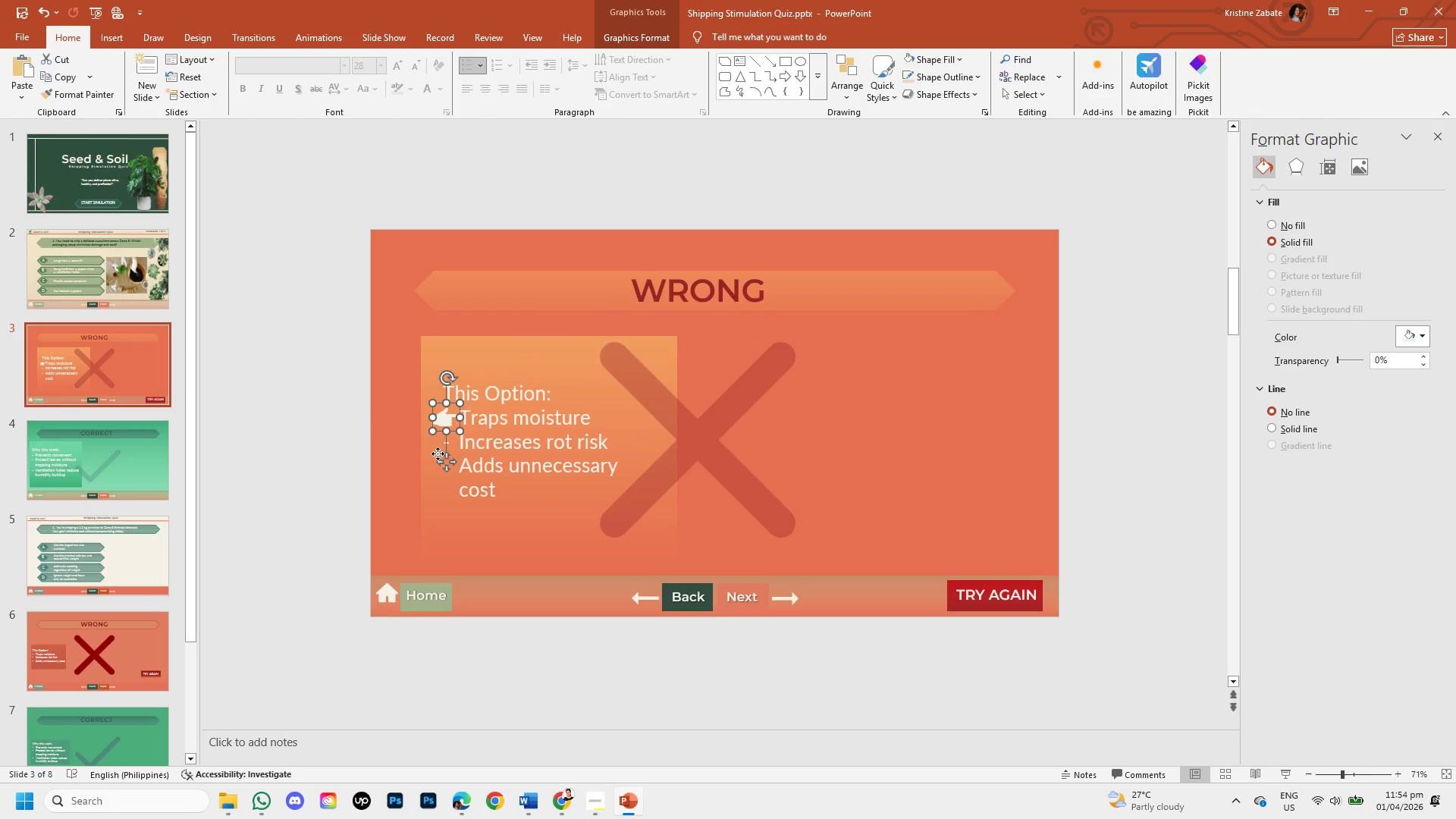 
key(Control+C)
 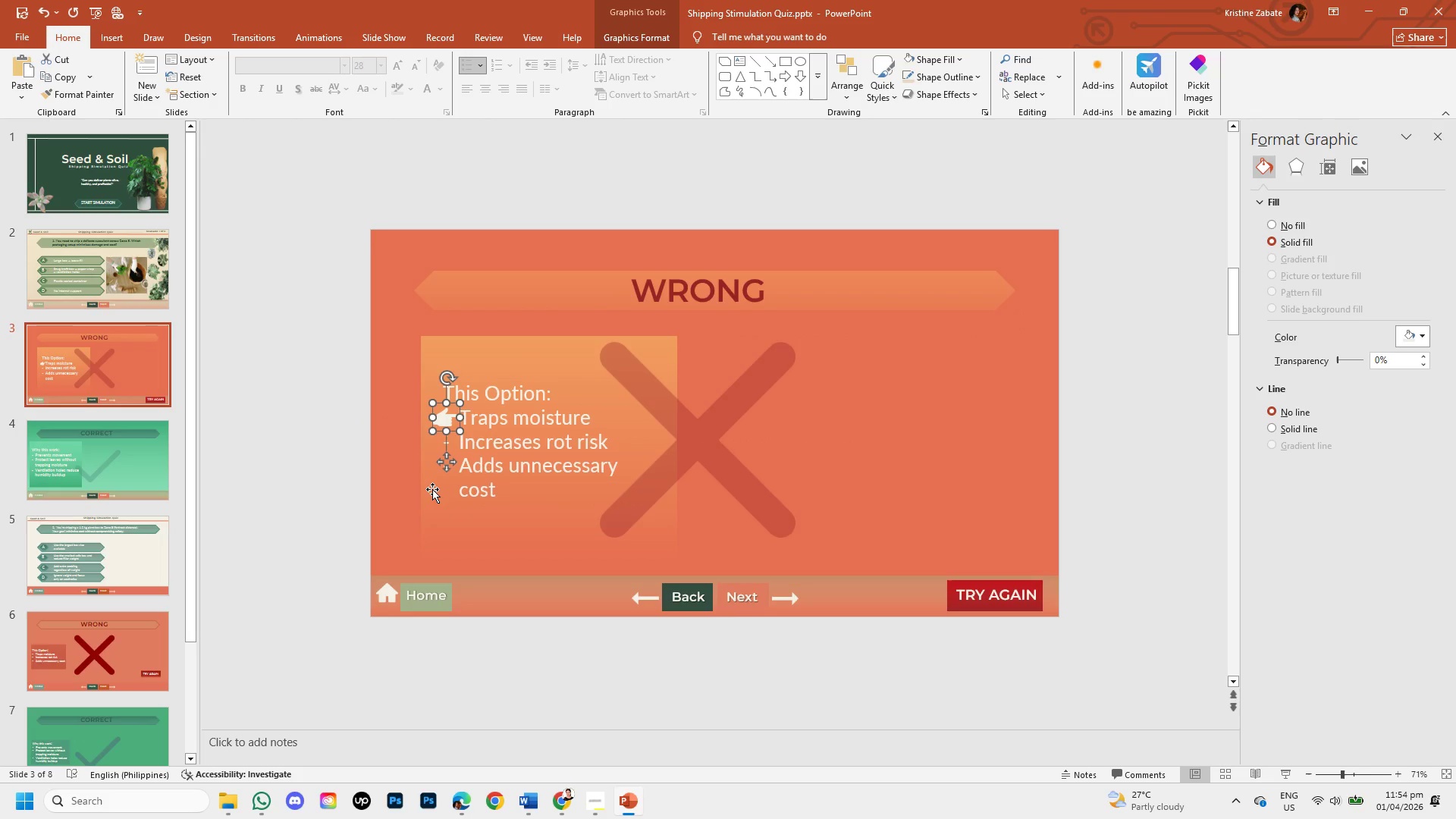 
left_click([432, 489])
 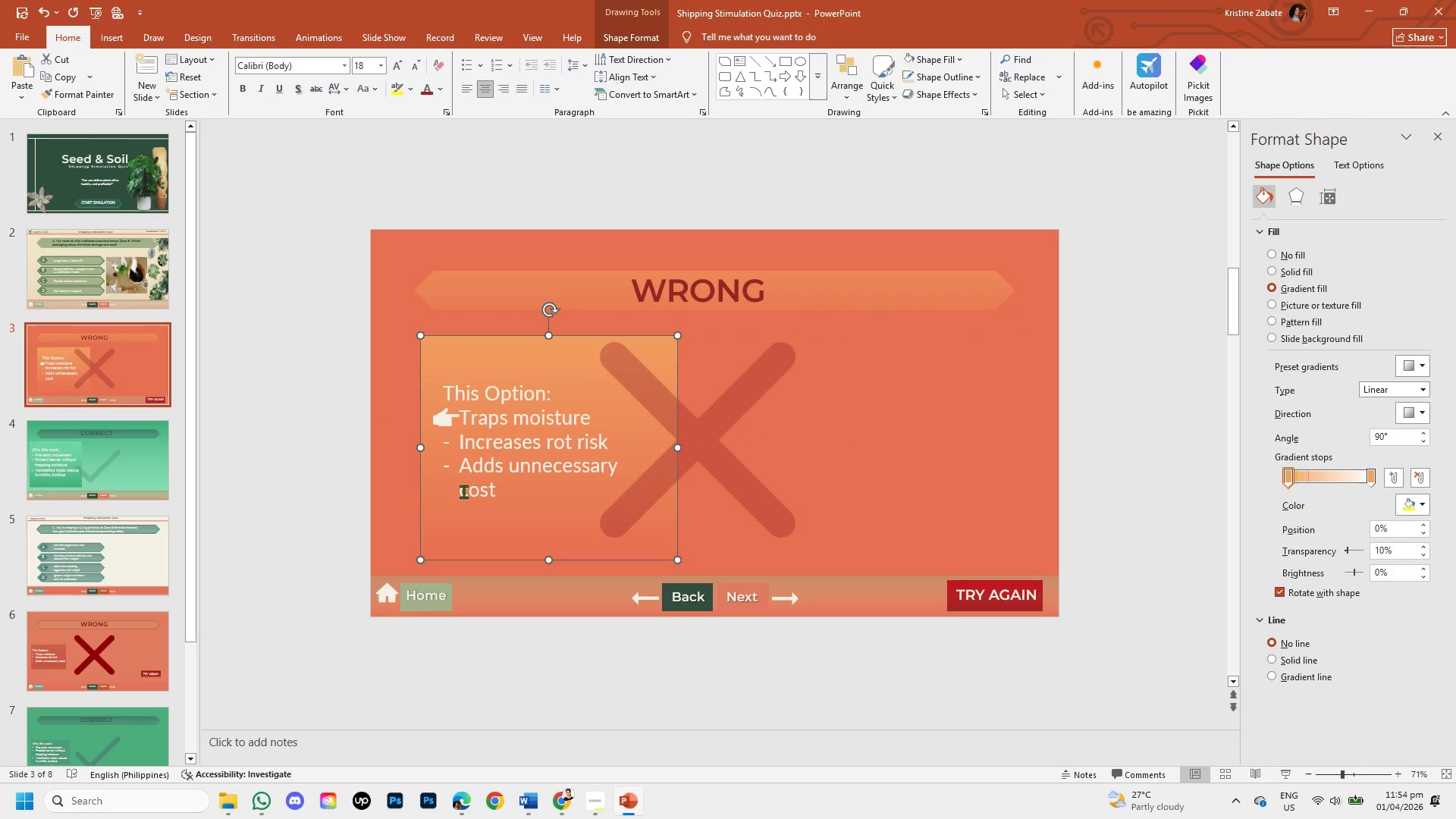 
hold_key(key=ControlLeft, duration=1.53)
 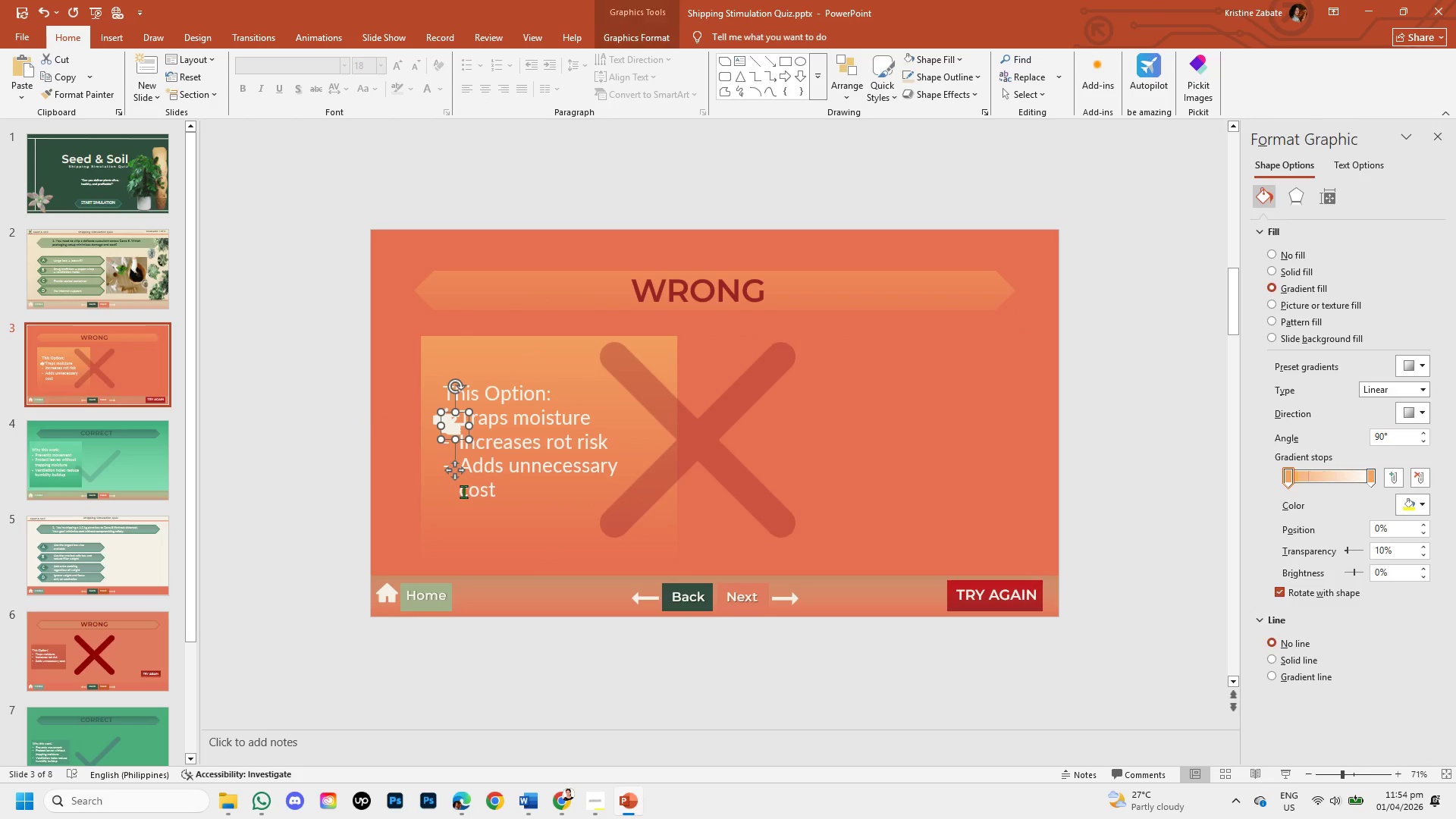 
key(Control+V)
 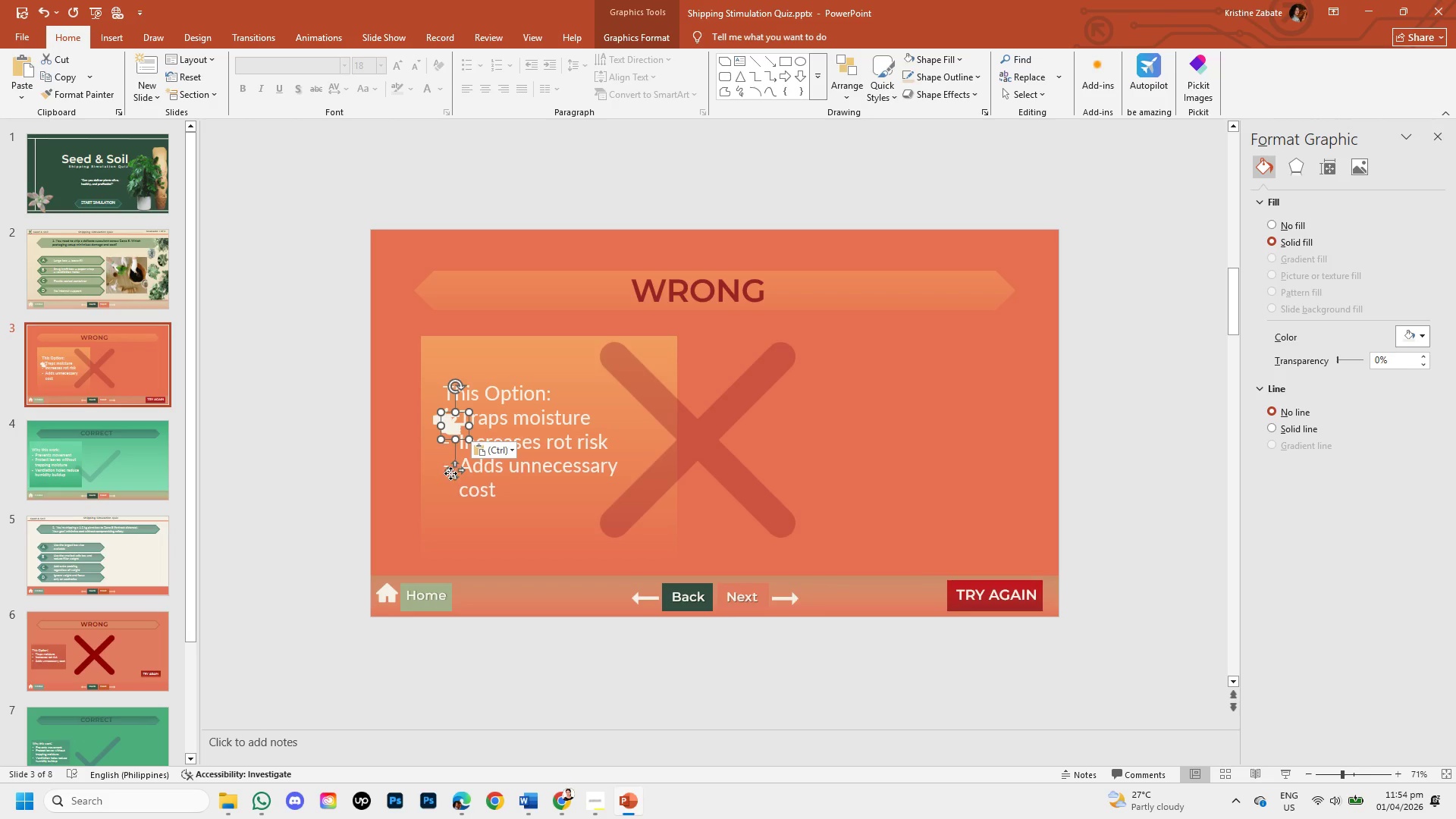 
left_click_drag(start_coordinate=[450, 473], to_coordinate=[441, 491])
 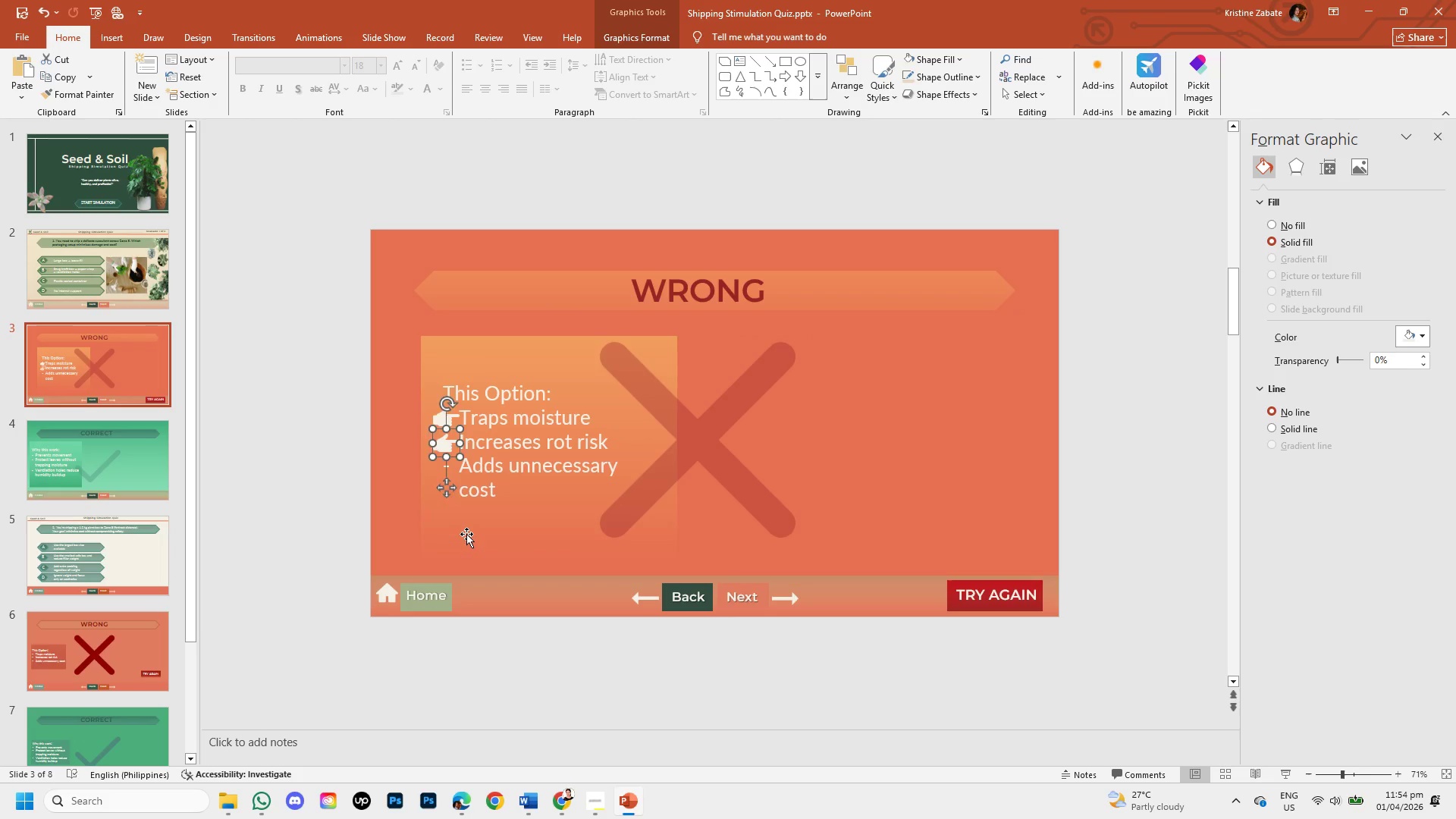 
left_click([466, 534])
 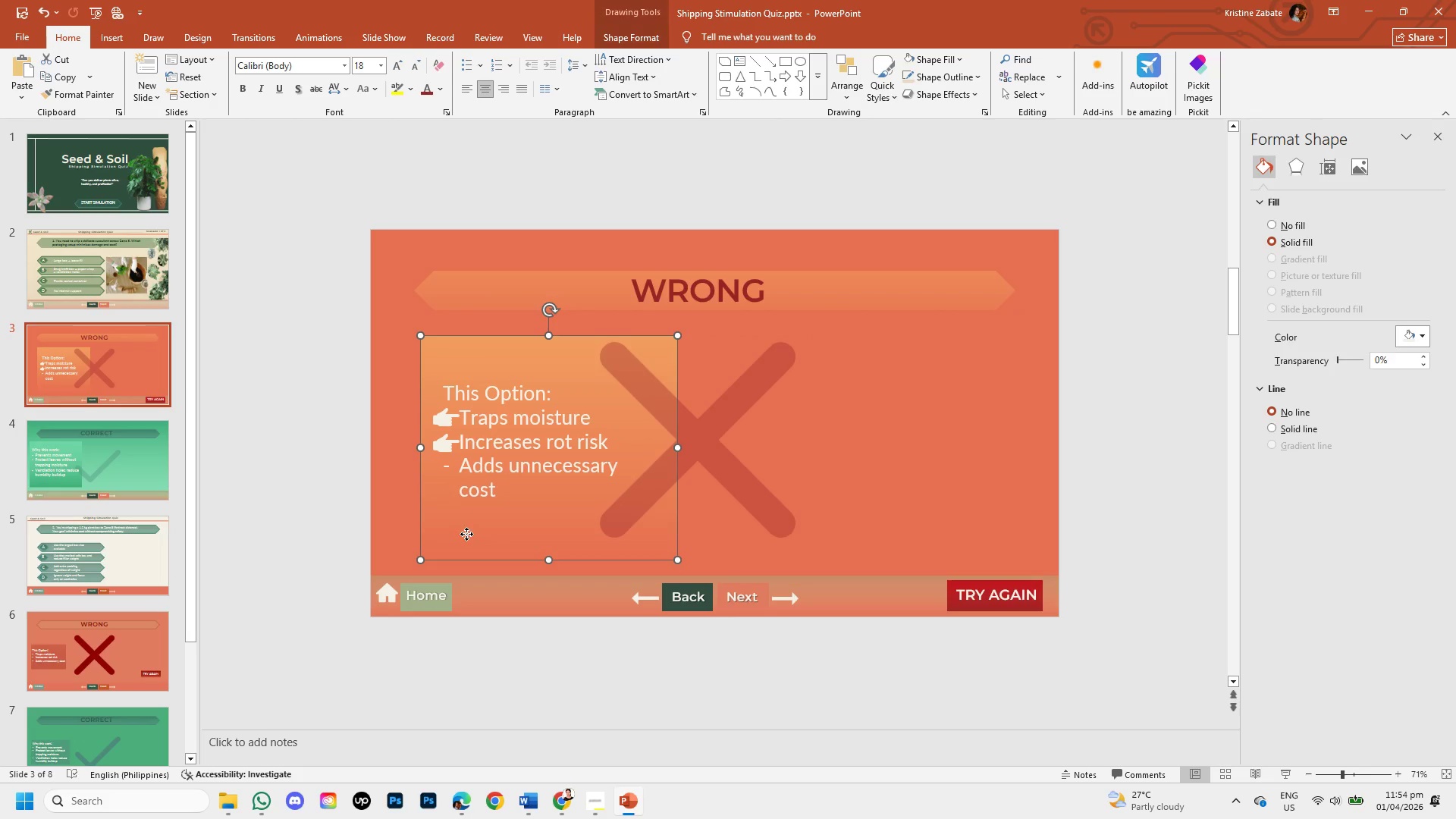 
hold_key(key=ControlLeft, duration=1.5)
 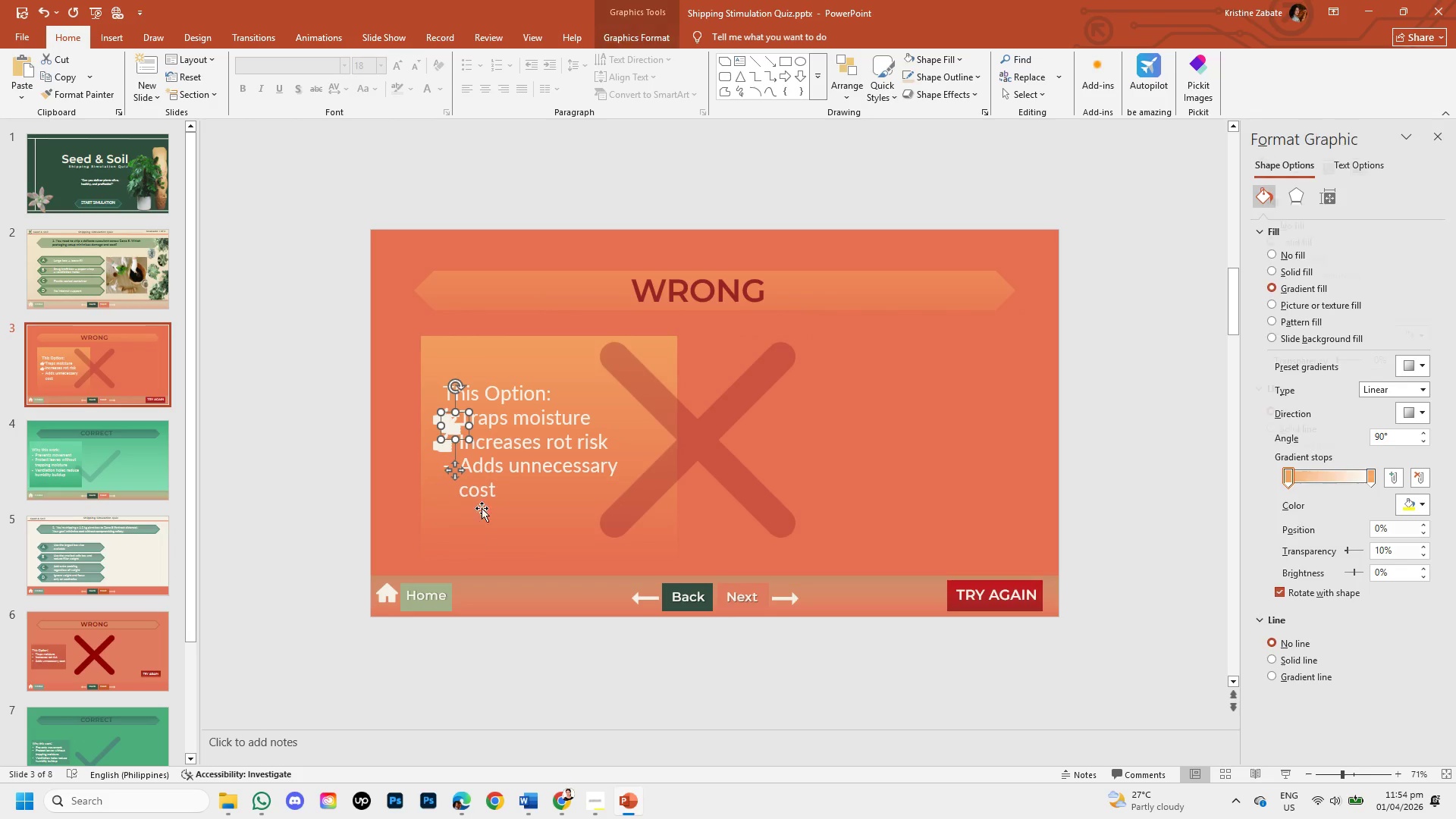 
key(Control+V)
 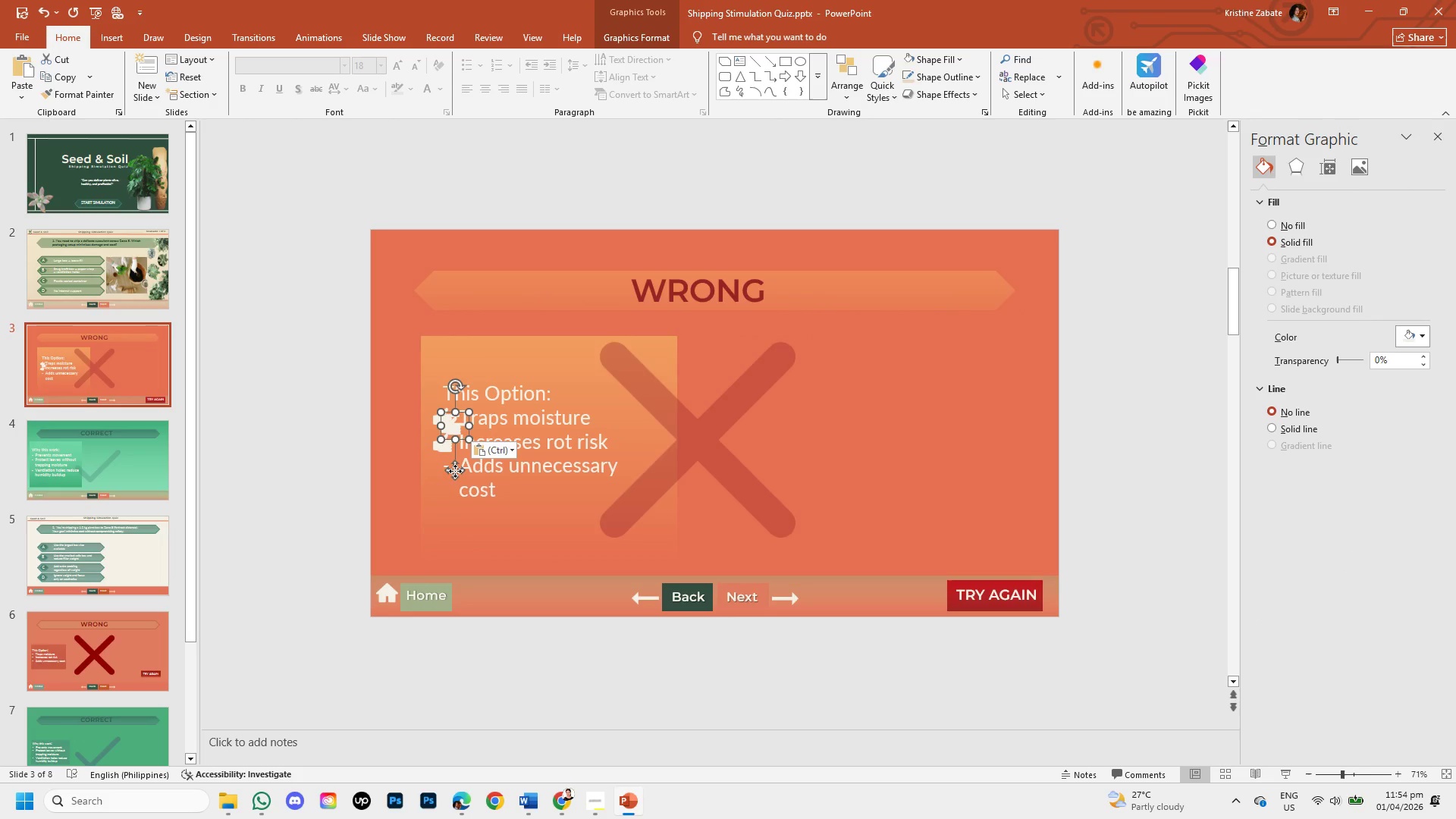 
left_click_drag(start_coordinate=[455, 471], to_coordinate=[448, 516])
 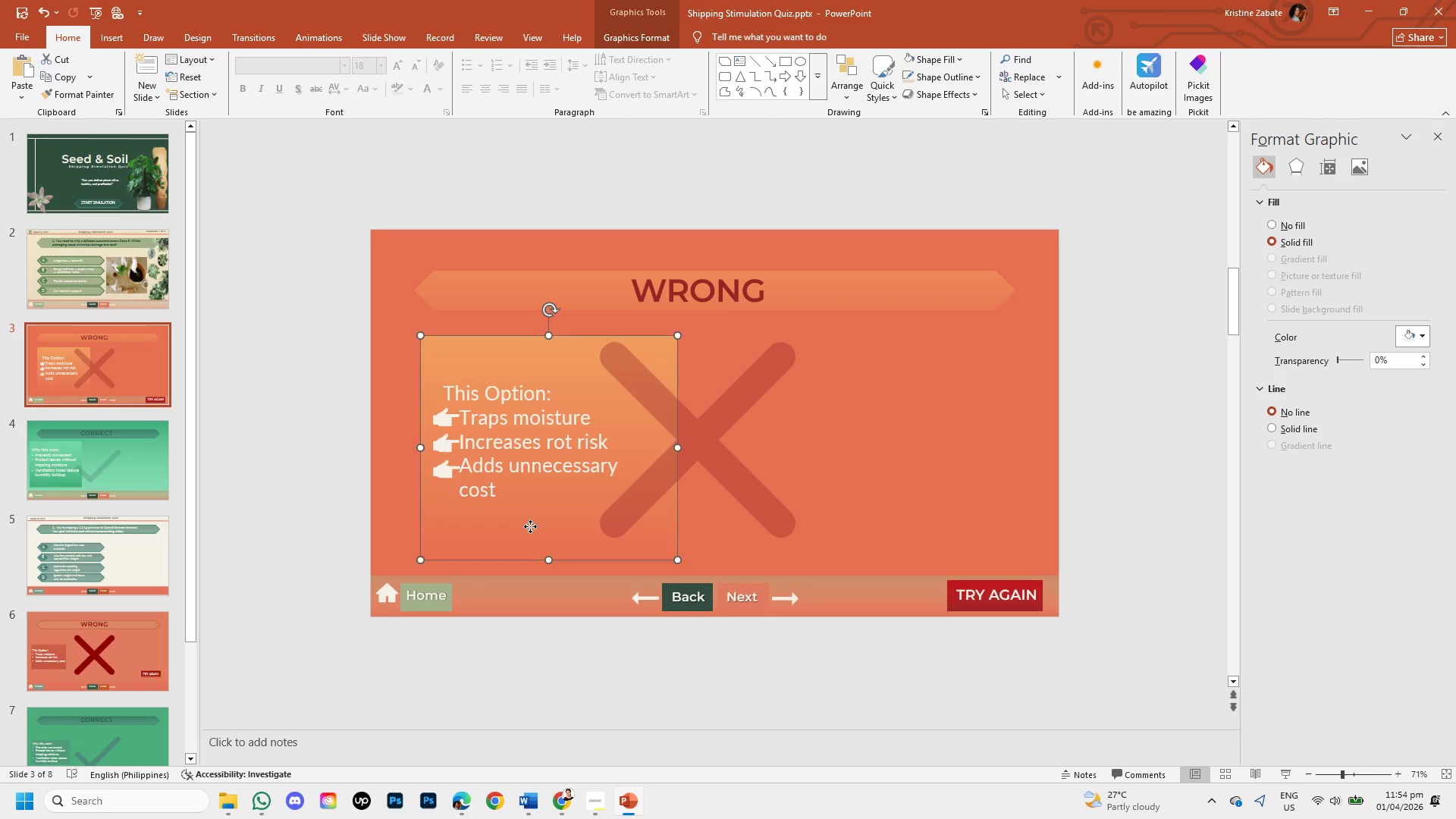 
left_click([530, 526])
 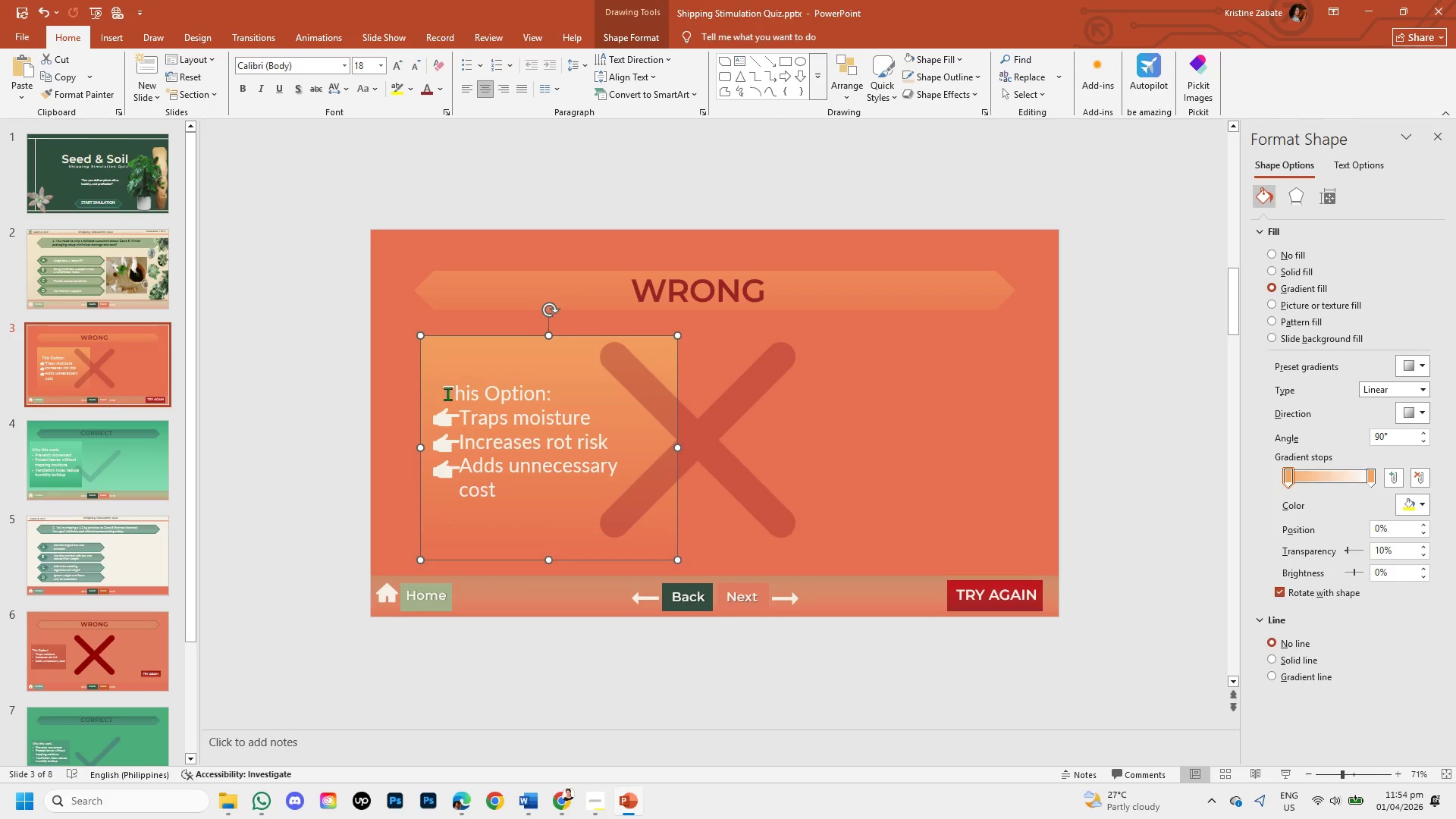 
left_click_drag(start_coordinate=[444, 392], to_coordinate=[591, 494])
 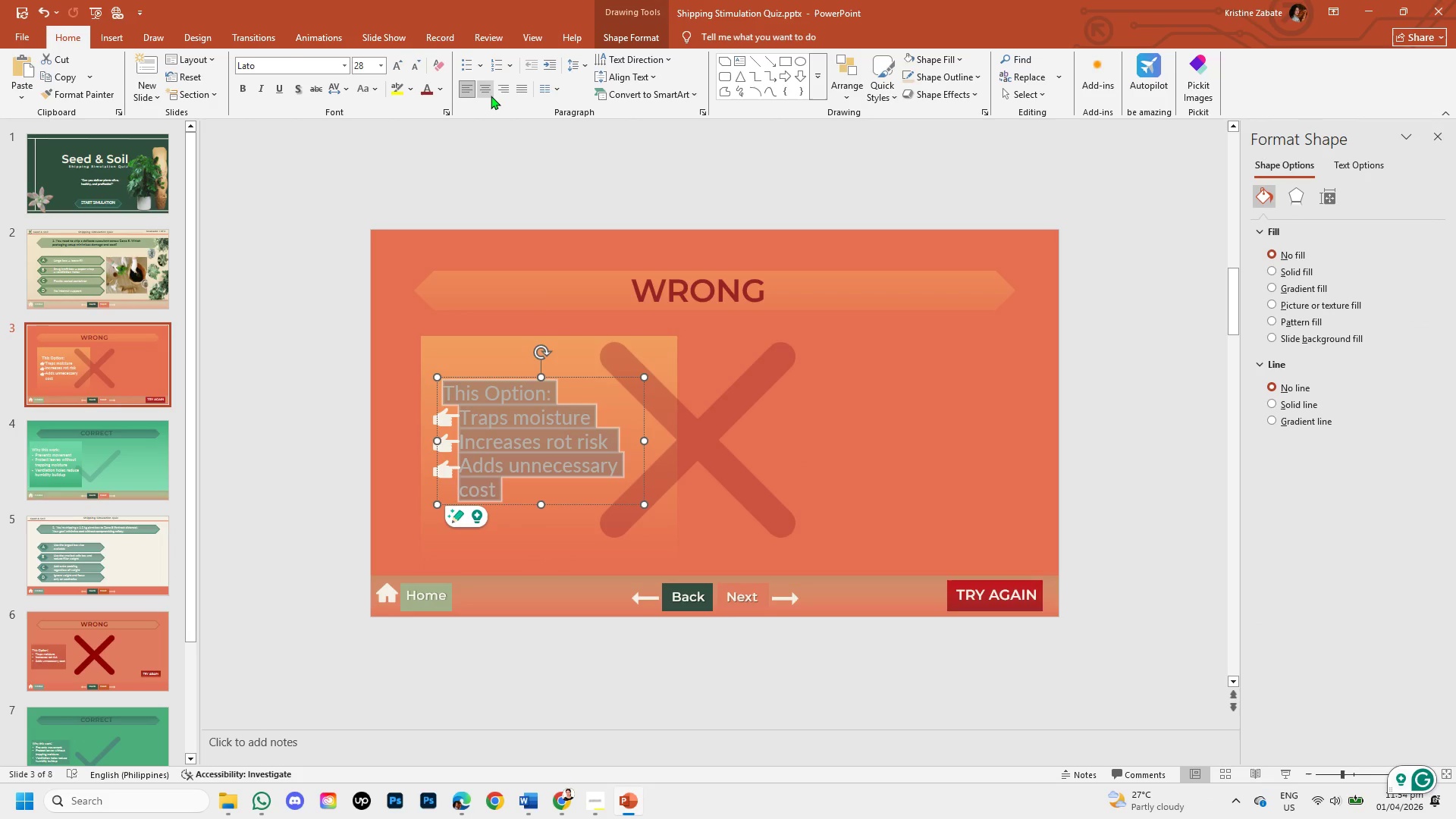 
left_click([491, 96])
 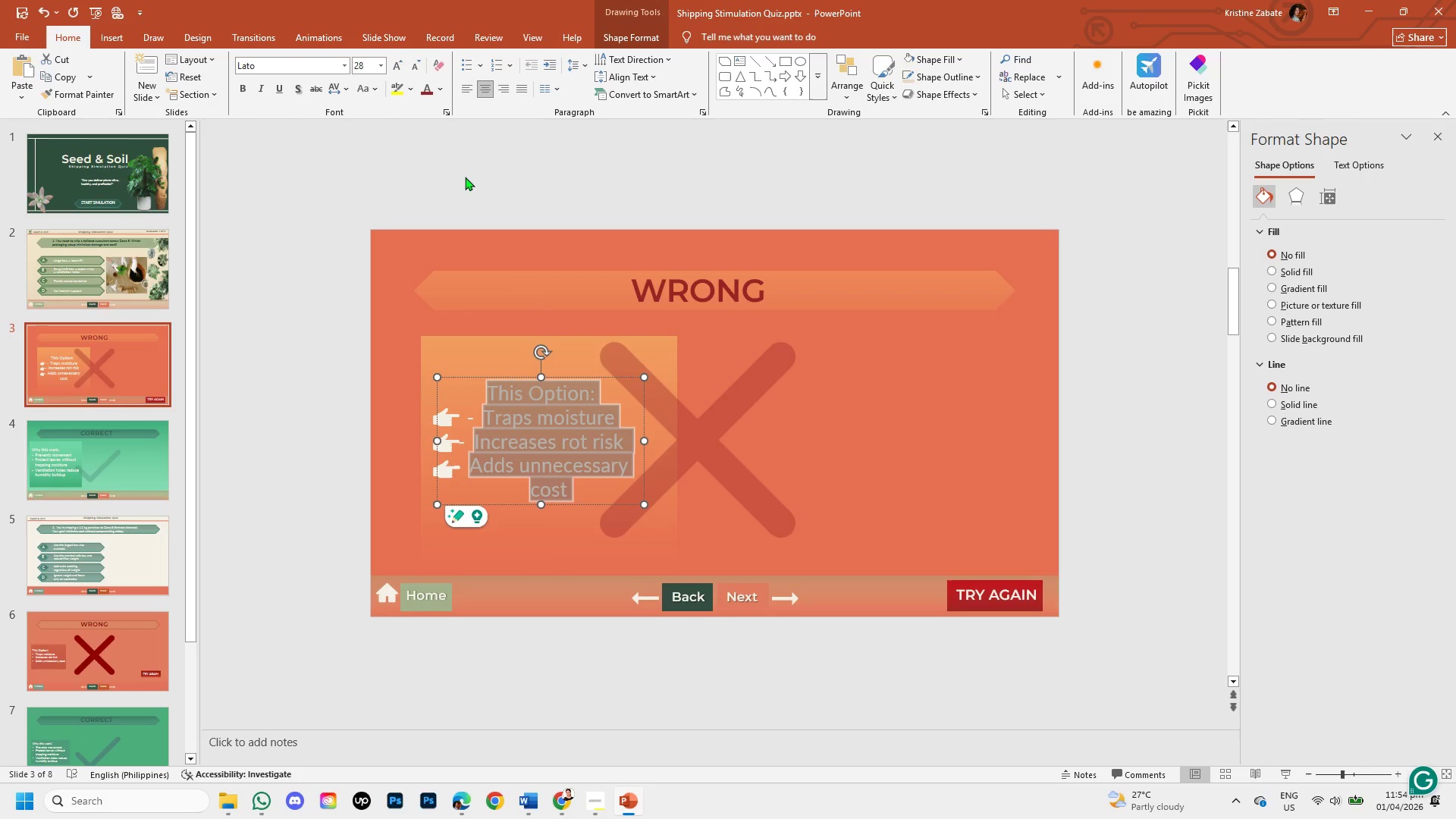 
left_click([461, 87])
 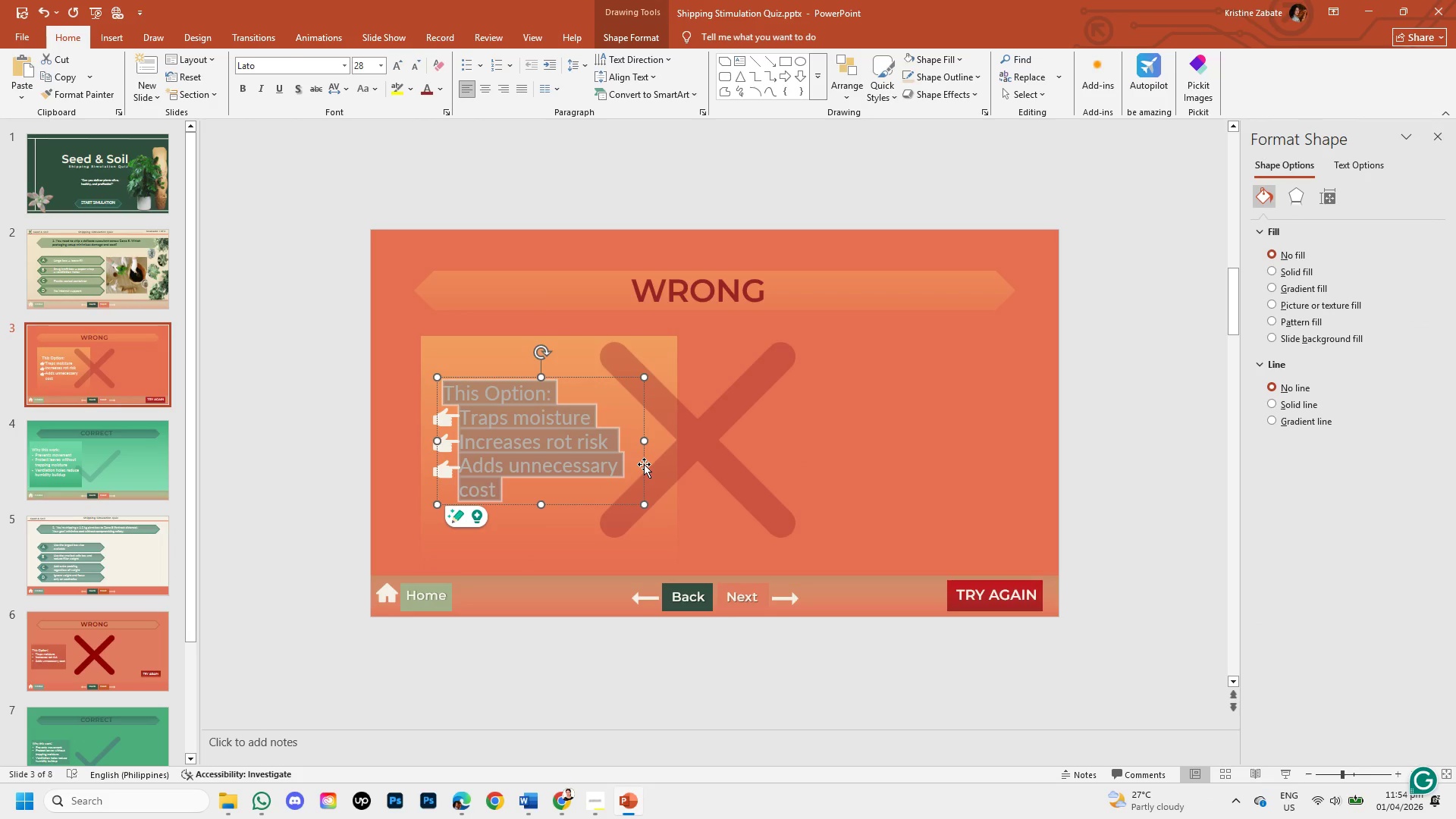 
left_click_drag(start_coordinate=[645, 465], to_coordinate=[661, 459])
 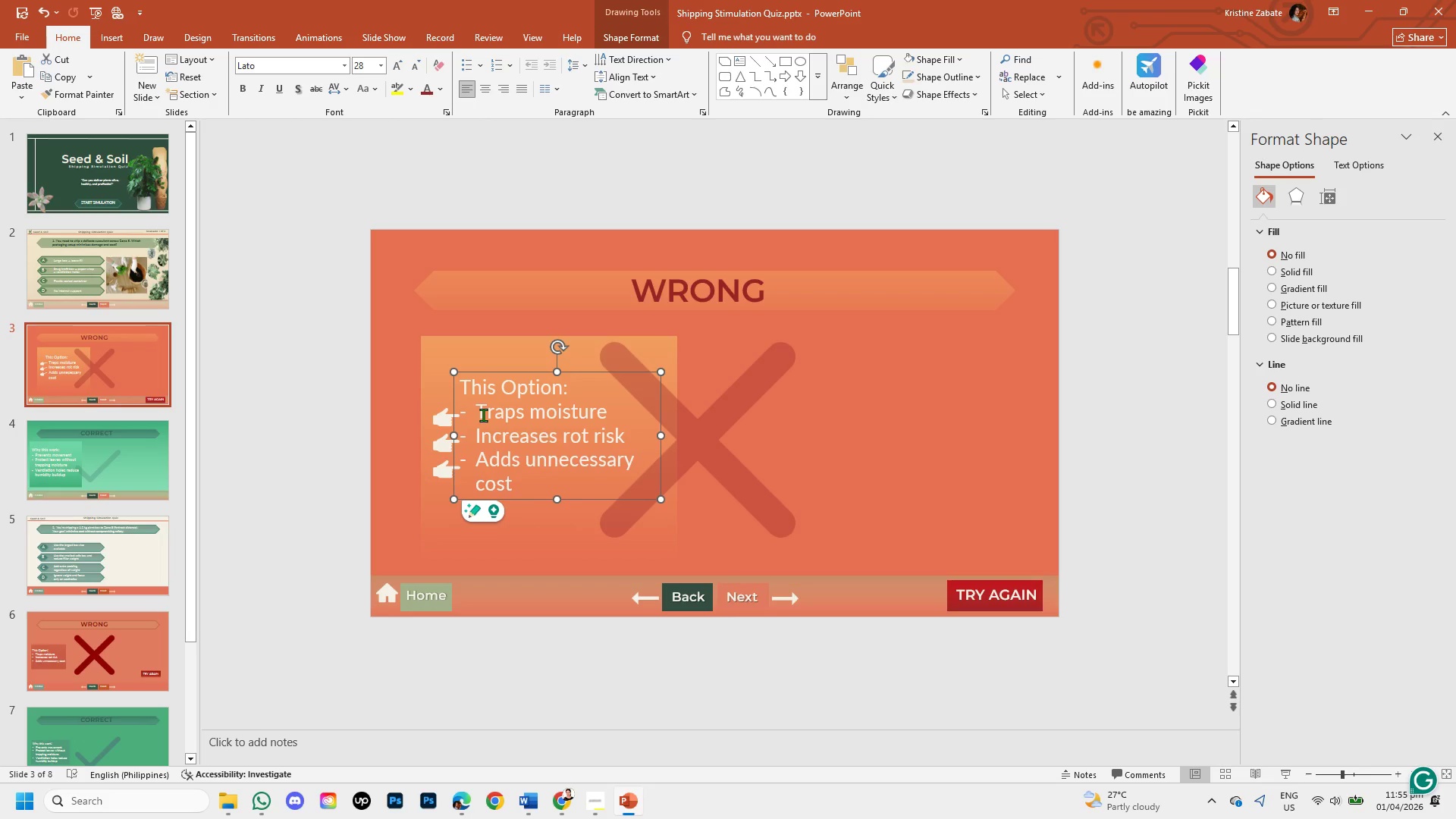 
left_click([483, 415])
 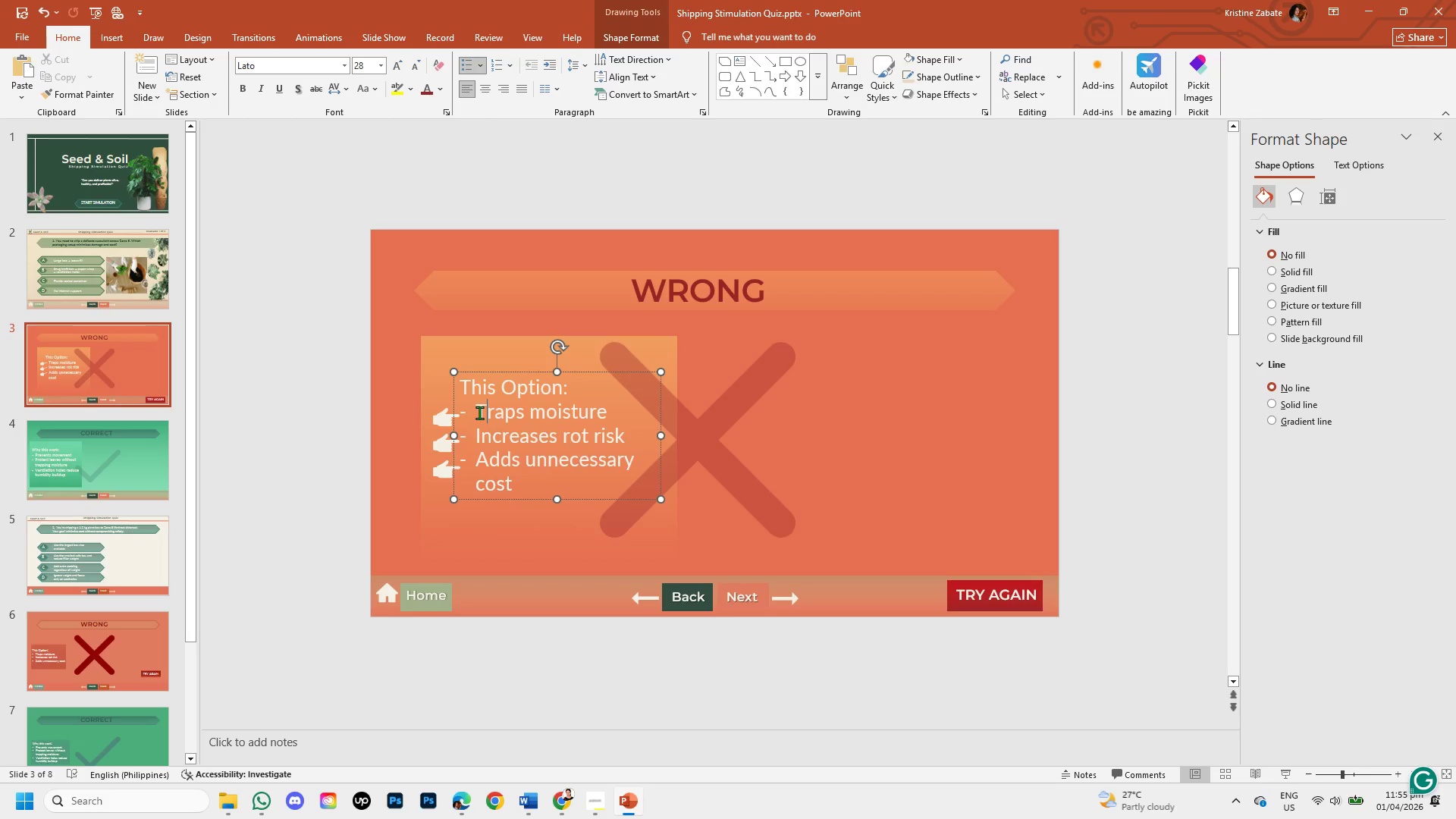 
left_click([479, 413])
 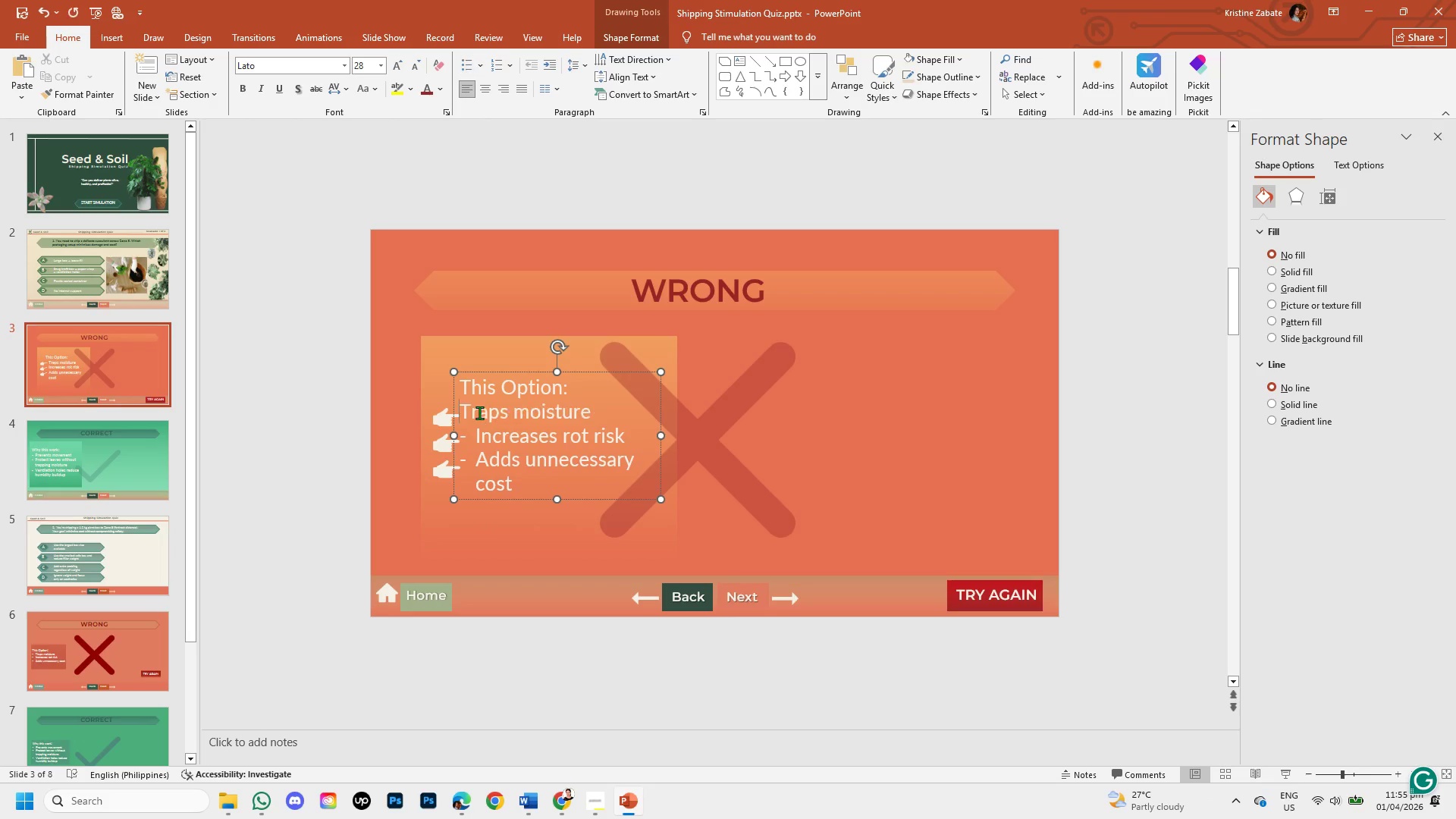 
key(Backspace)
 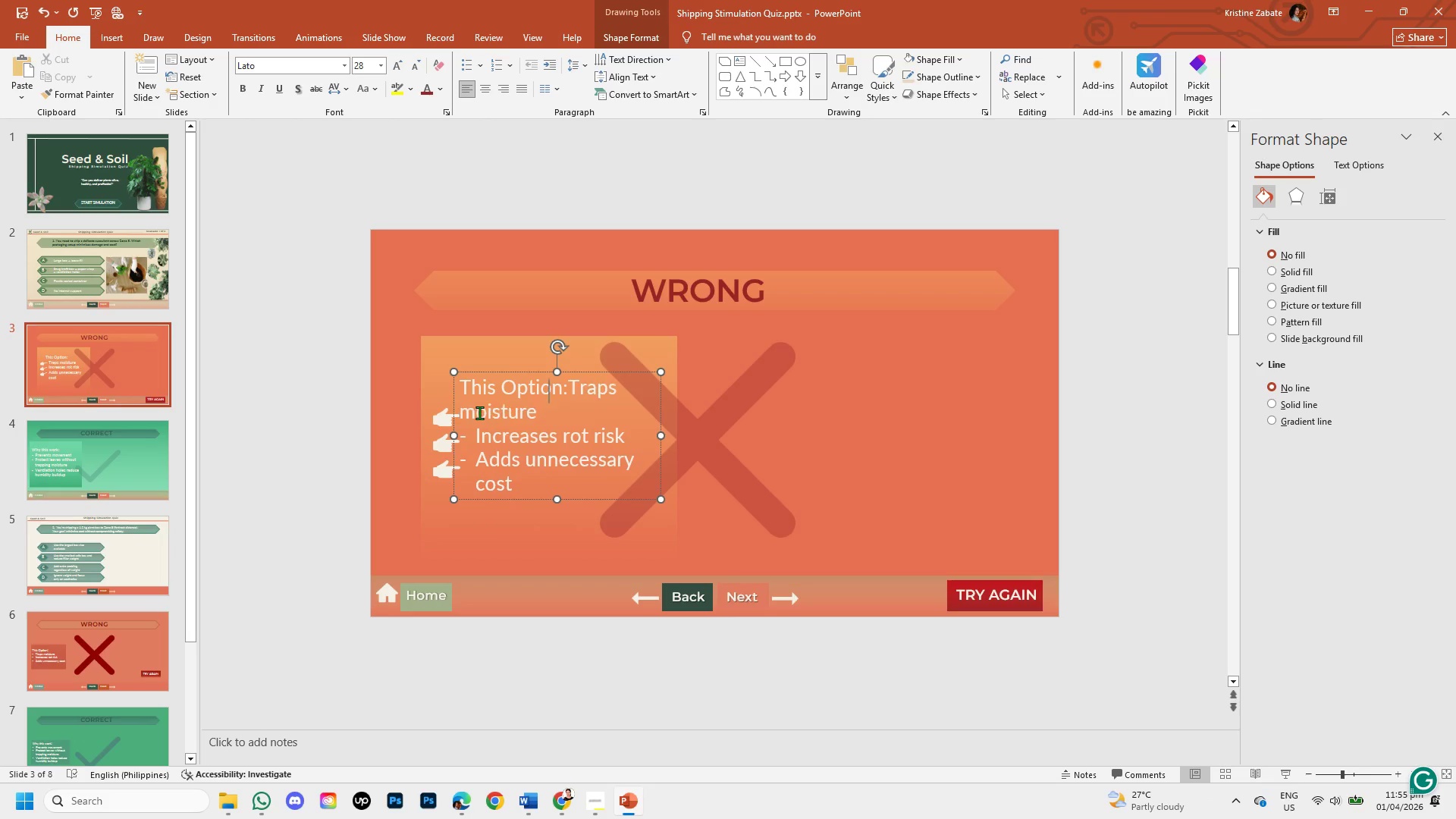 
key(Backspace)
 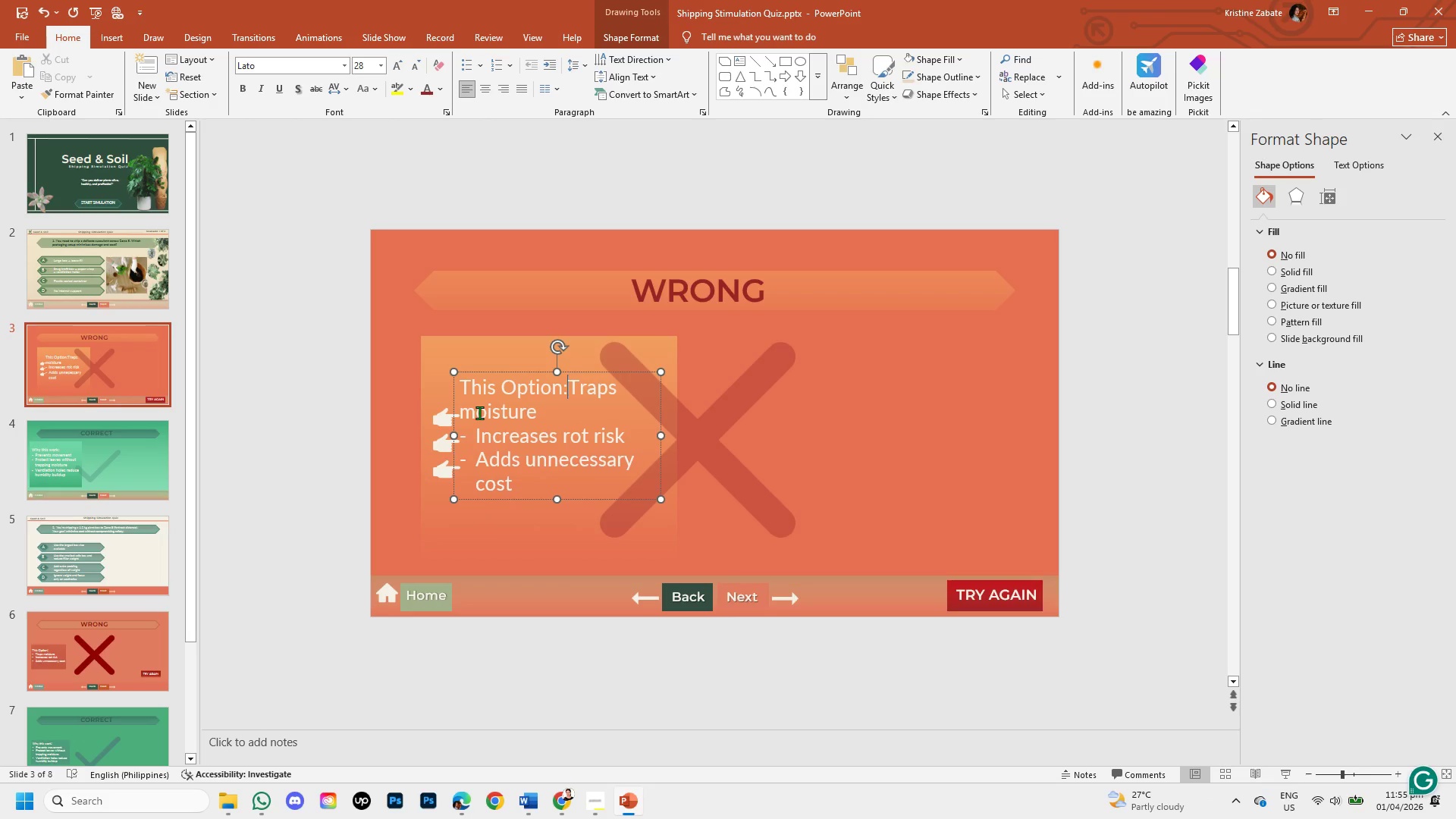 
key(Control+Z)
 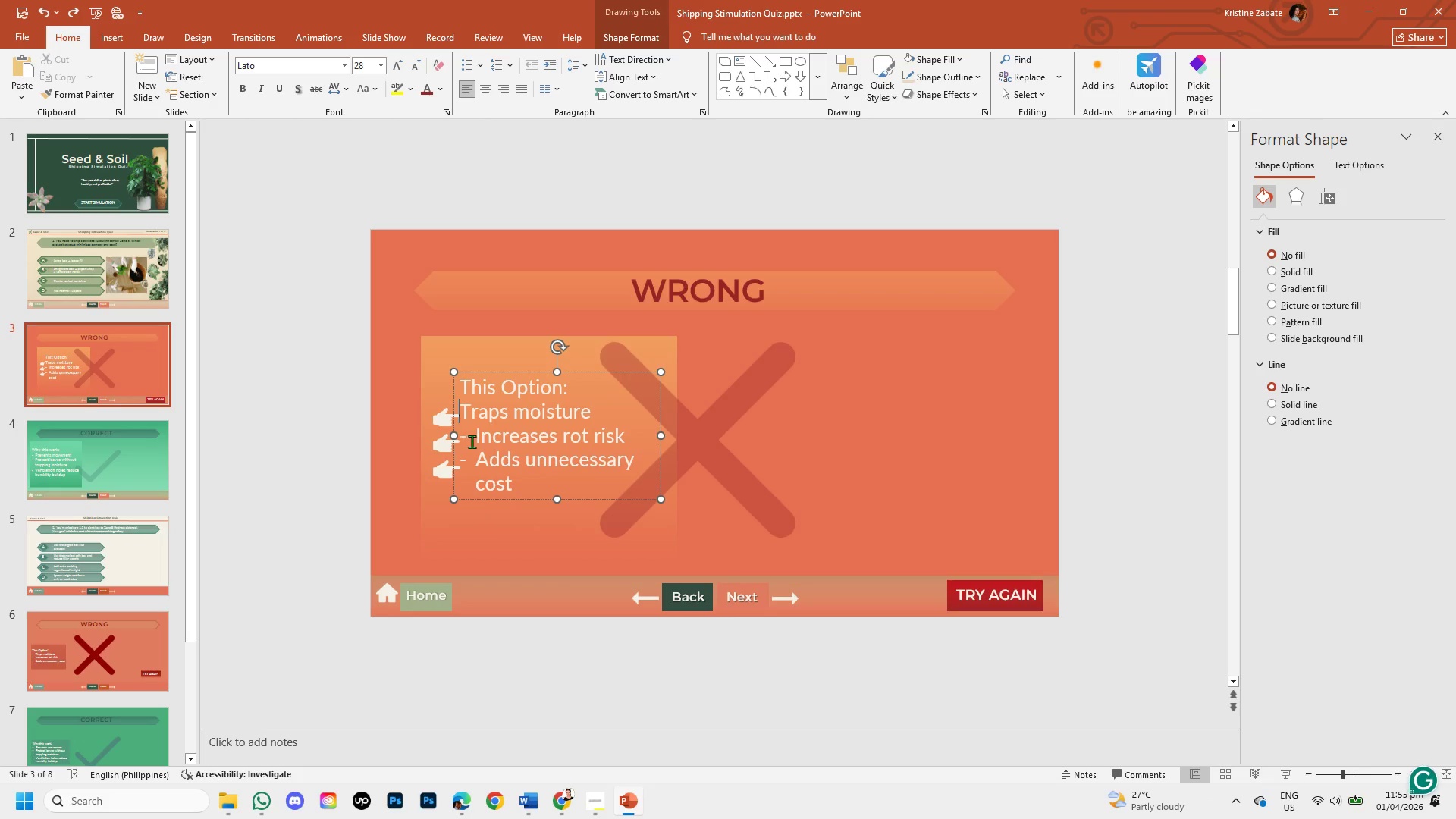 
left_click([475, 438])
 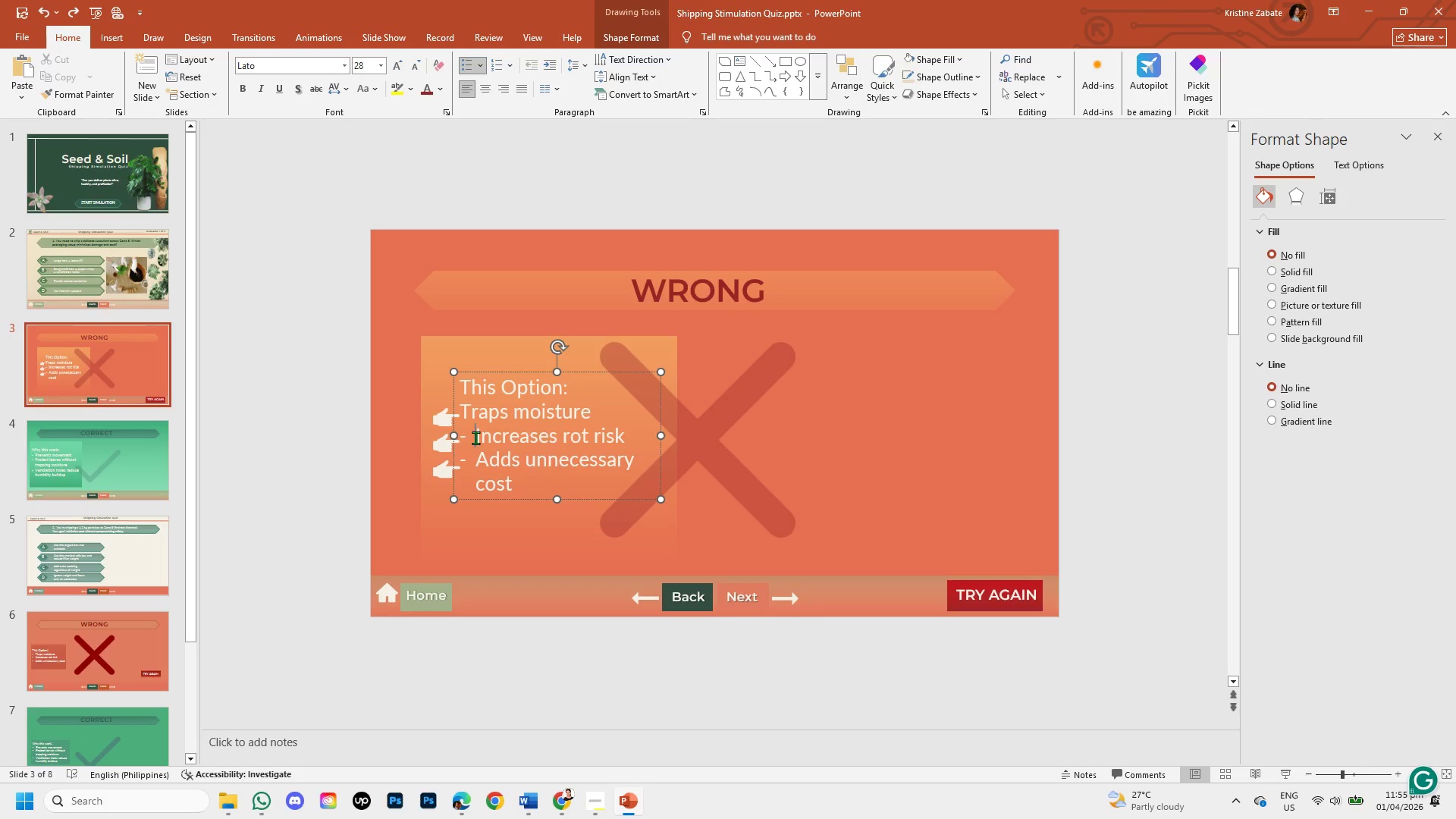 
key(Backspace)
 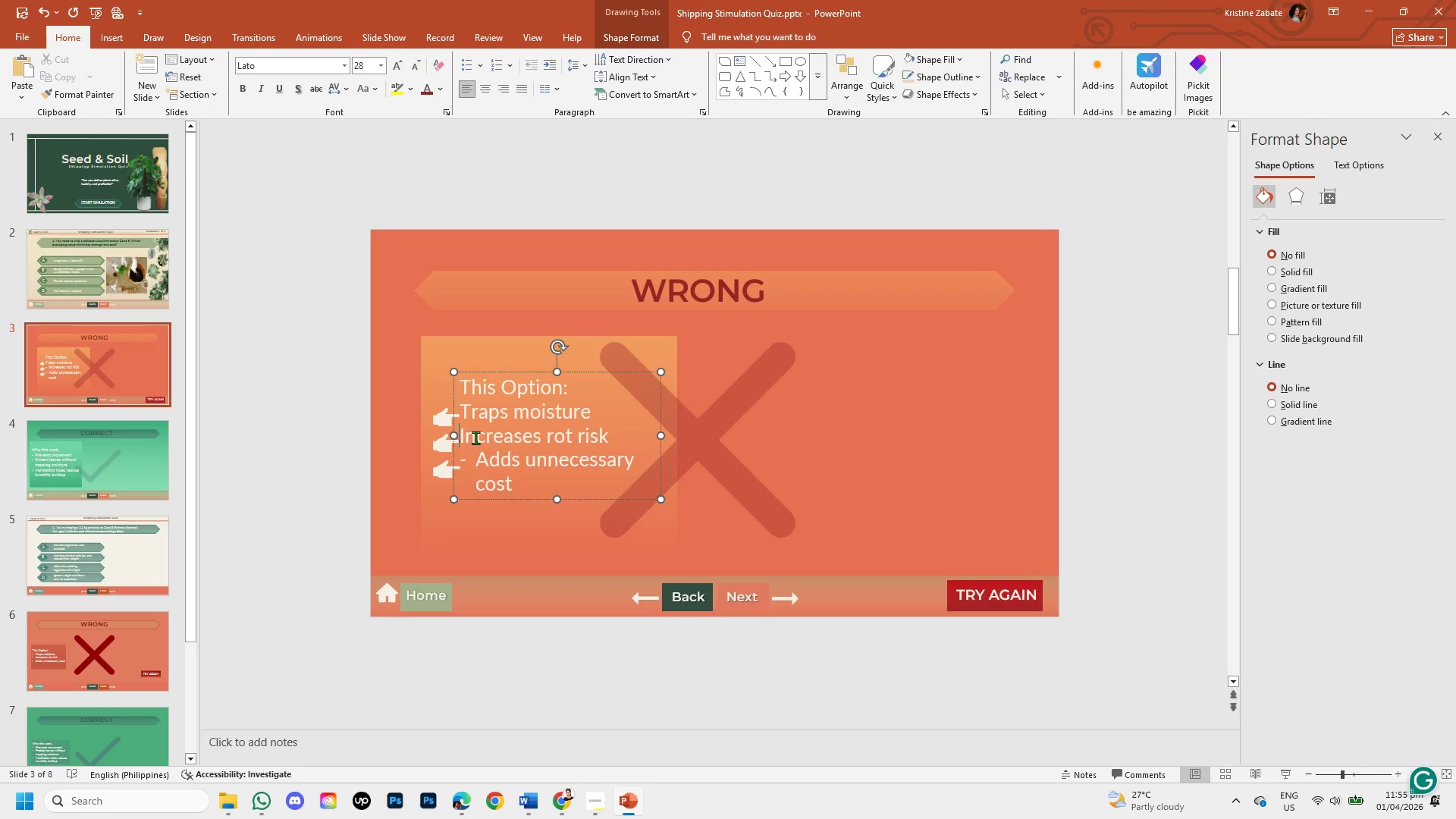 
key(Backspace)
 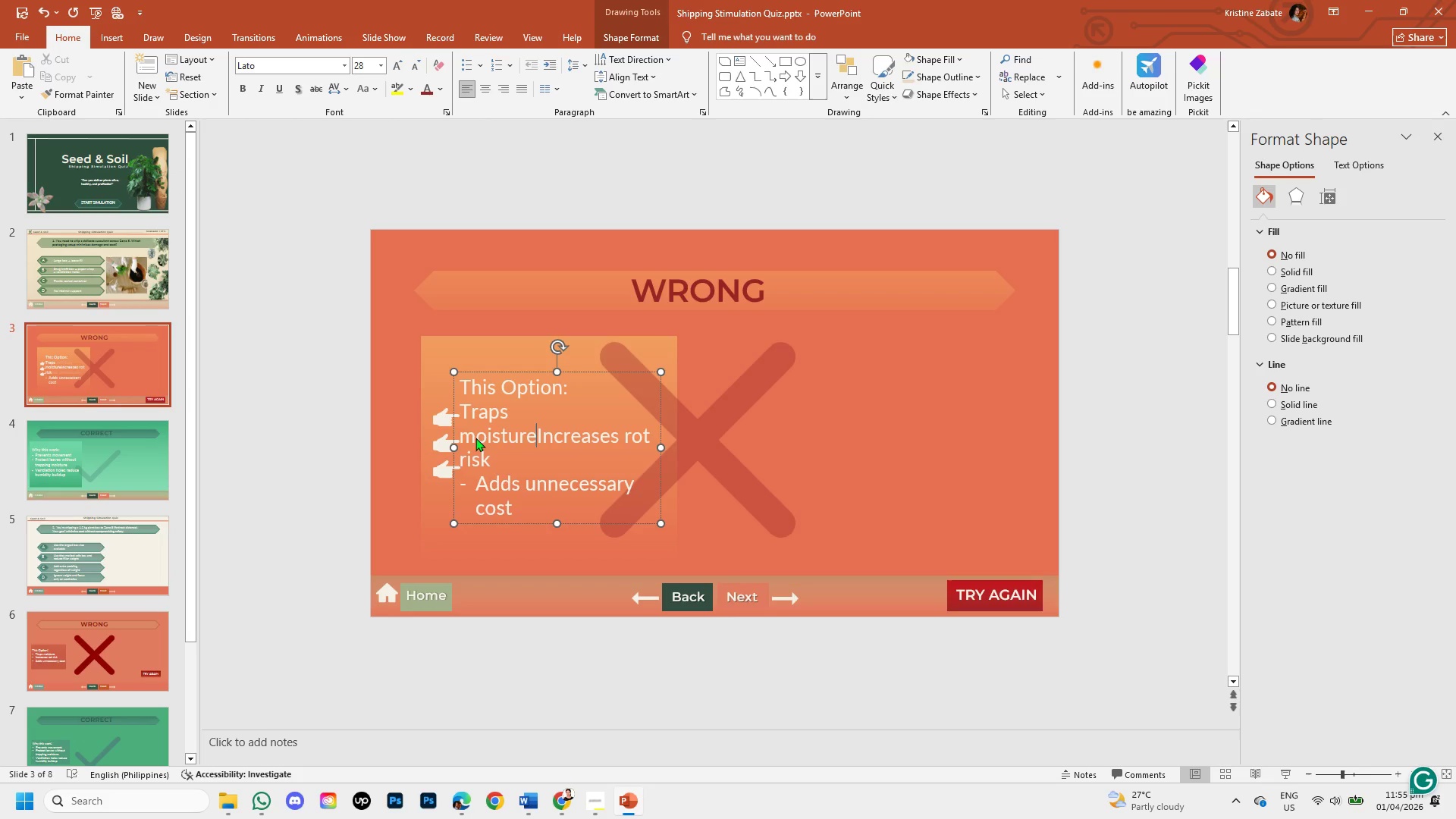 
key(Control+Z)
 